 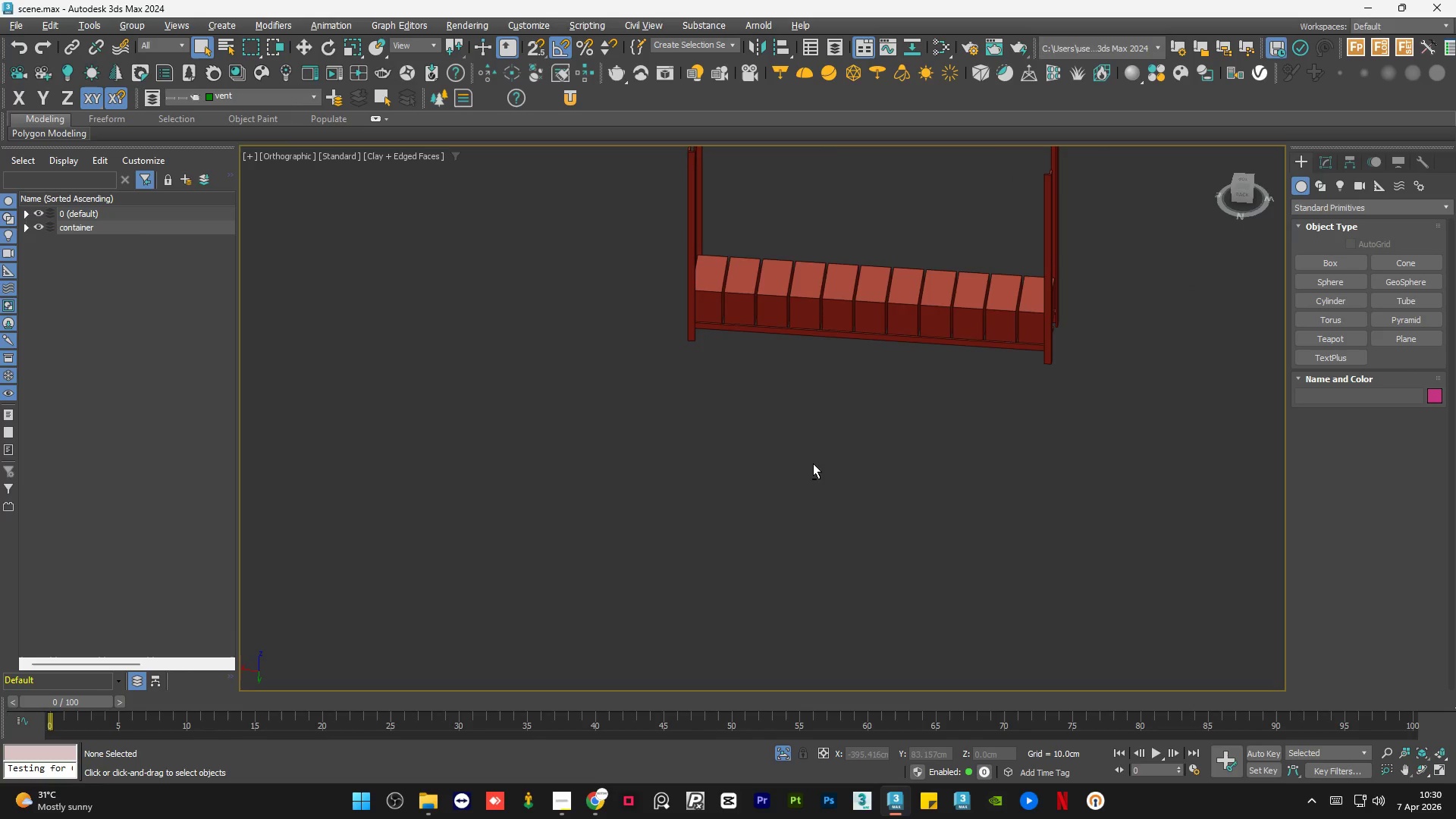 
scroll: coordinate [877, 533], scroll_direction: up, amount: 1.0
 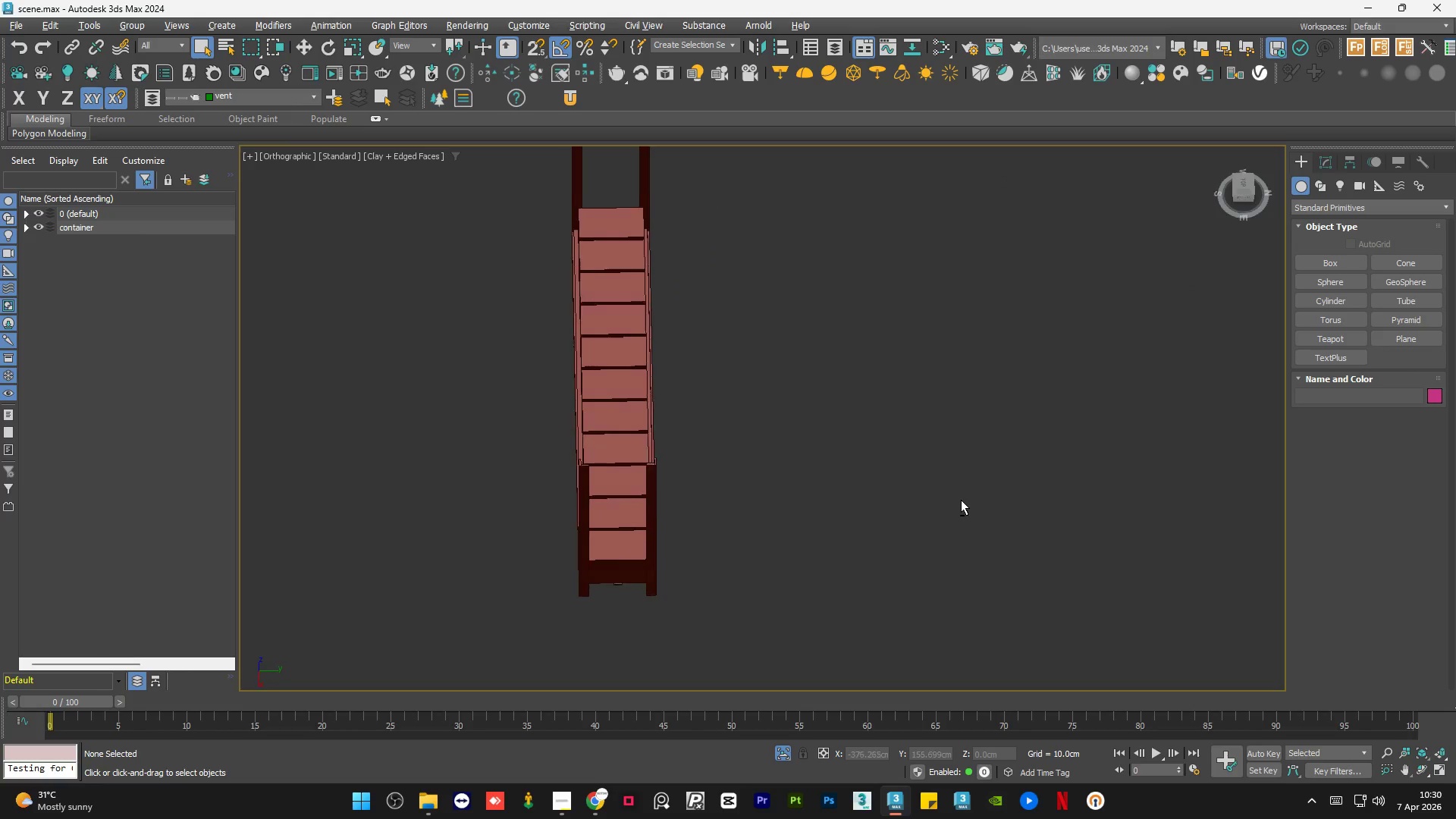 
hold_key(key=AltLeft, duration=0.89)
 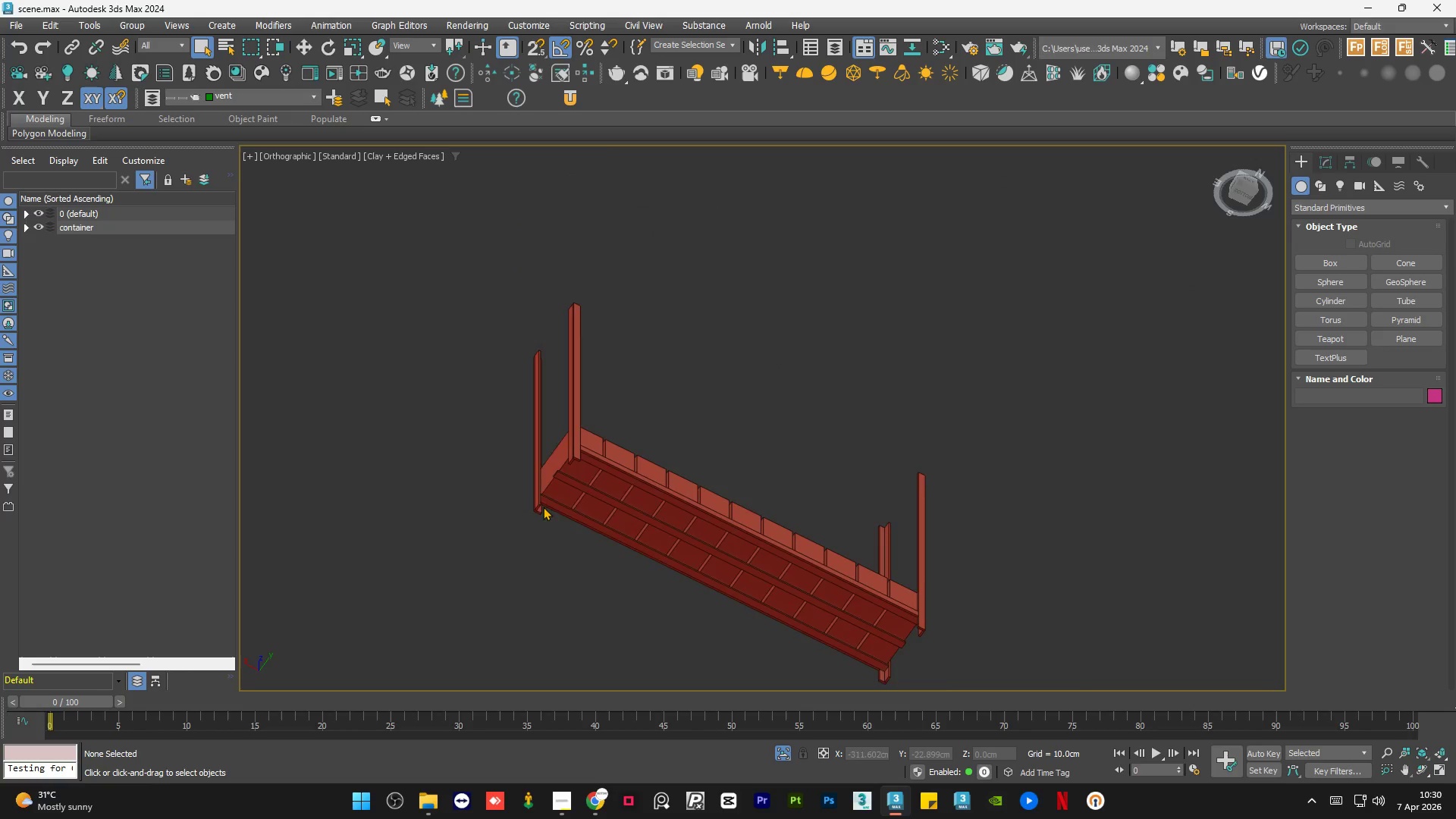 
left_click([563, 457])
 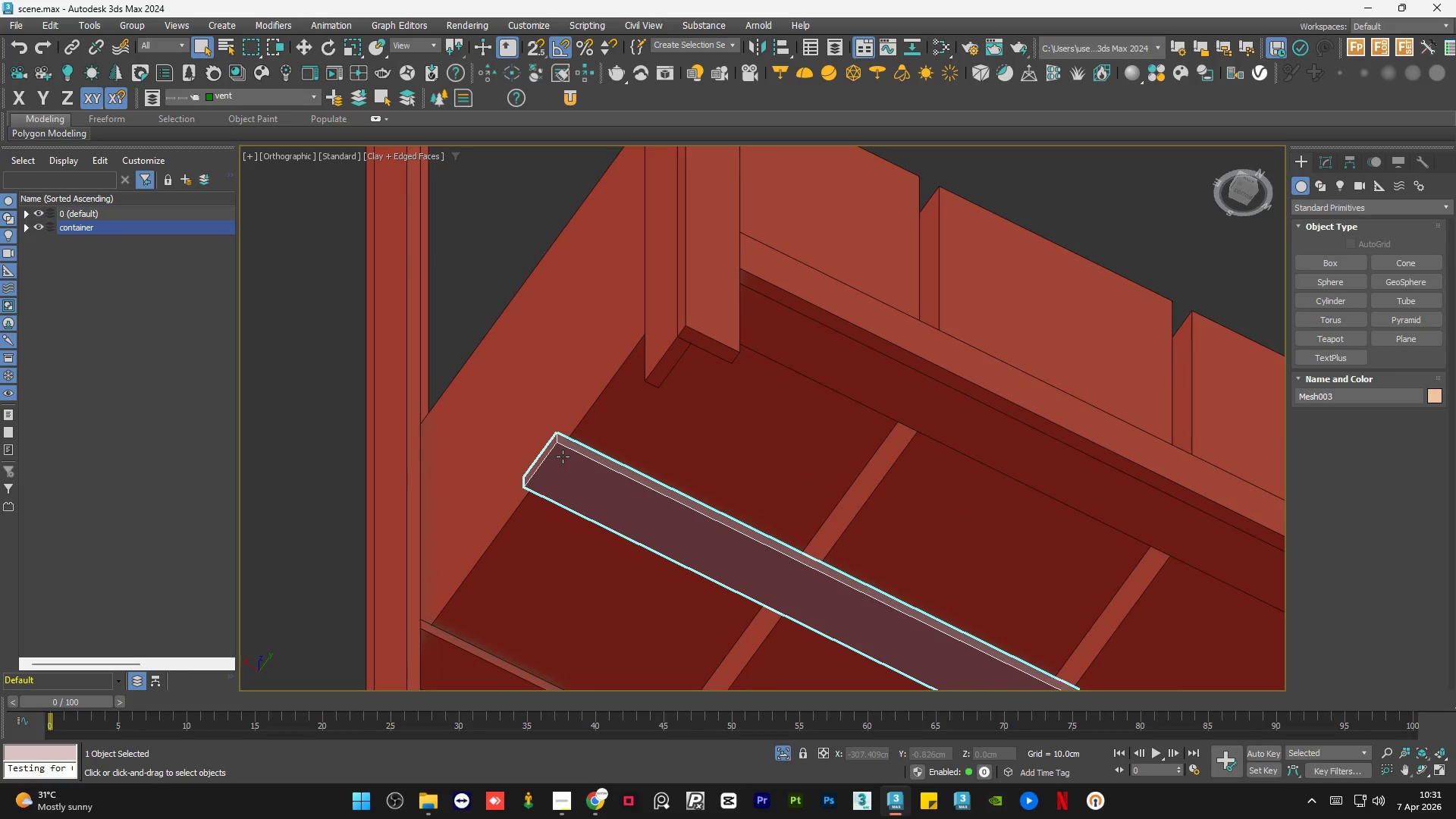 
scroll: coordinate [563, 457], scroll_direction: up, amount: 6.0
 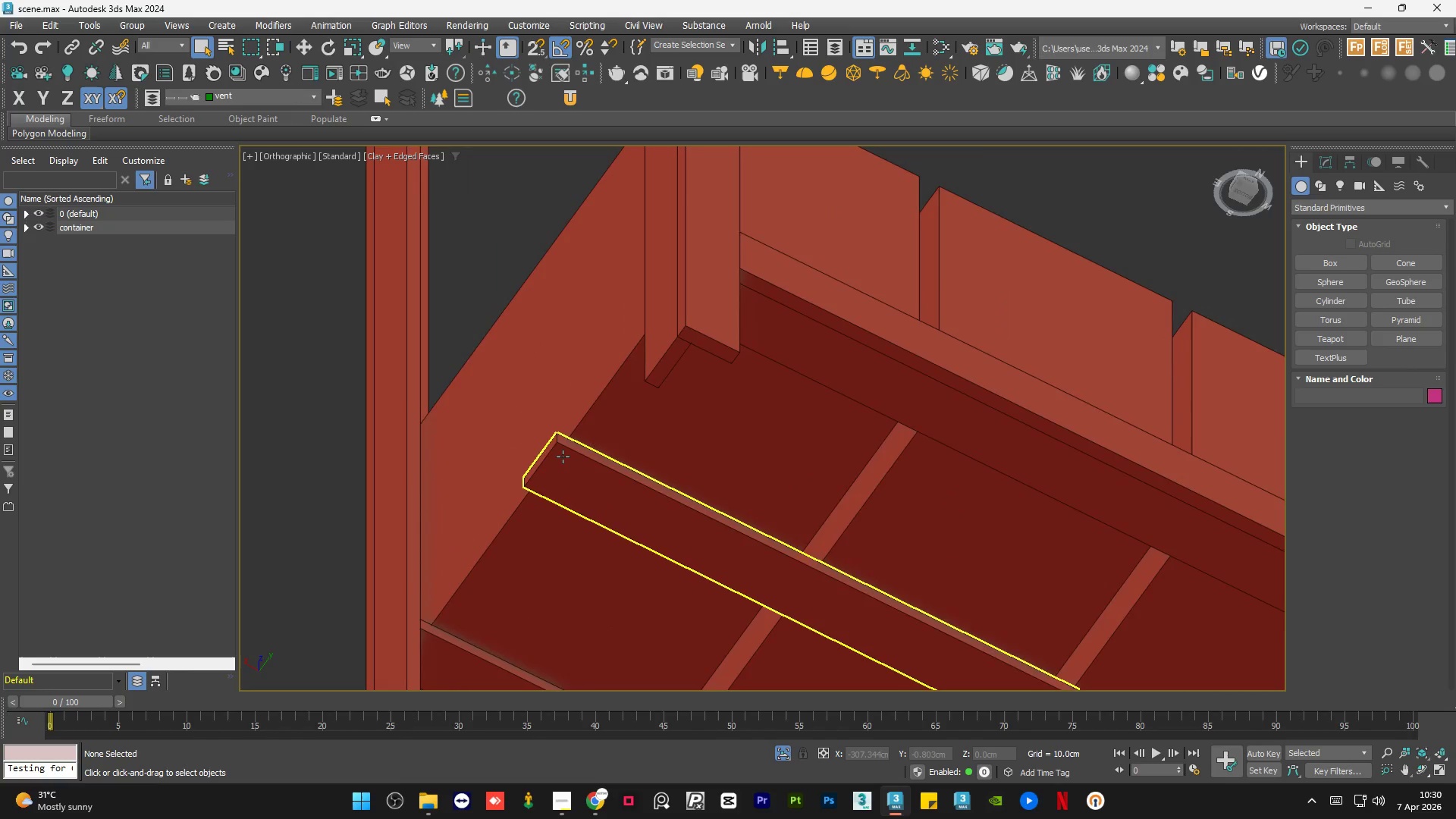 
hold_key(key=AltLeft, duration=0.83)
 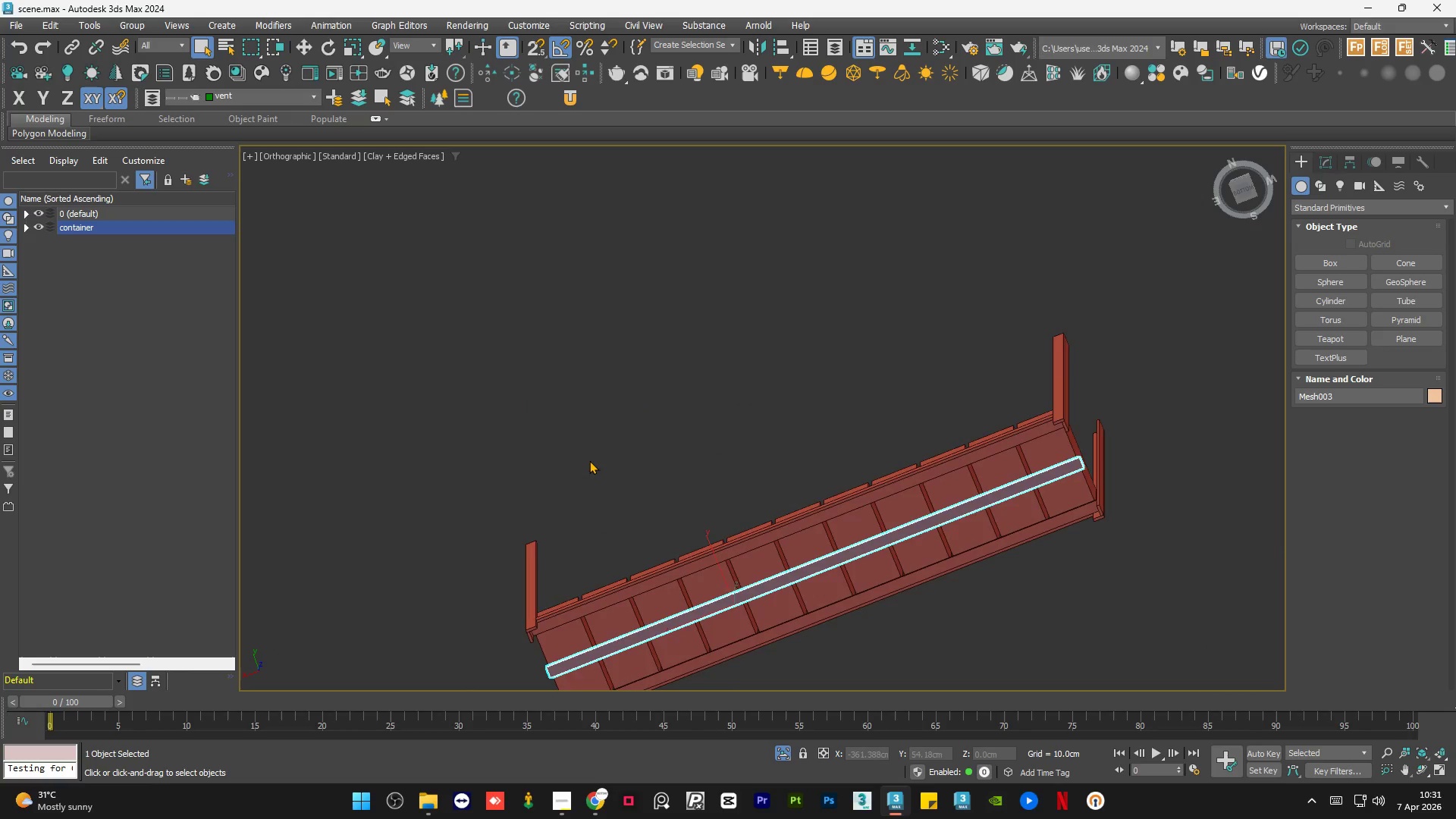 
scroll: coordinate [576, 444], scroll_direction: down, amount: 5.0
 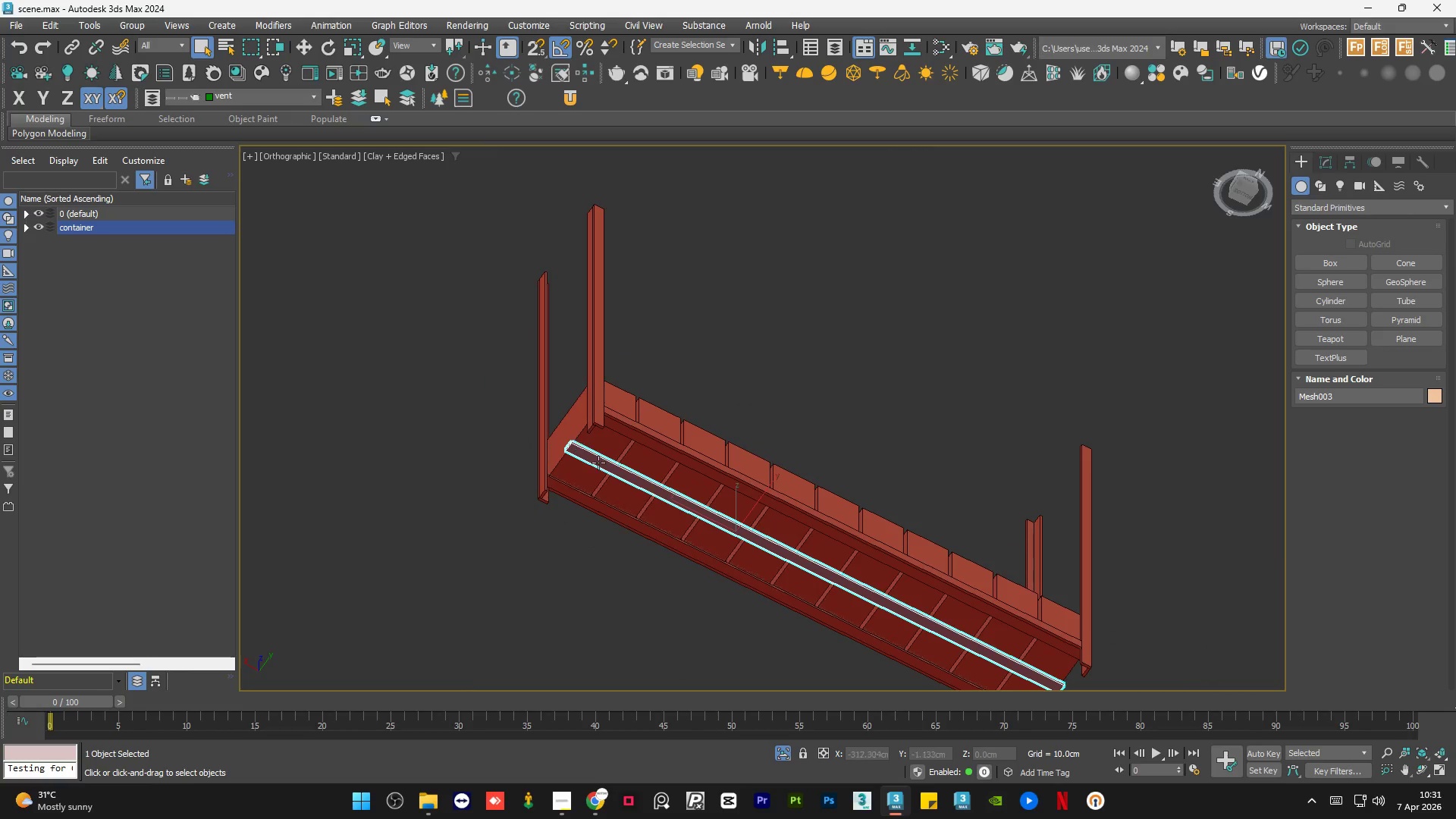 
hold_key(key=AltLeft, duration=0.38)
 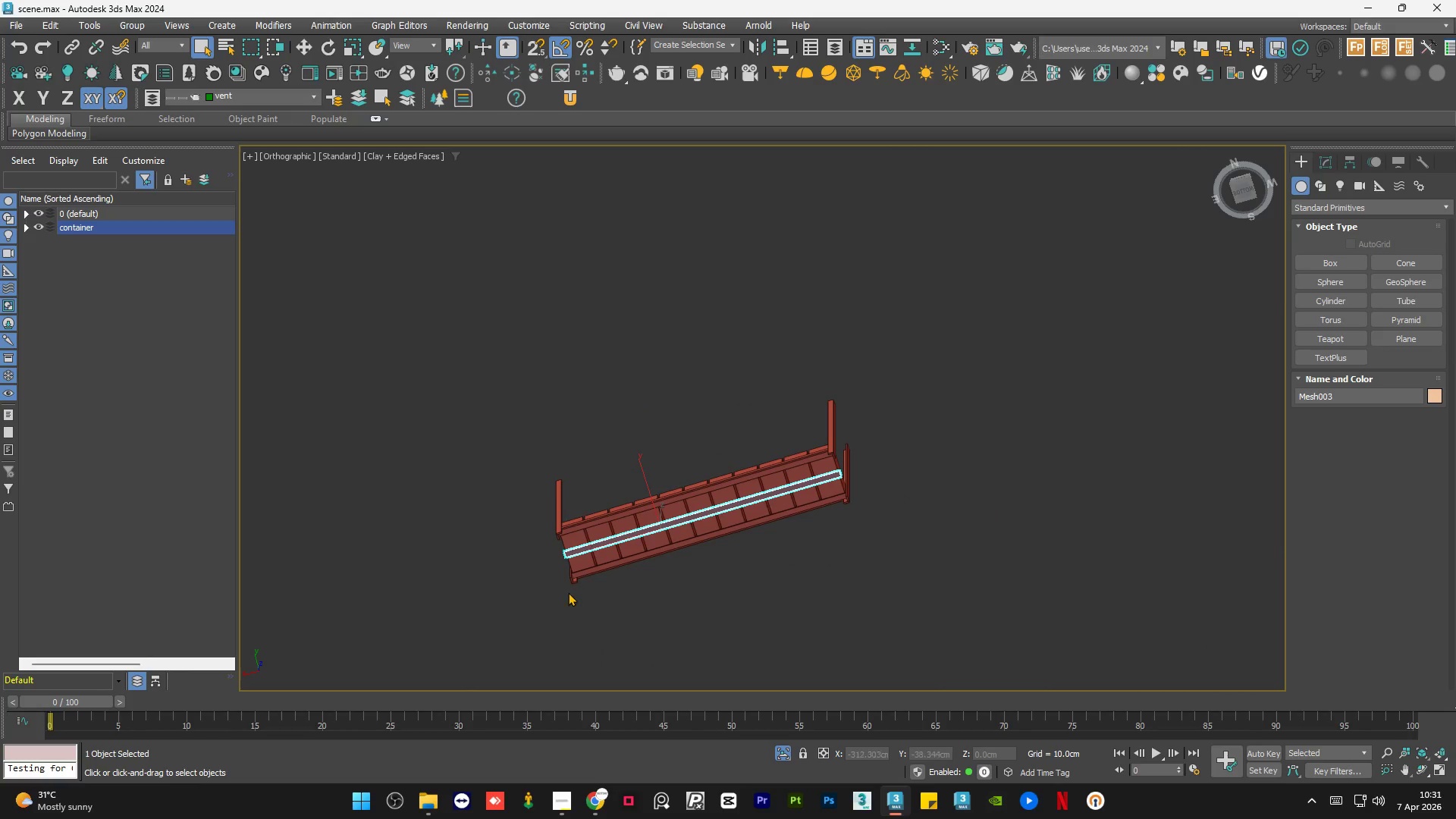 
scroll: coordinate [590, 460], scroll_direction: down, amount: 2.0
 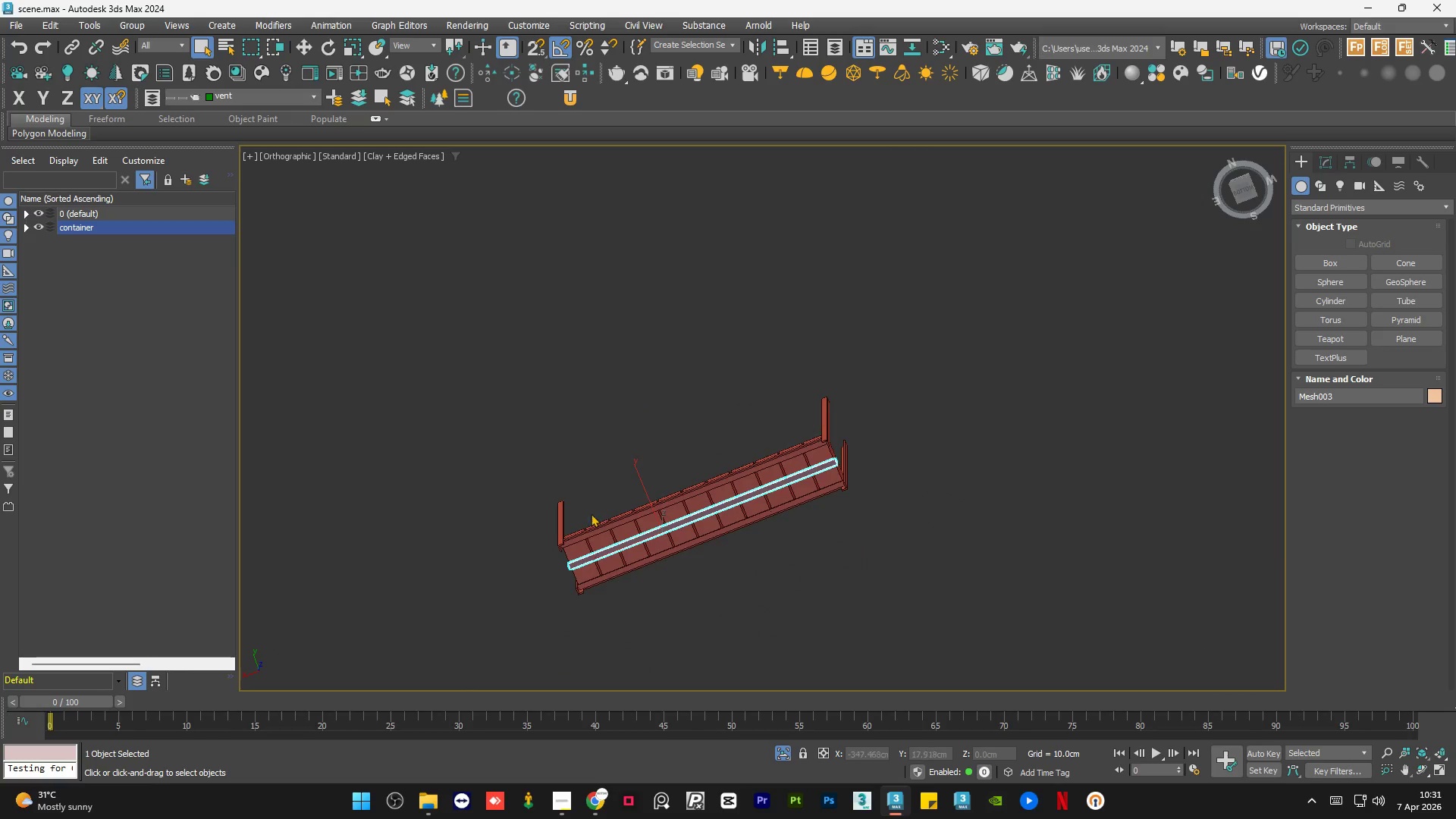 
scroll: coordinate [544, 519], scroll_direction: up, amount: 6.0
 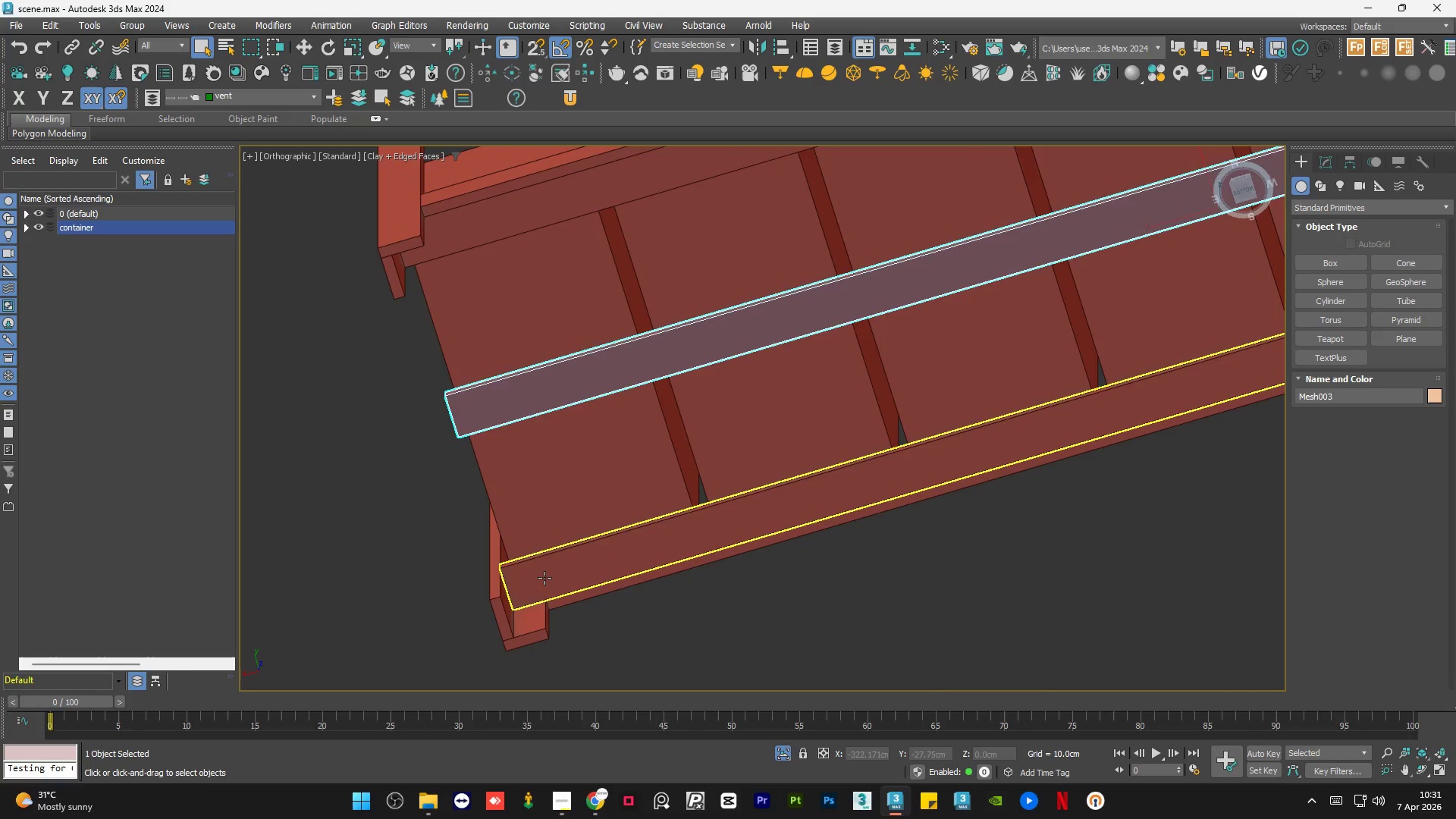 
hold_key(key=AltLeft, duration=0.77)
 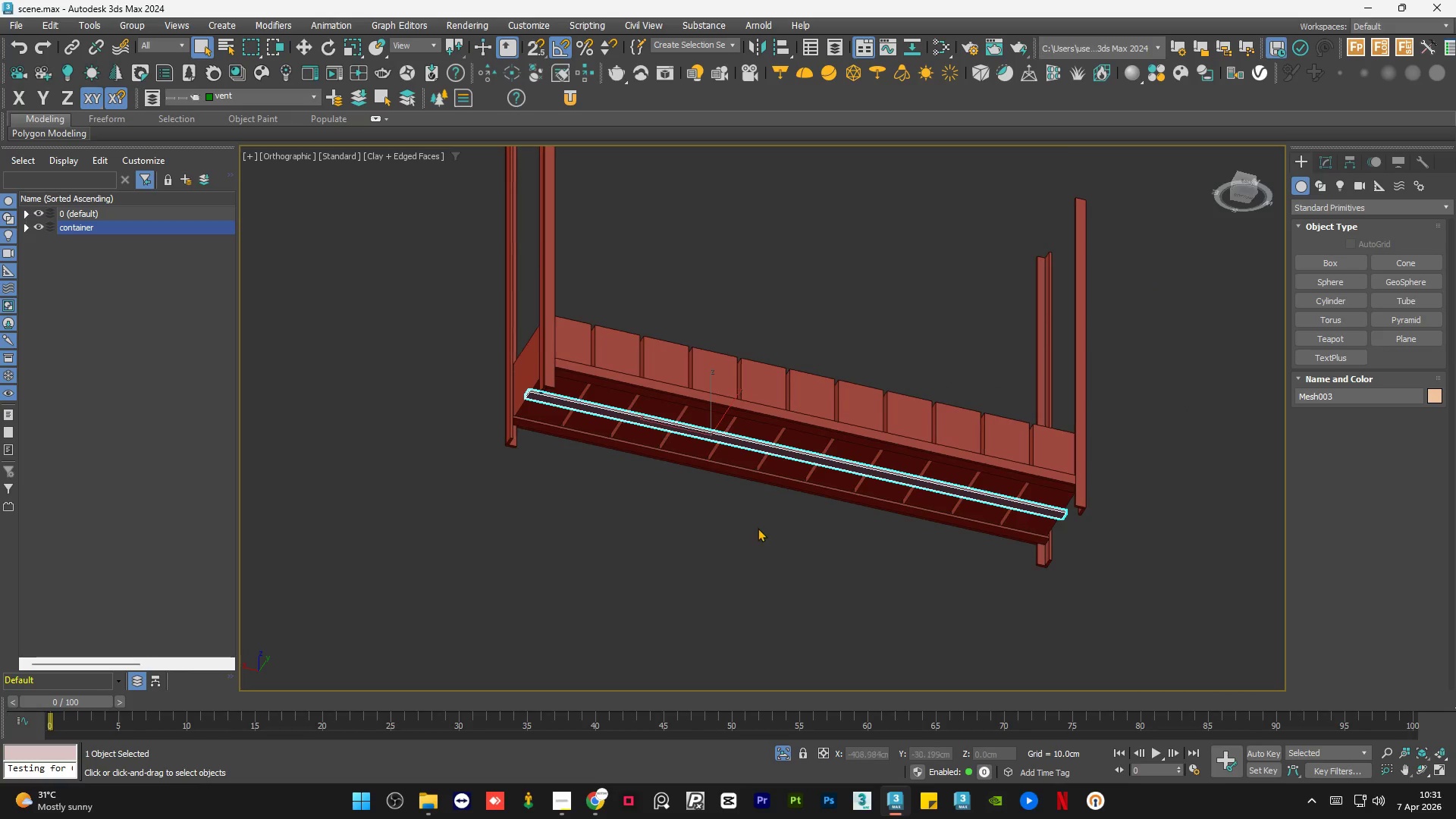 
scroll: coordinate [544, 575], scroll_direction: down, amount: 4.0
 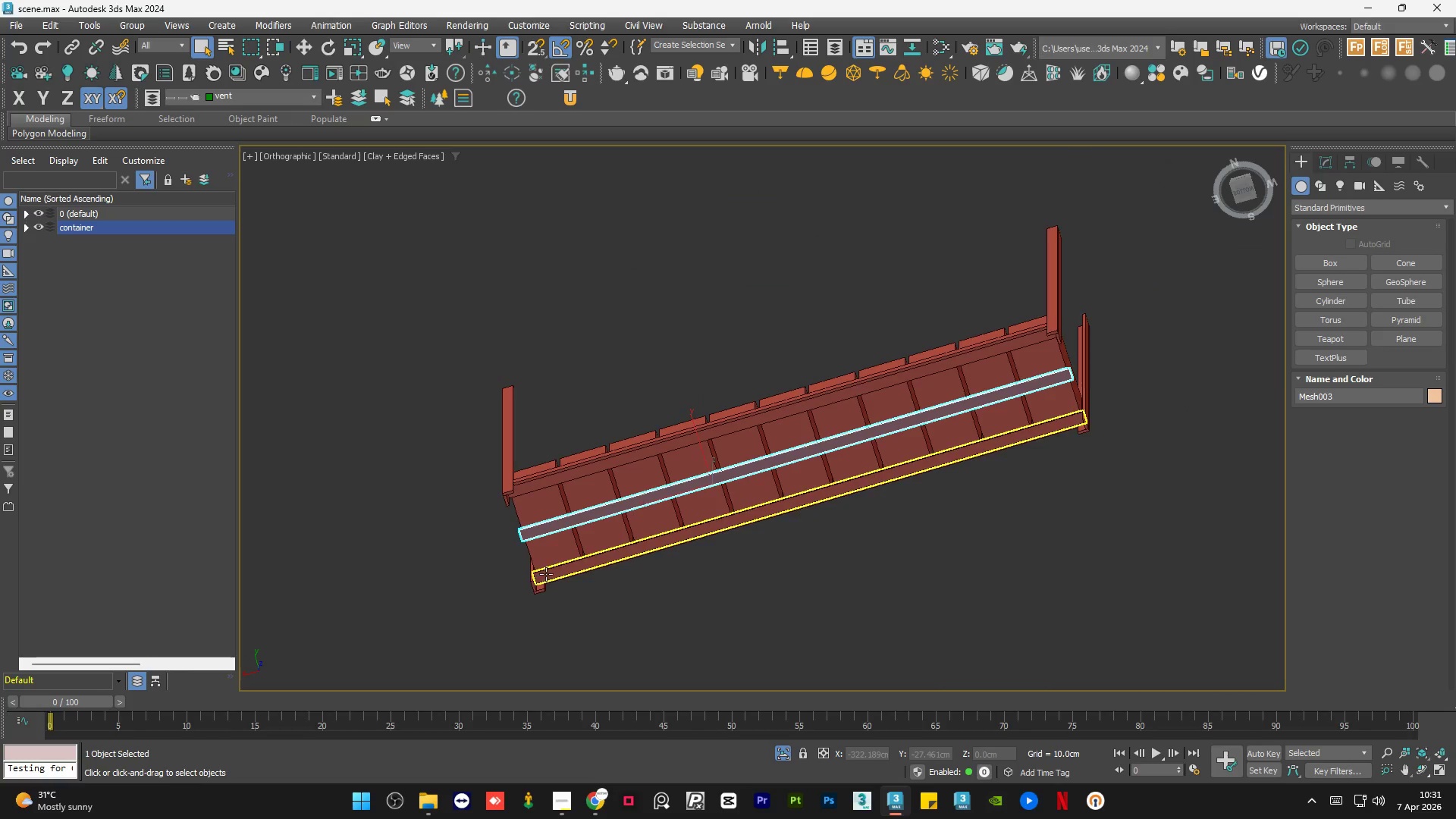 
hold_key(key=AltLeft, duration=0.67)
 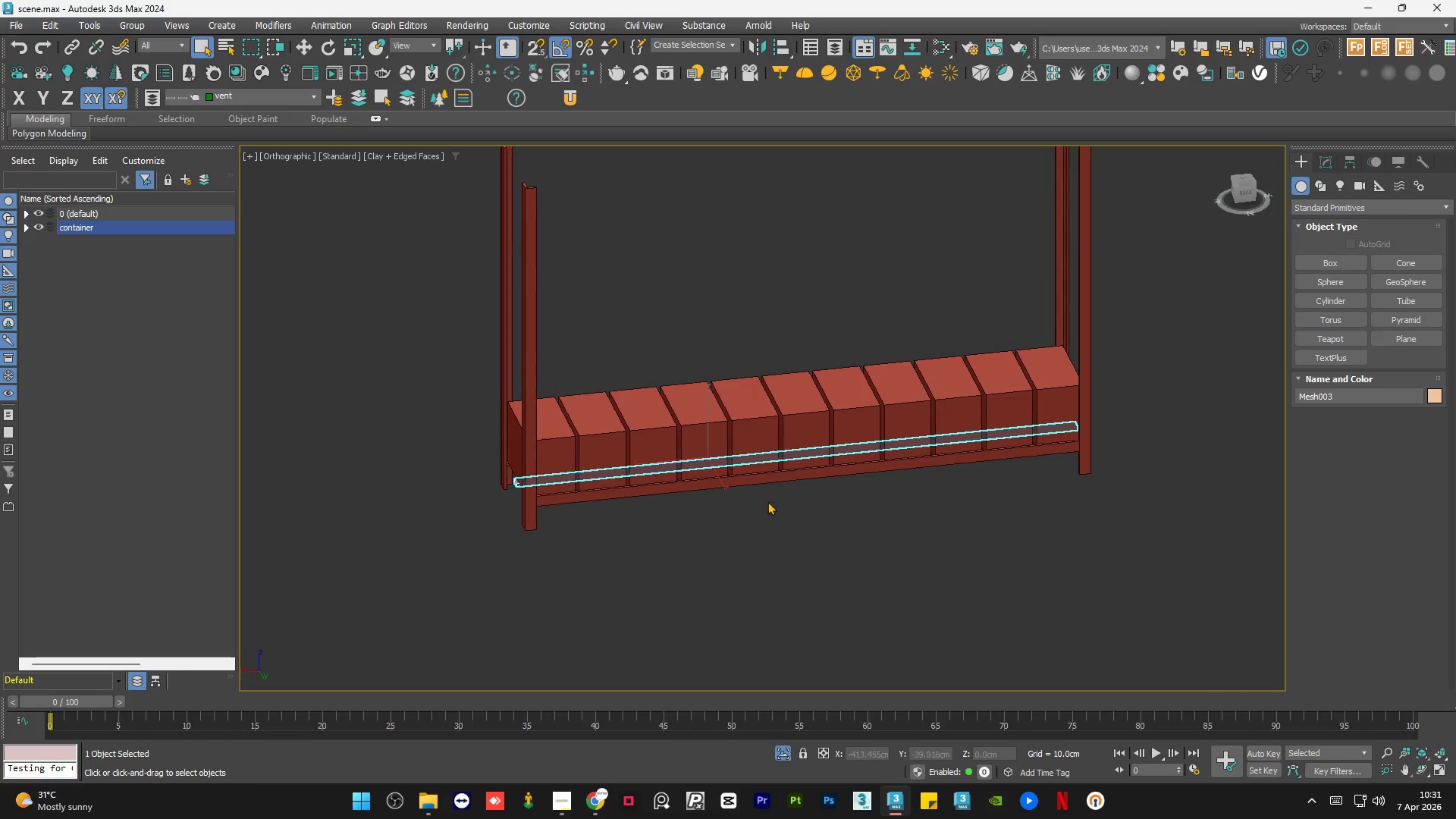 
hold_key(key=AltLeft, duration=0.48)
 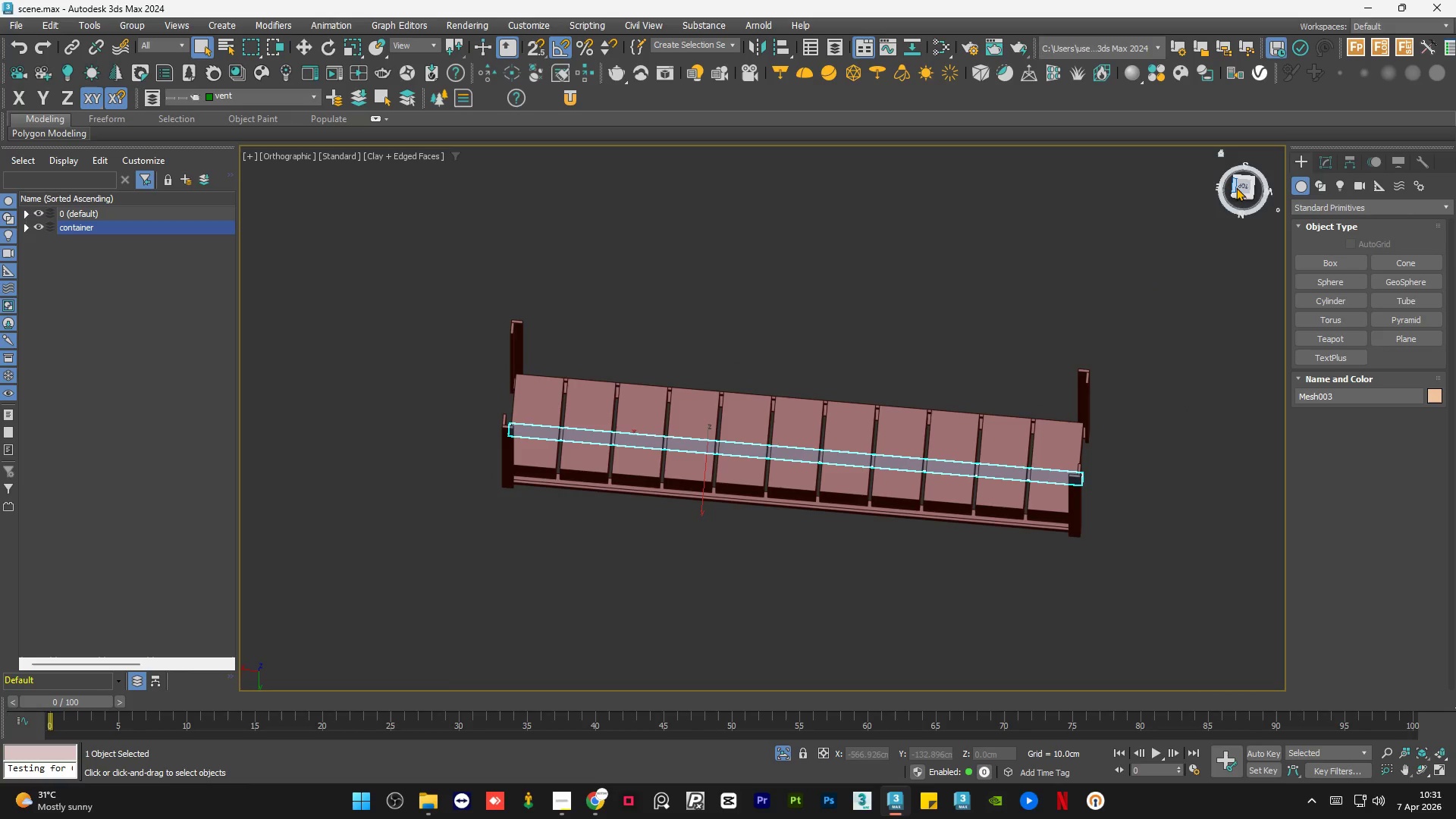 
left_click([1238, 185])
 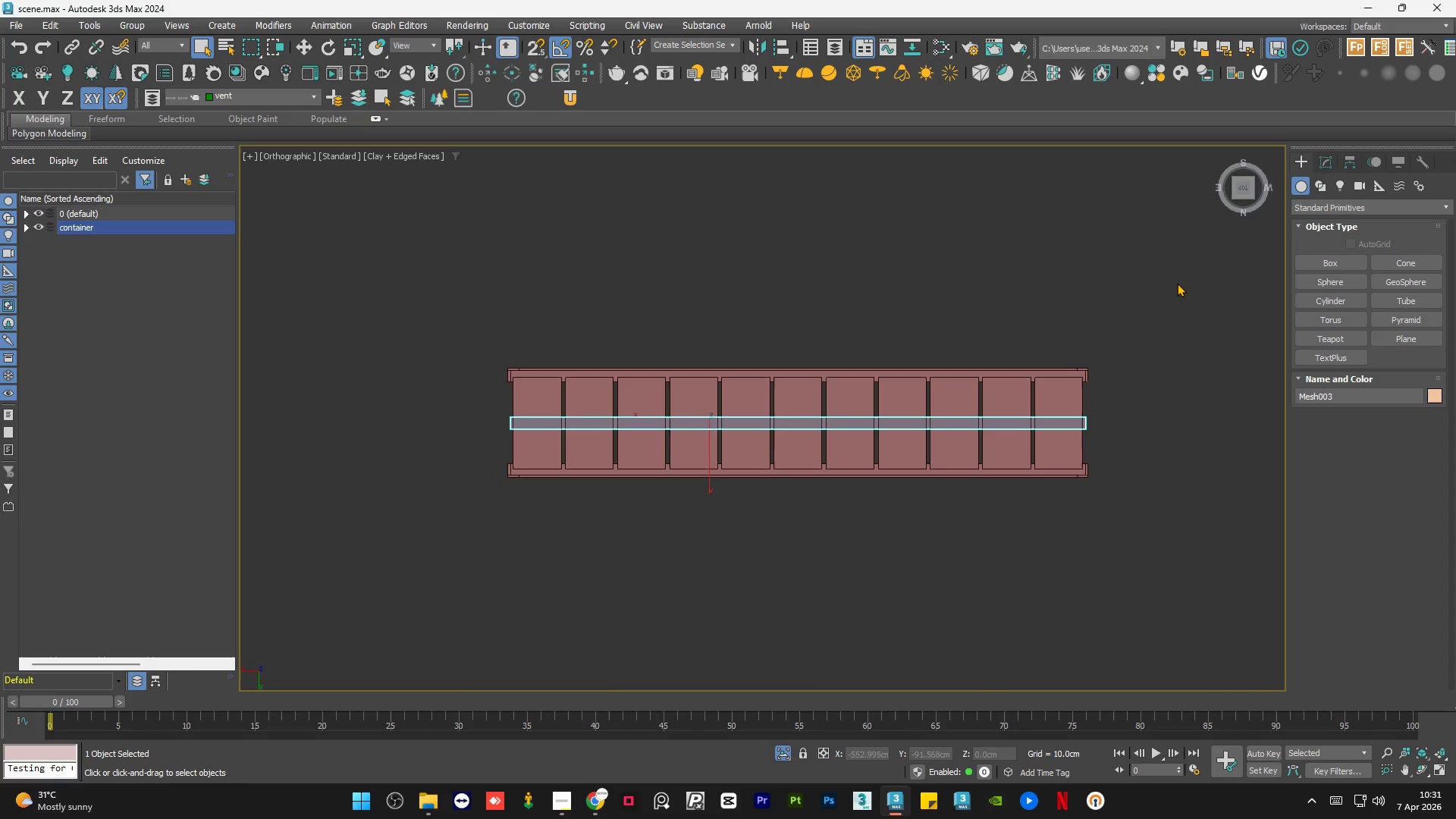 
key(E)
 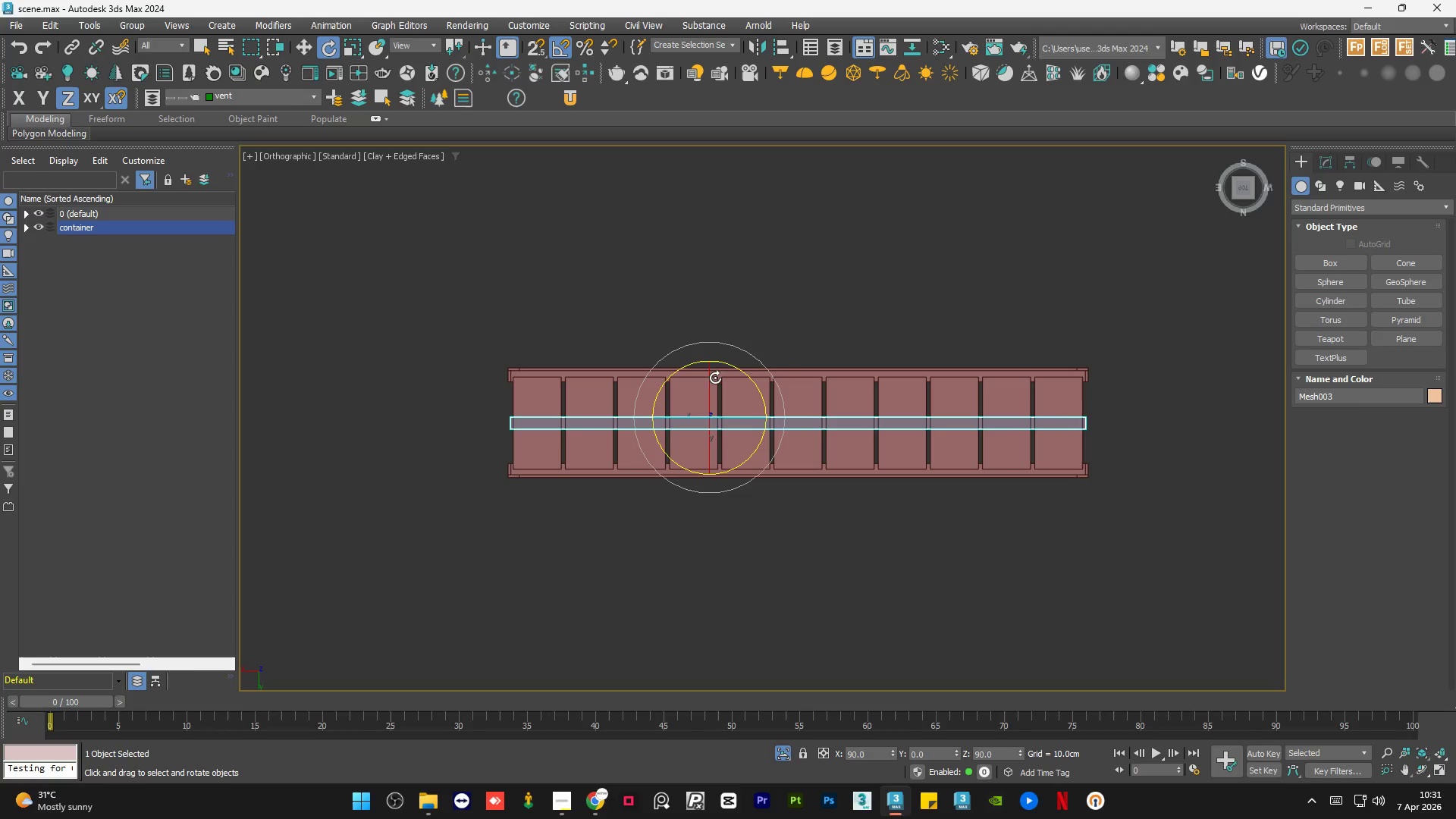 
hold_key(key=ShiftLeft, duration=1.5)
left_click_drag(start_coordinate=[739, 370], to_coordinate=[685, 327])
 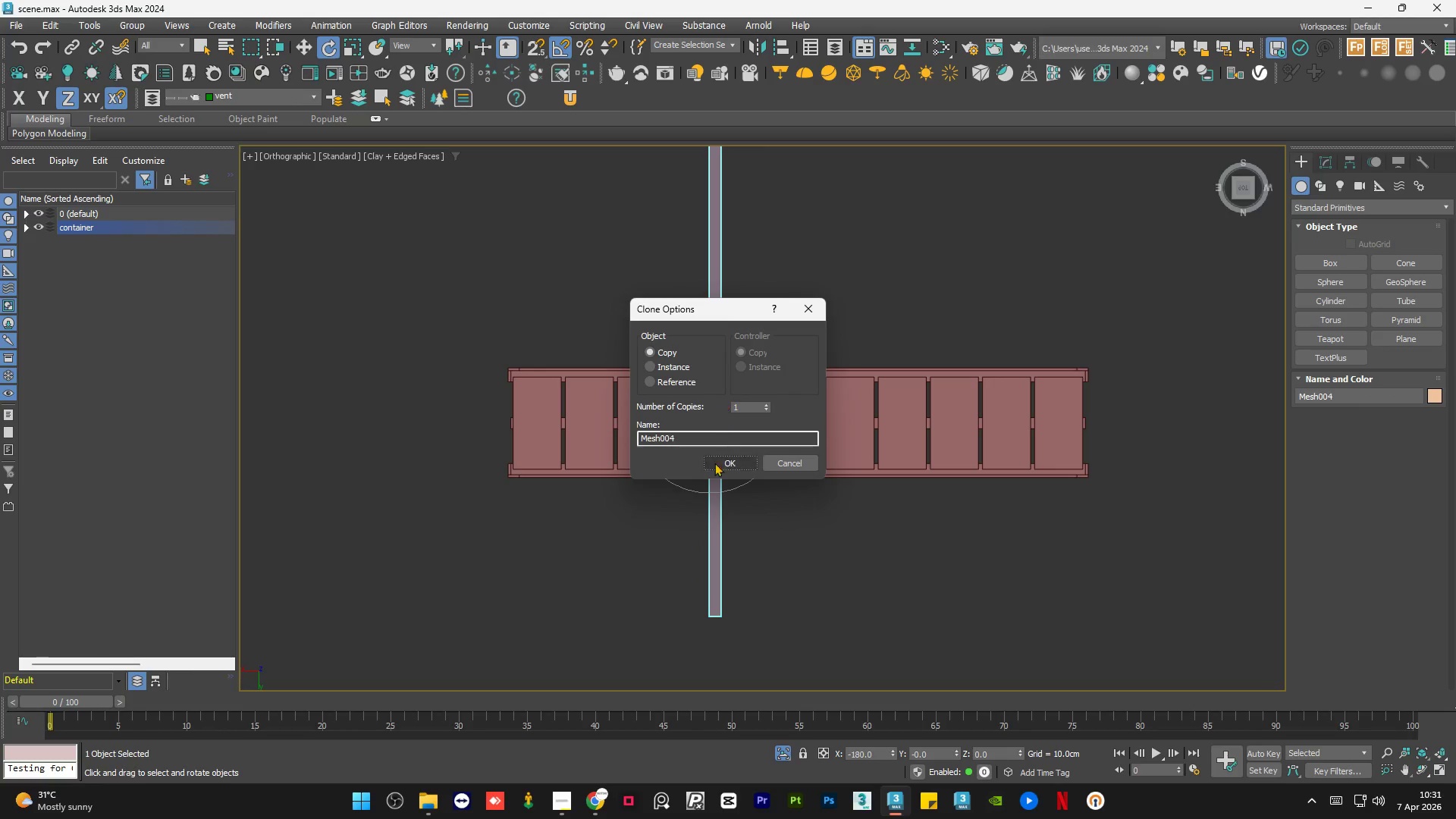 
key(Shift+ShiftLeft)
 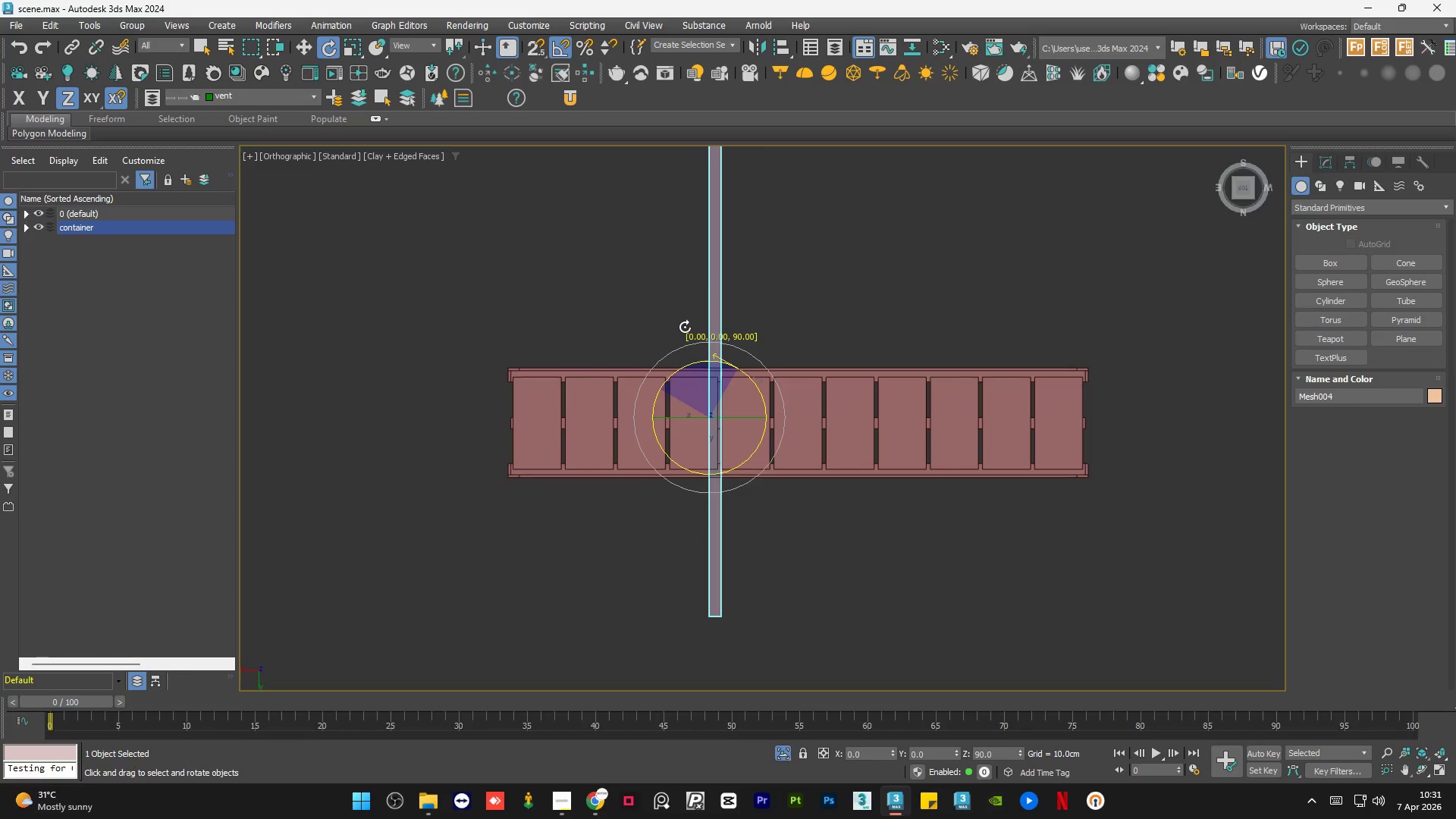 
key(Shift+ShiftLeft)
 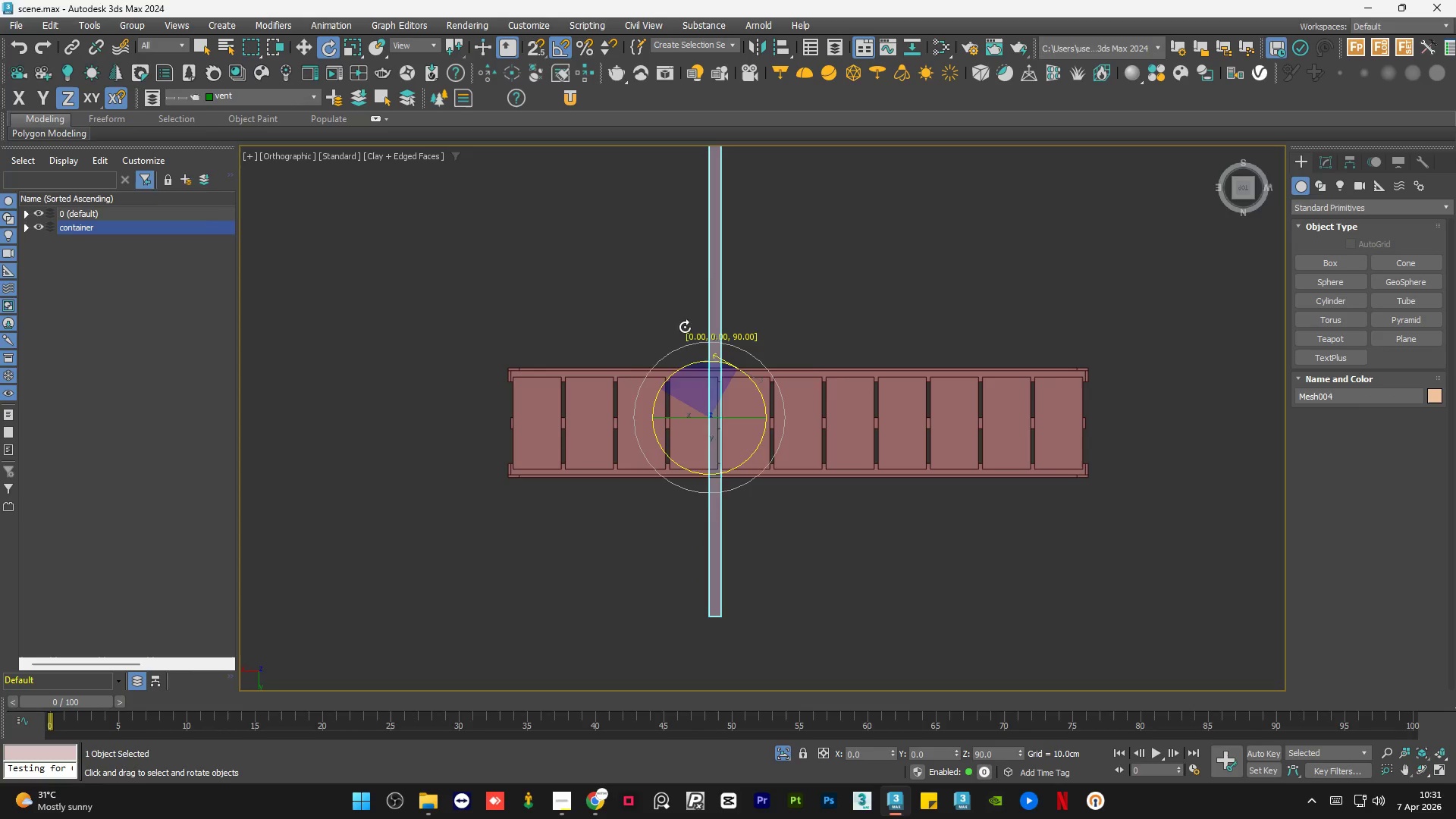 
key(Shift+ShiftLeft)
 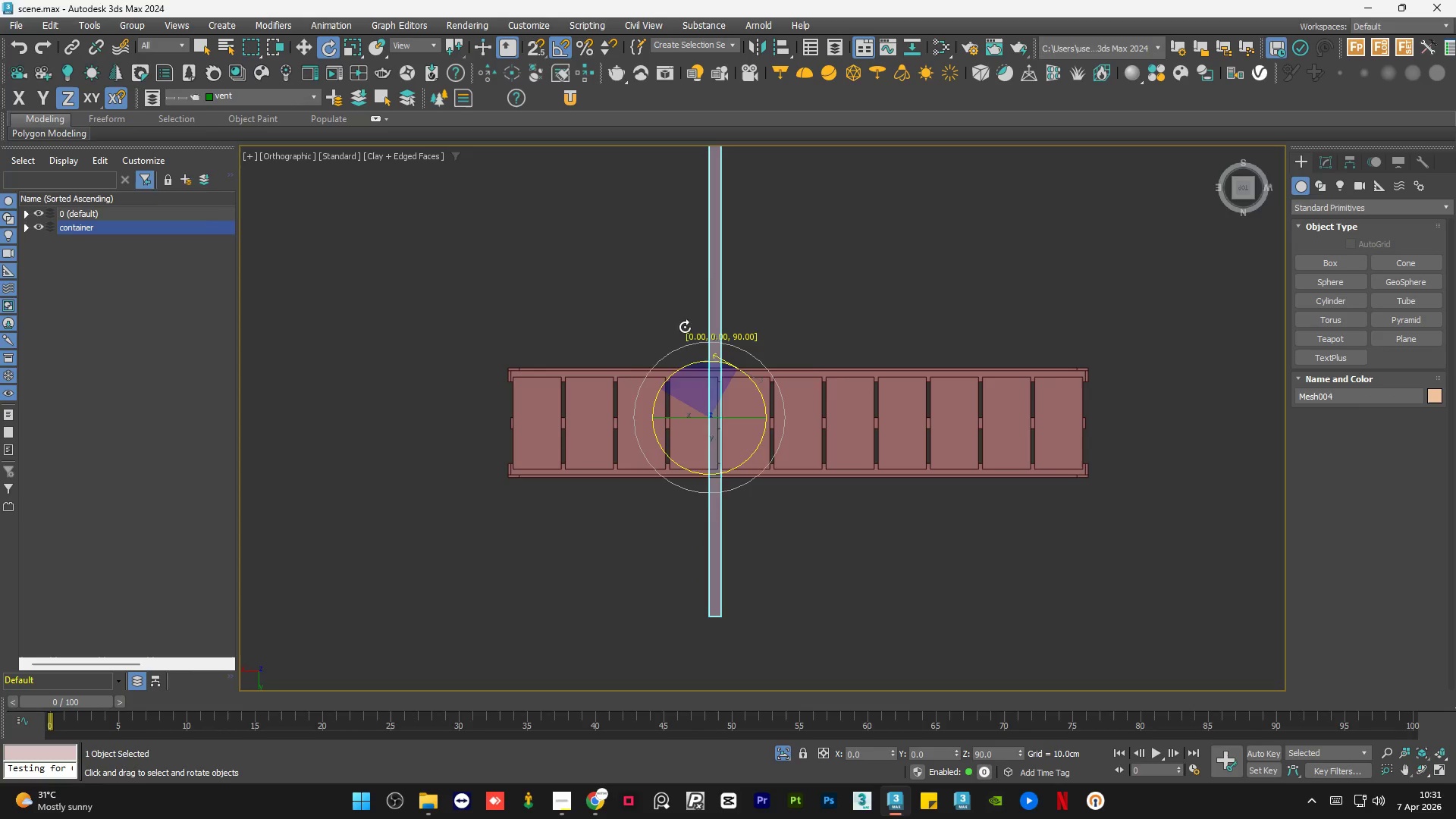 
key(Shift+ShiftLeft)
 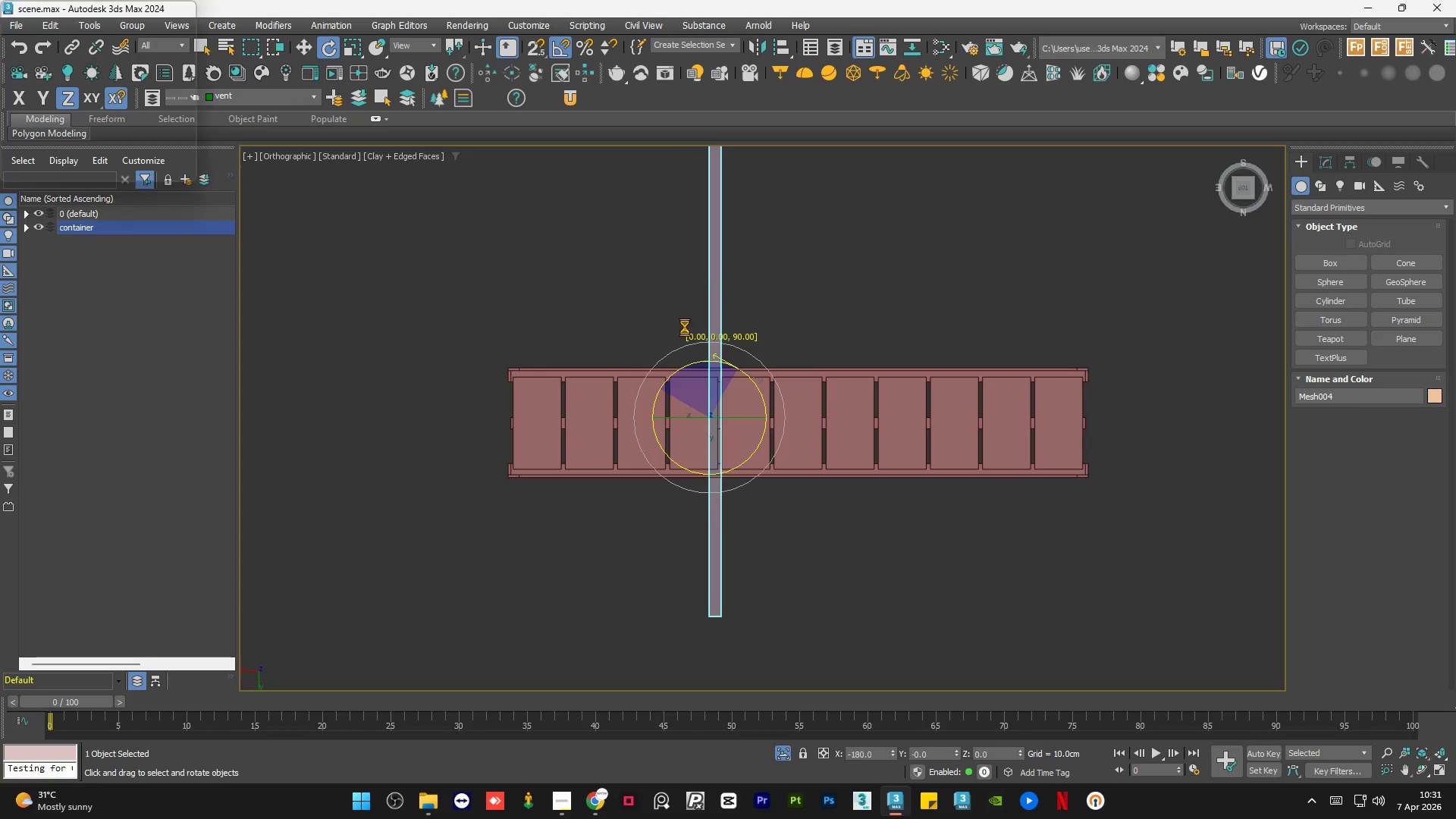 
key(Shift+ShiftLeft)
 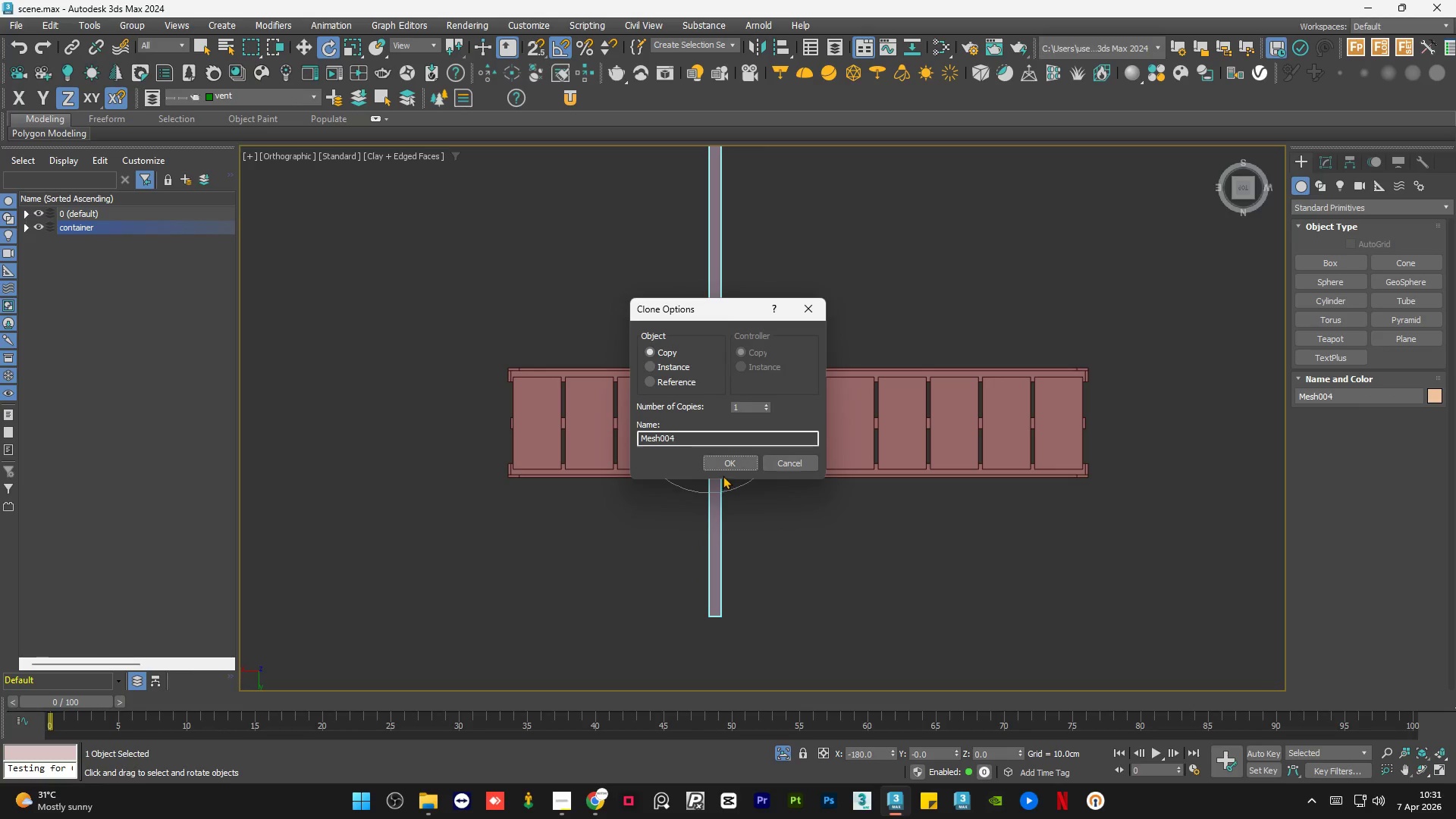 
left_click([723, 463])
 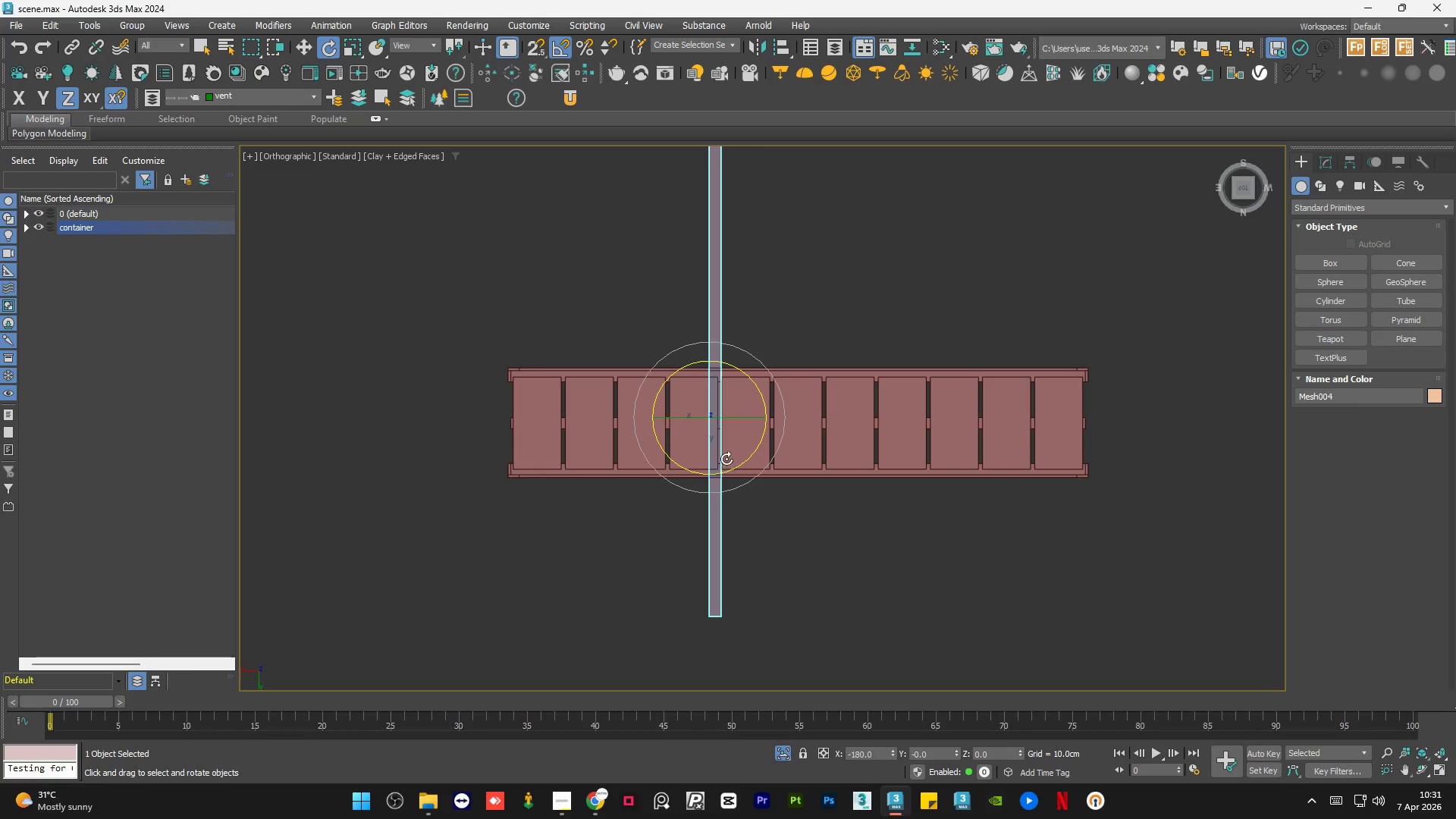 
key(W)
 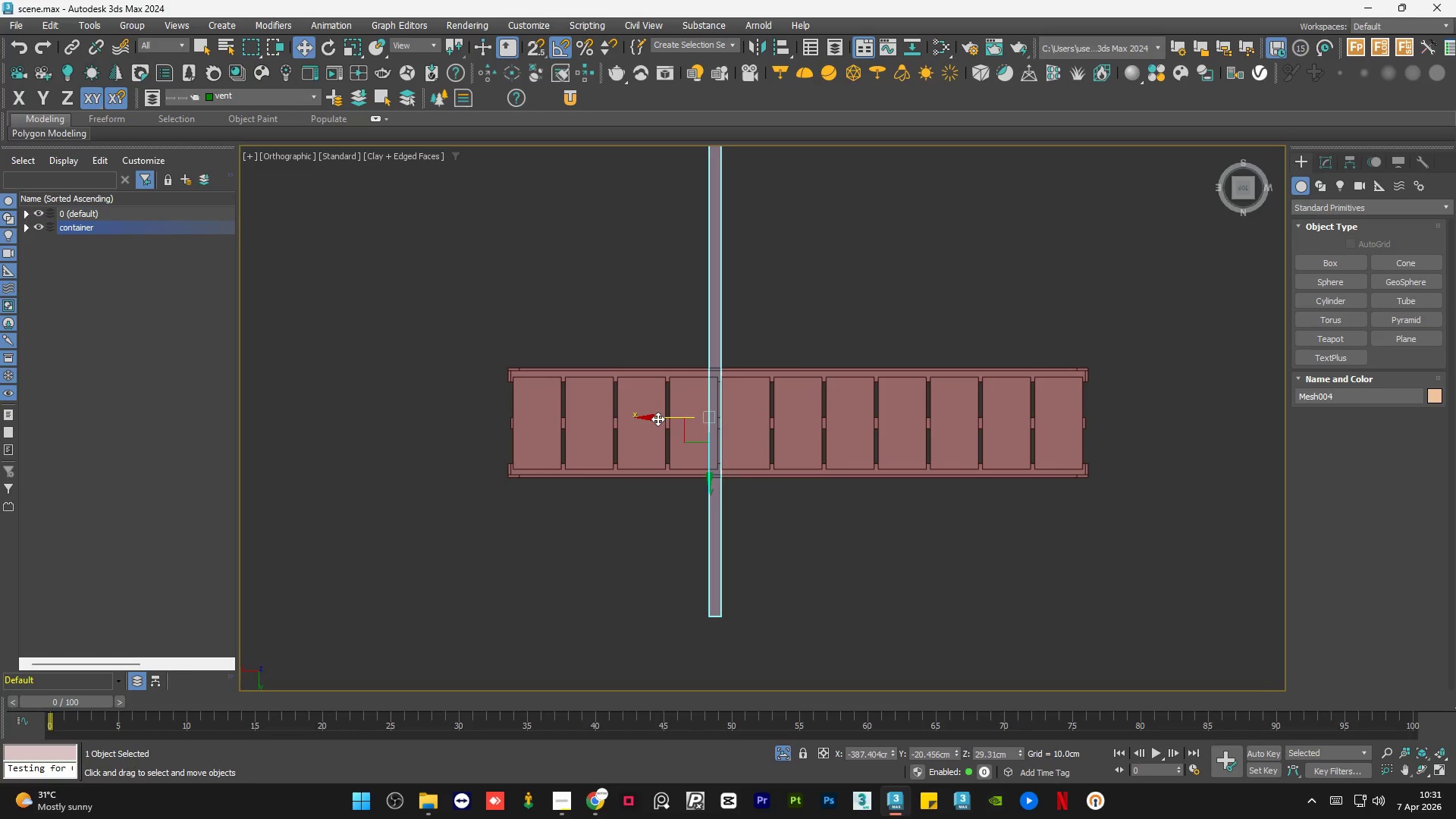 
left_click_drag(start_coordinate=[657, 419], to_coordinate=[464, 408])
 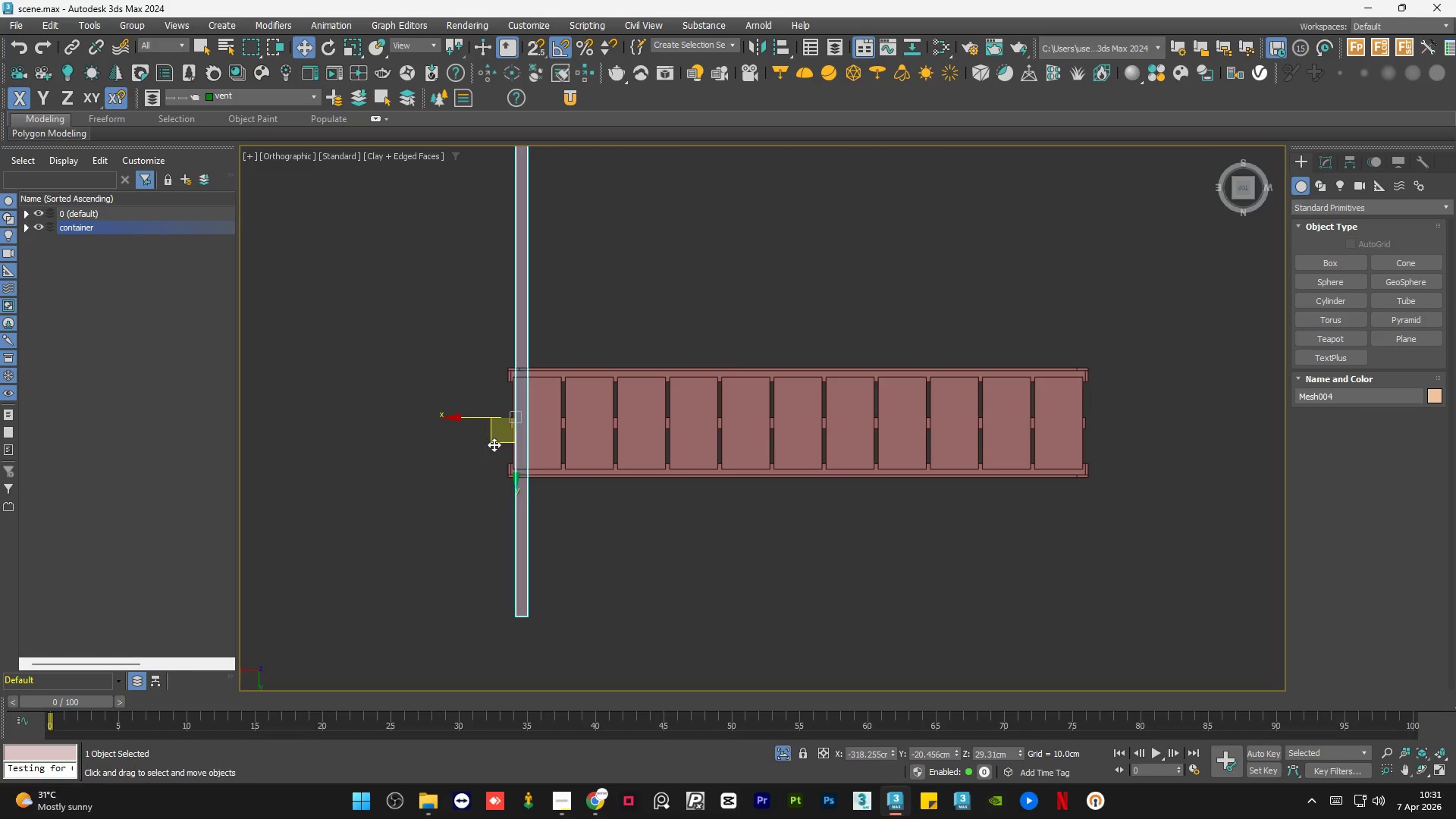 
left_click_drag(start_coordinate=[495, 443], to_coordinate=[464, 368])
 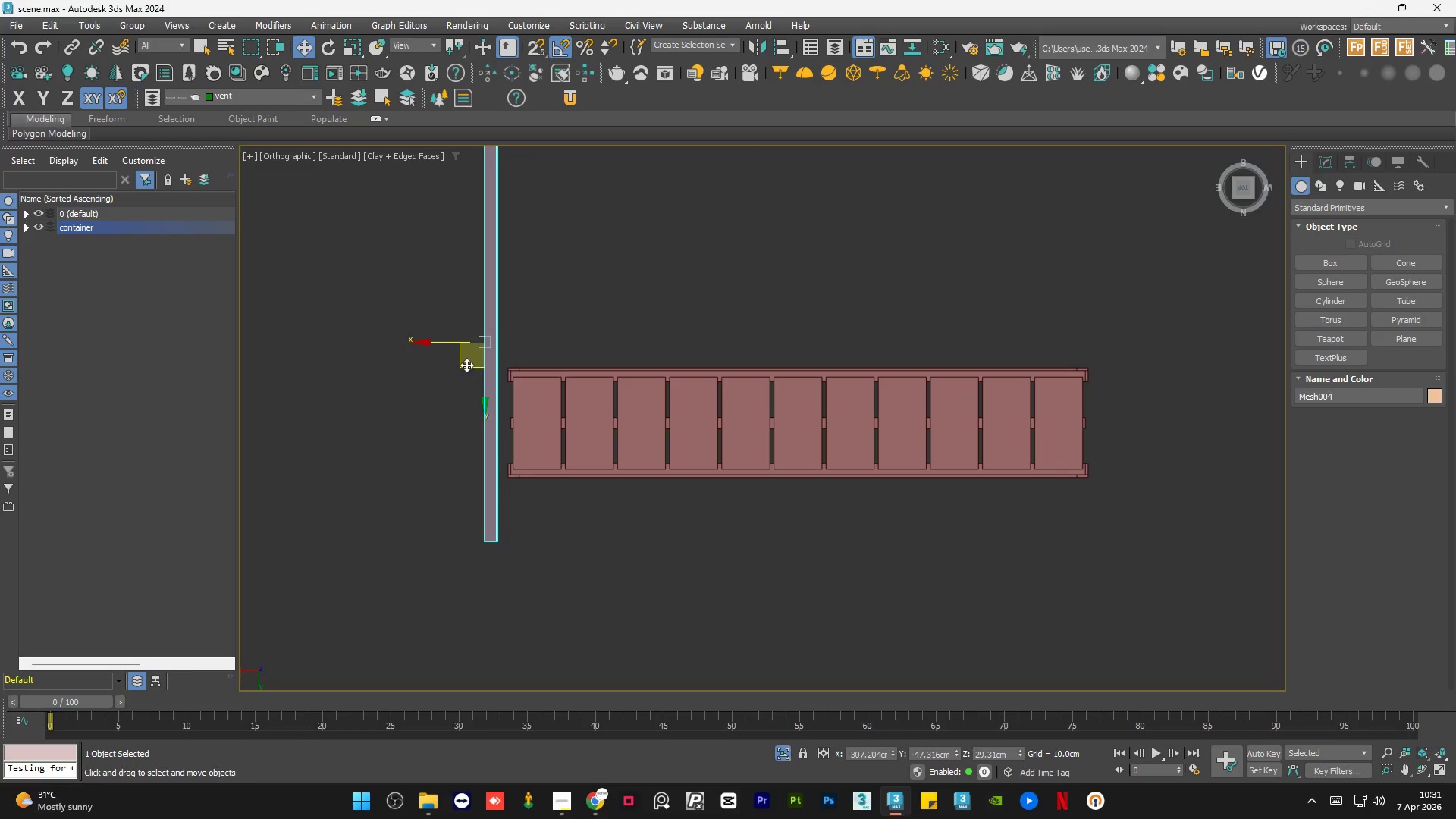 
left_click_drag(start_coordinate=[466, 362], to_coordinate=[491, 269])
 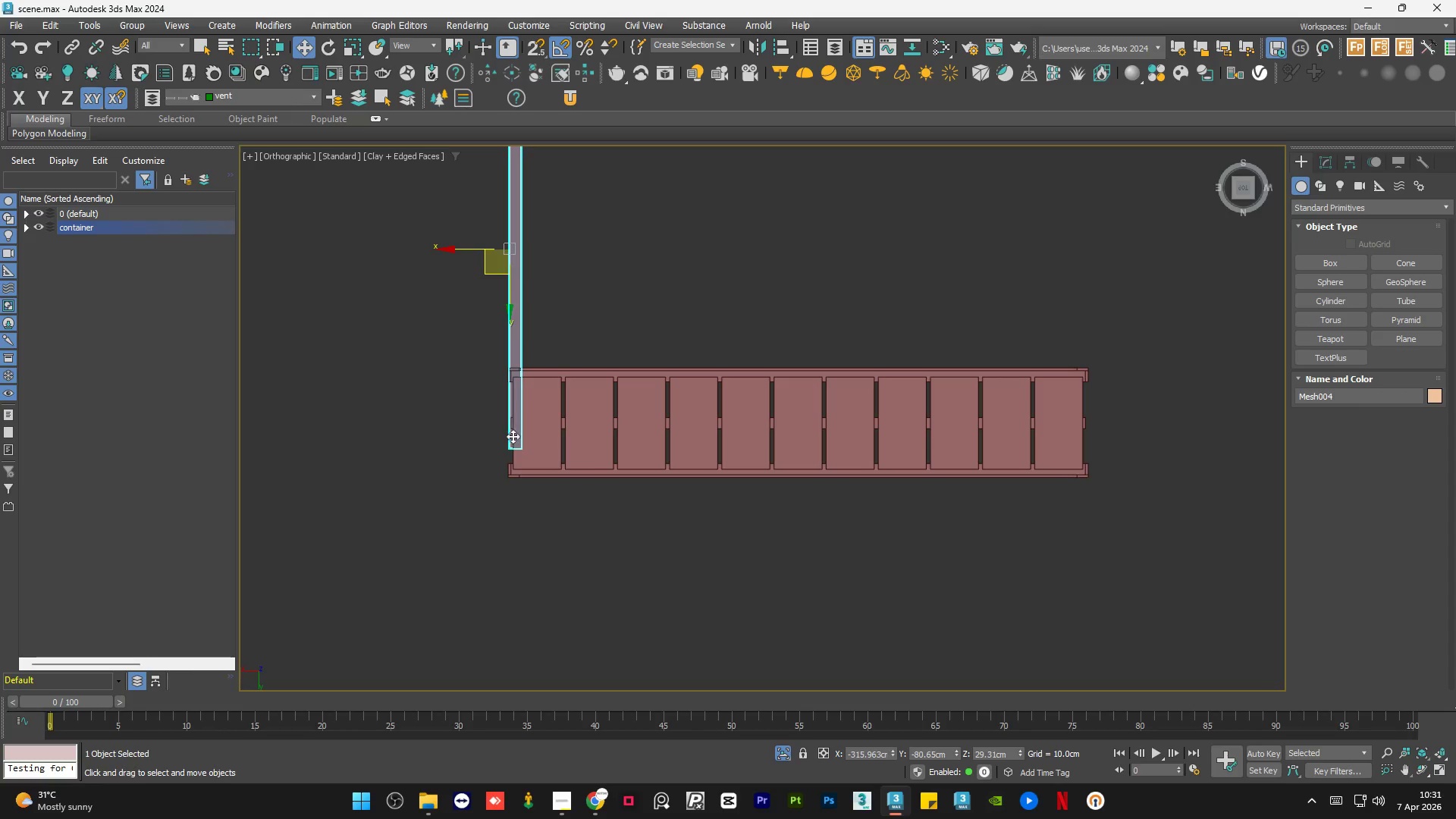 
scroll: coordinate [520, 466], scroll_direction: up, amount: 3.0
 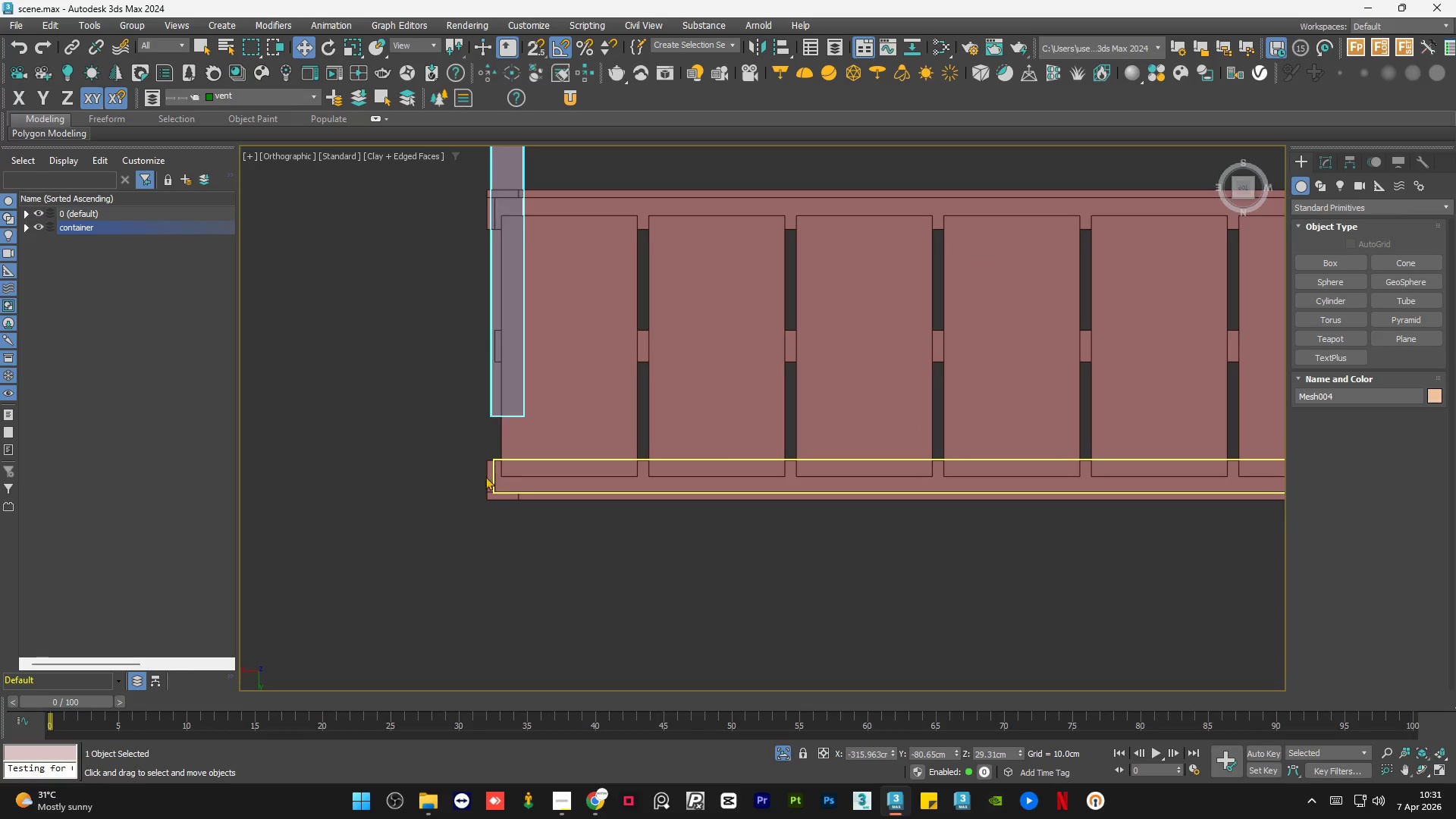 
key(S)
 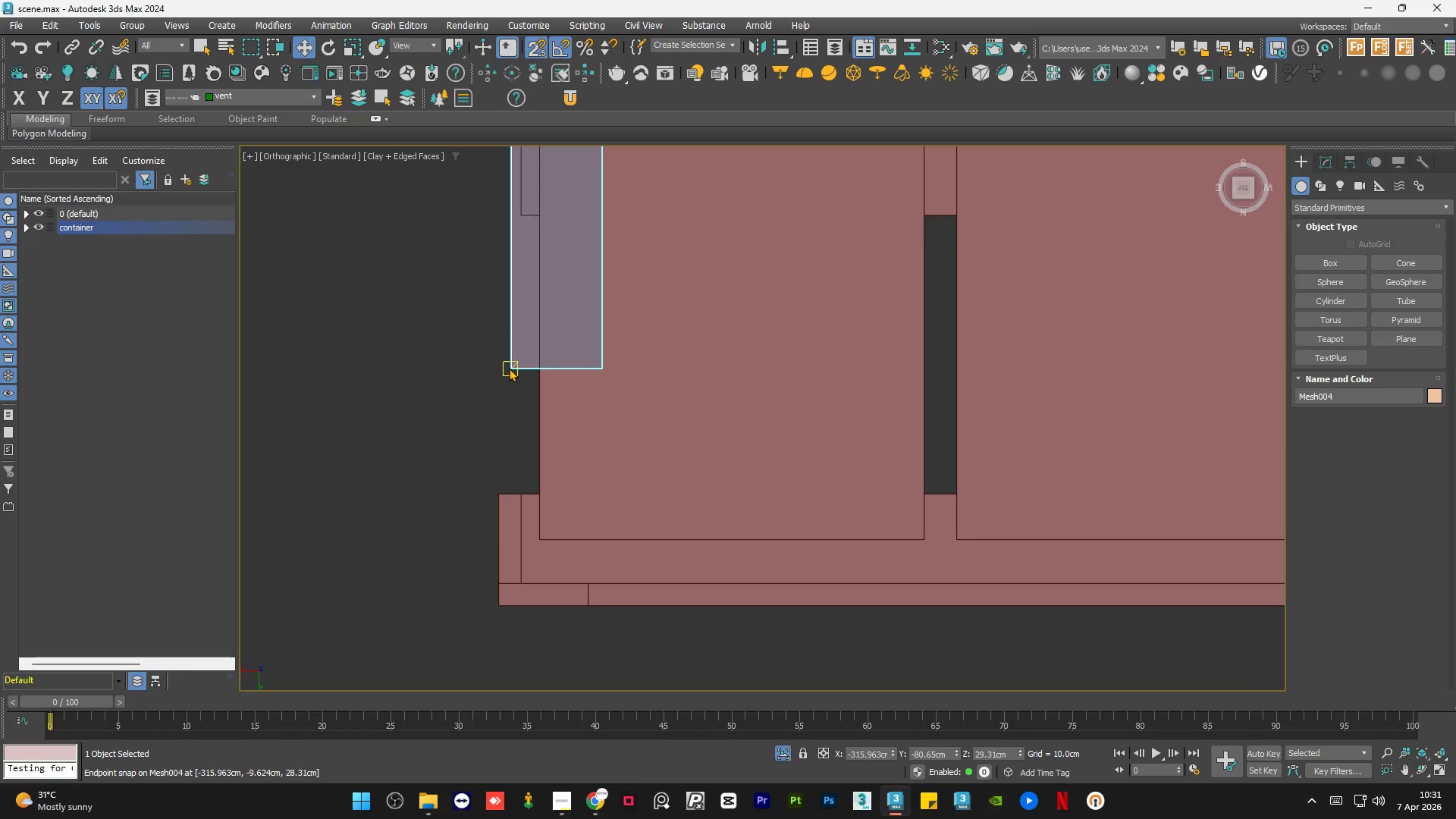 
scroll: coordinate [504, 438], scroll_direction: up, amount: 3.0
 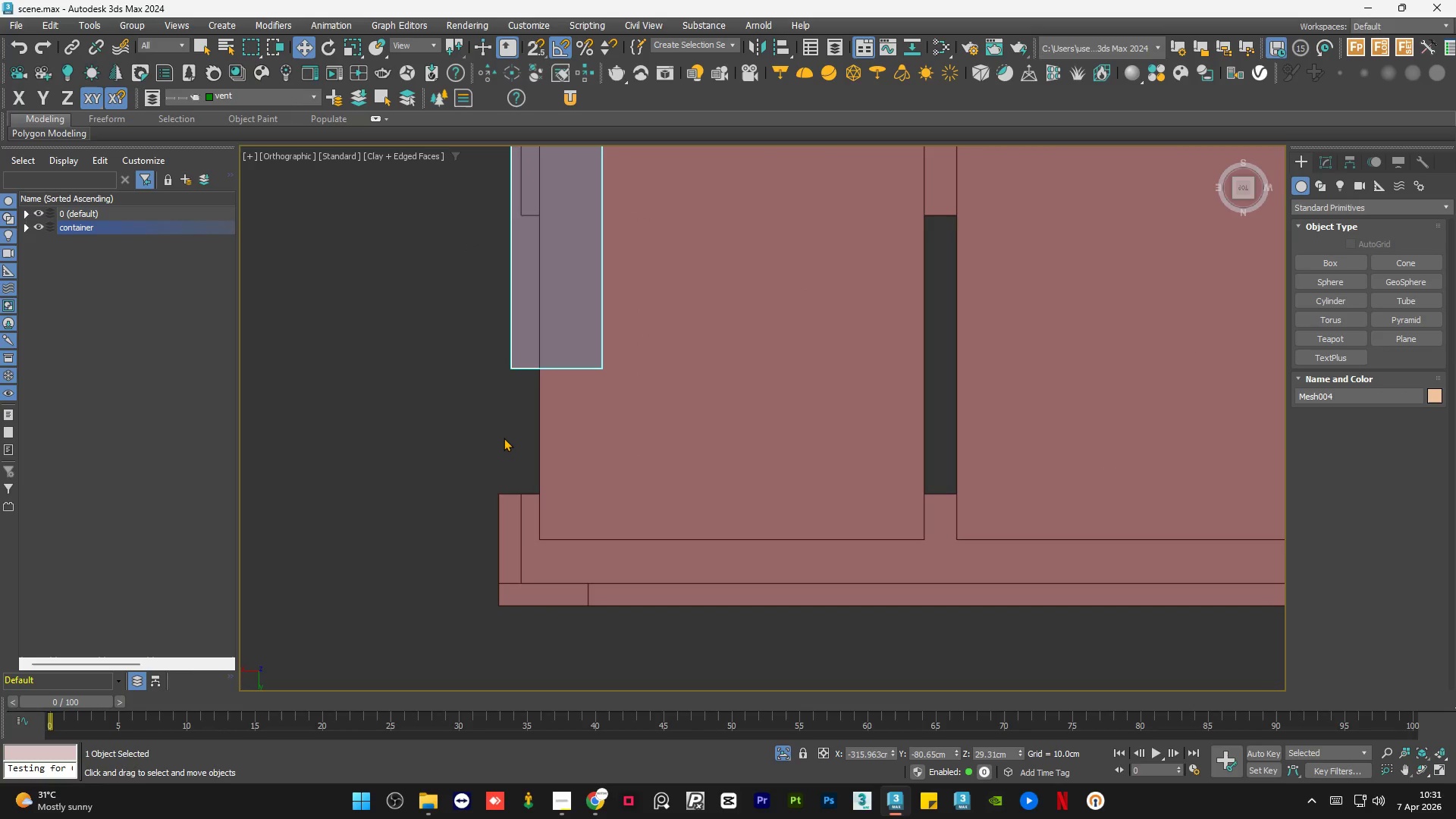 
left_click_drag(start_coordinate=[513, 366], to_coordinate=[526, 488])
 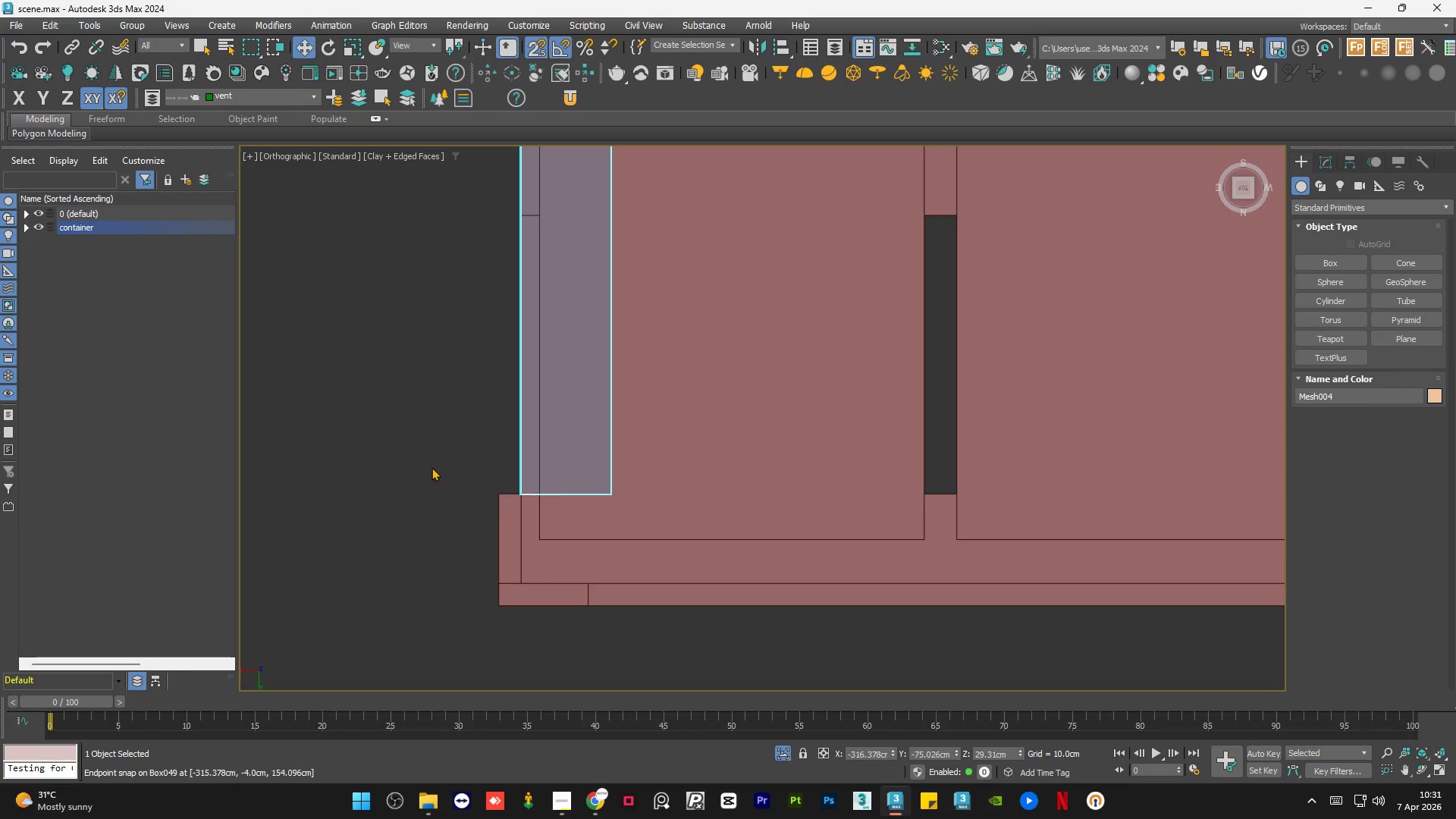 
left_click([431, 467])
 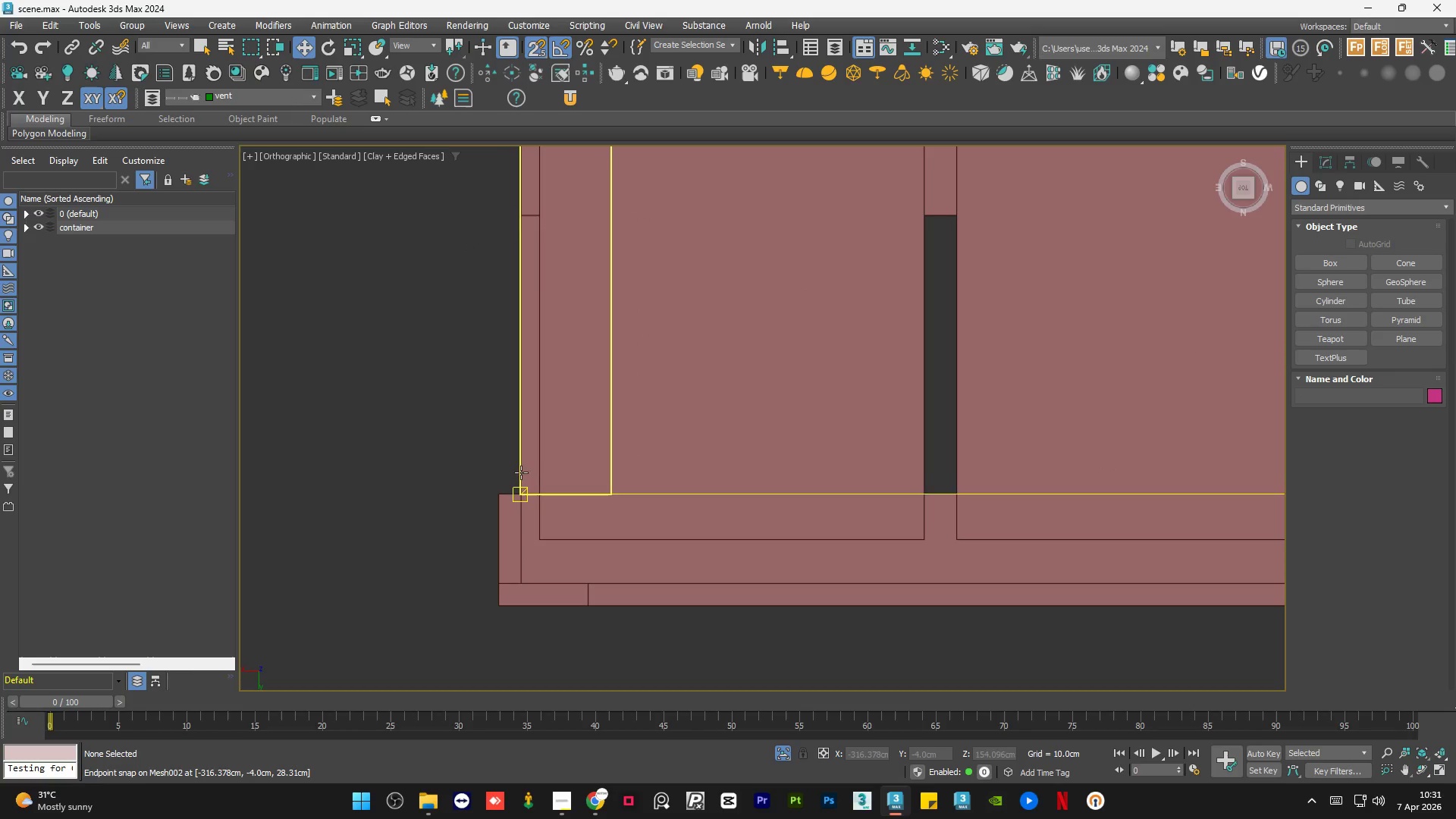 
left_click([526, 466])
 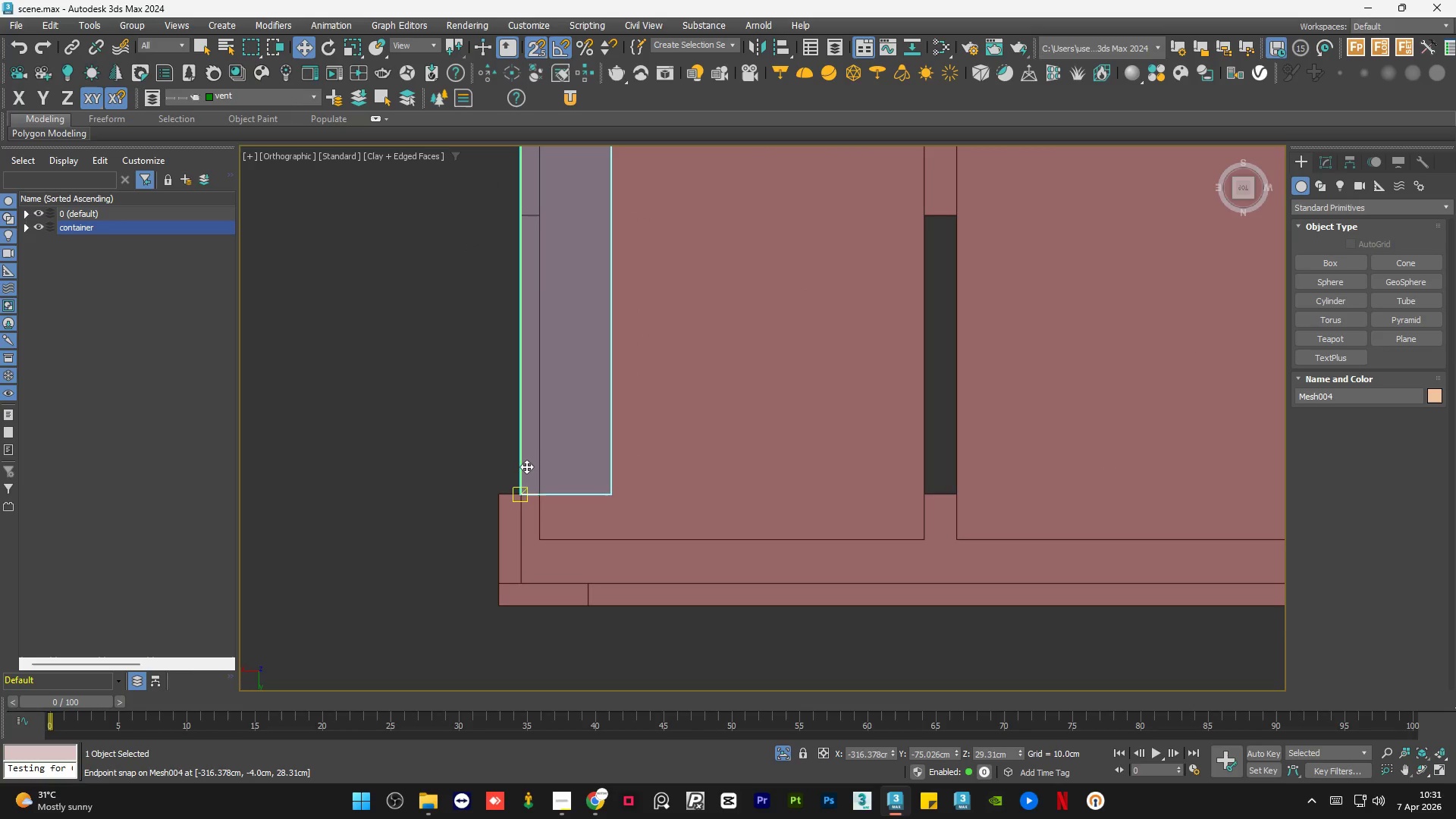 
key(S)
 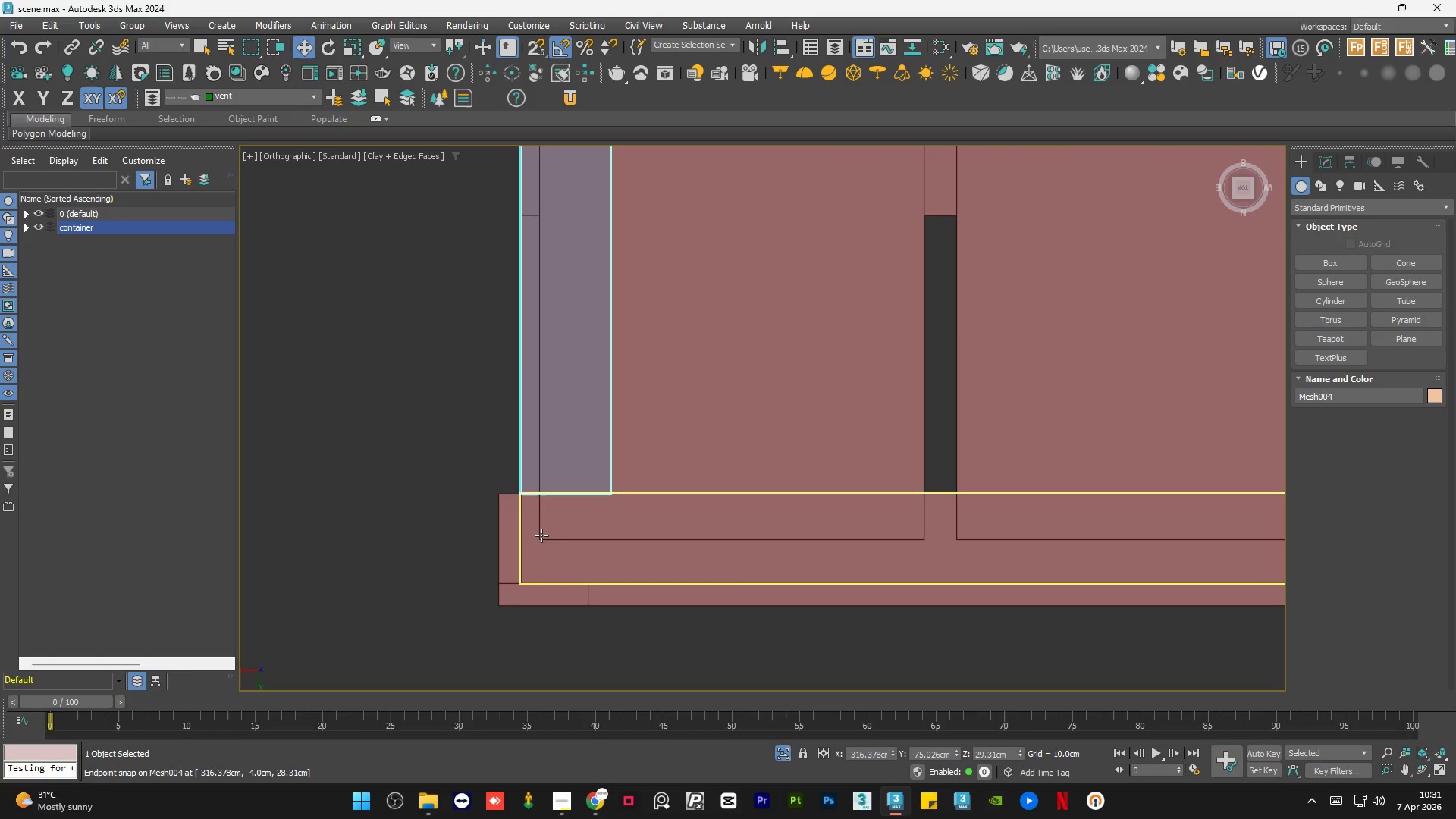 
scroll: coordinate [723, 403], scroll_direction: down, amount: 8.0
 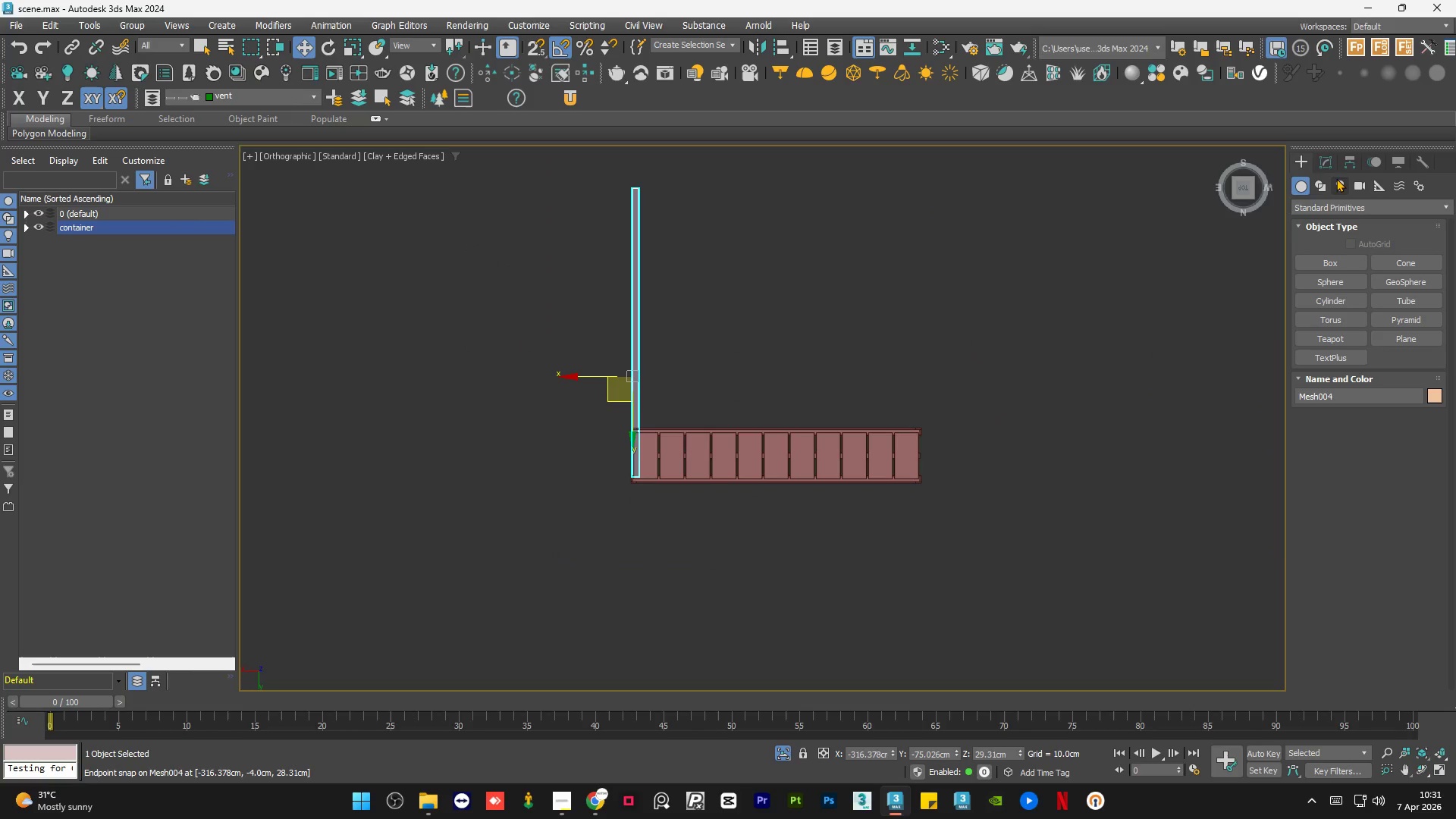 
left_click([1330, 158])
 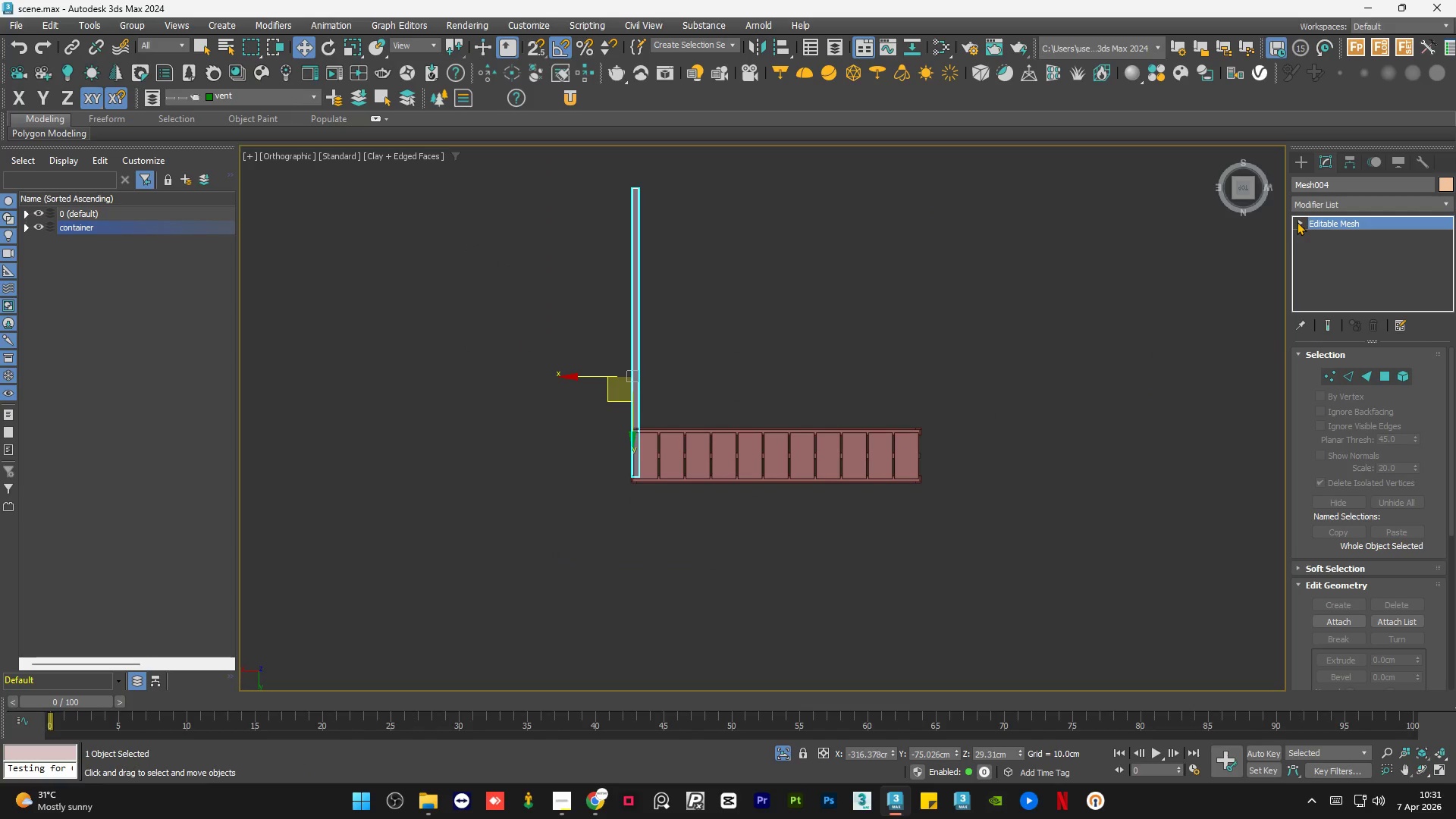 
double_click([1327, 234])
 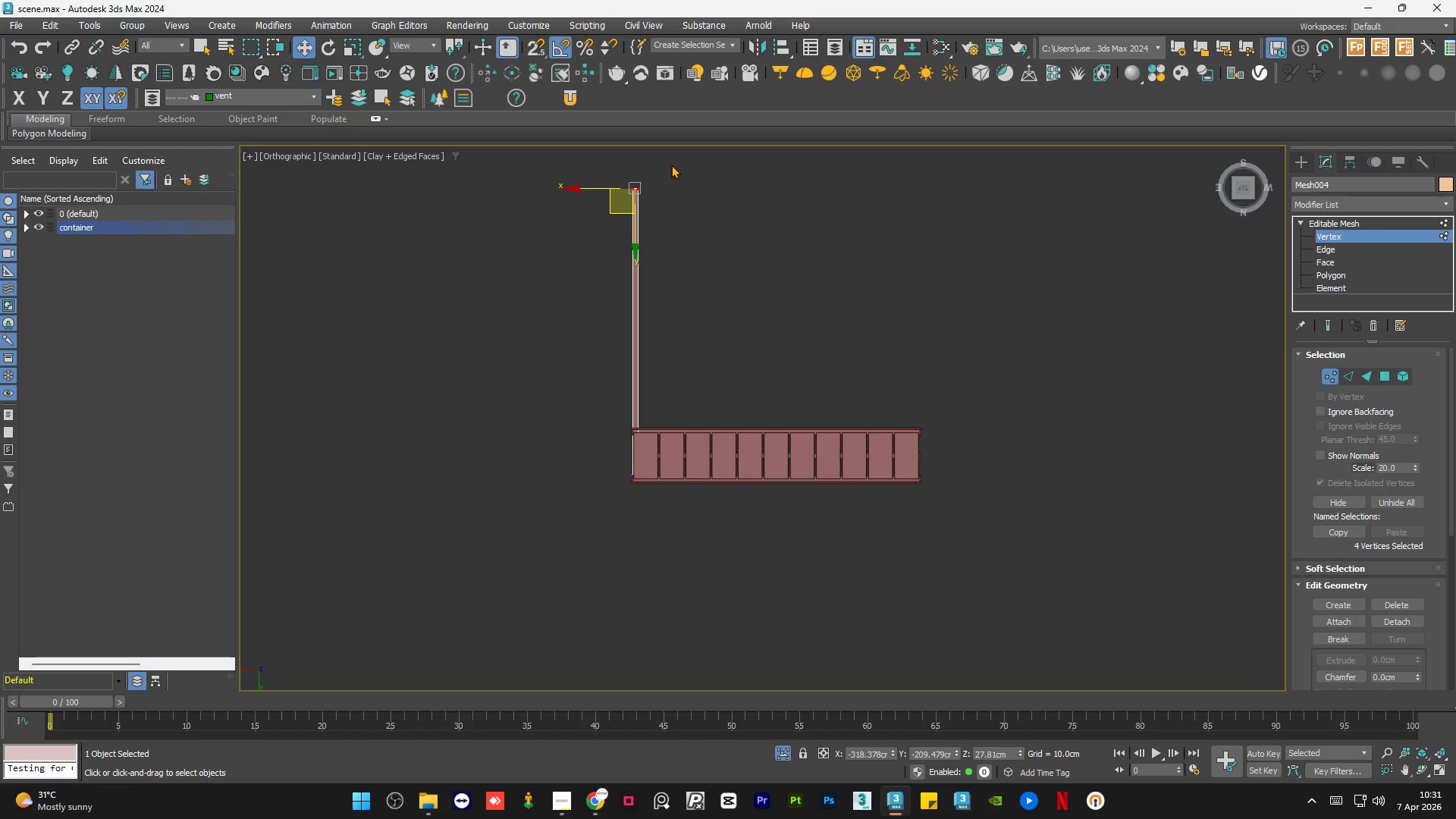 
left_click_drag(start_coordinate=[689, 162], to_coordinate=[604, 223])
 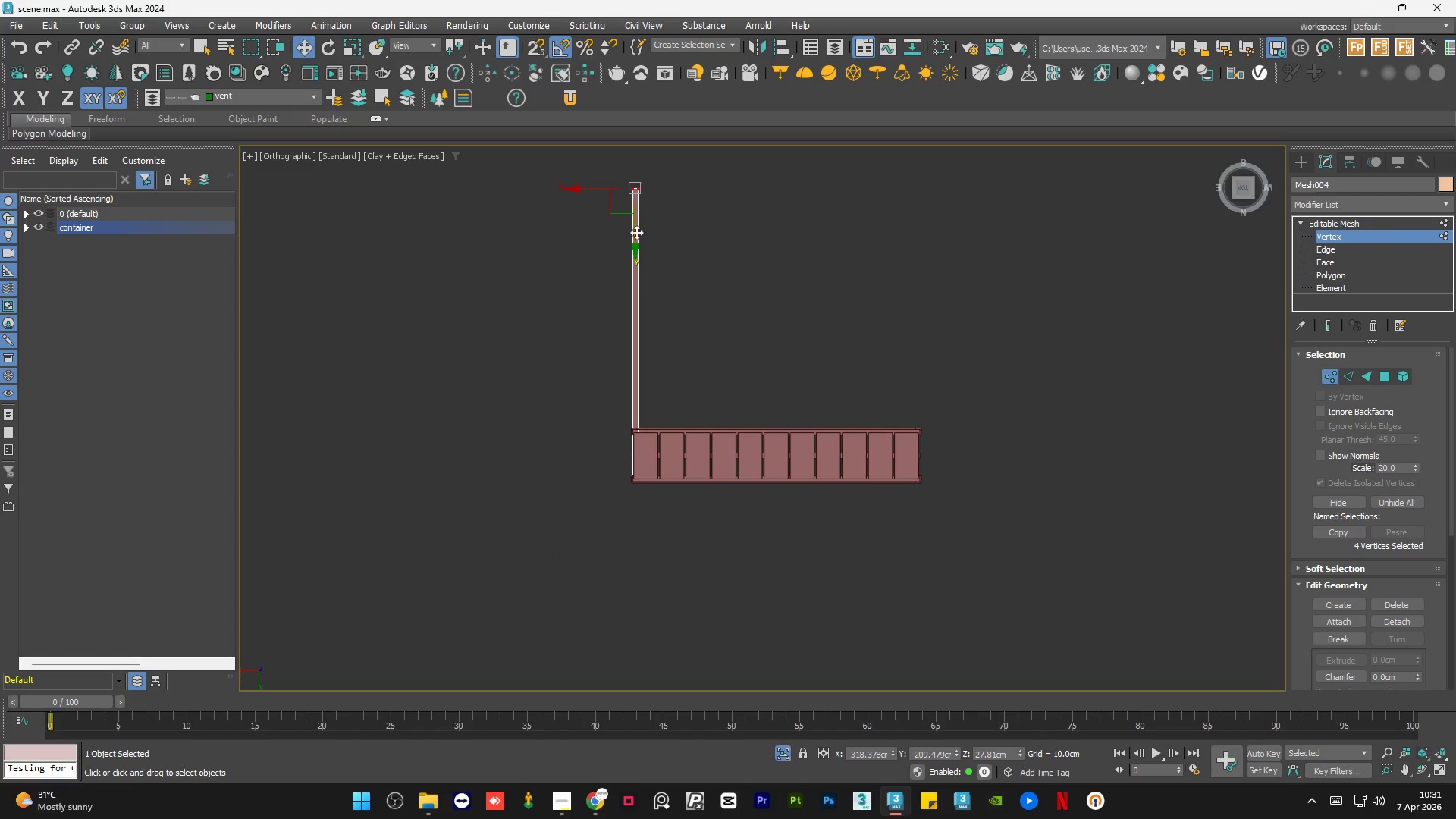 
left_click_drag(start_coordinate=[634, 234], to_coordinate=[706, 515])
 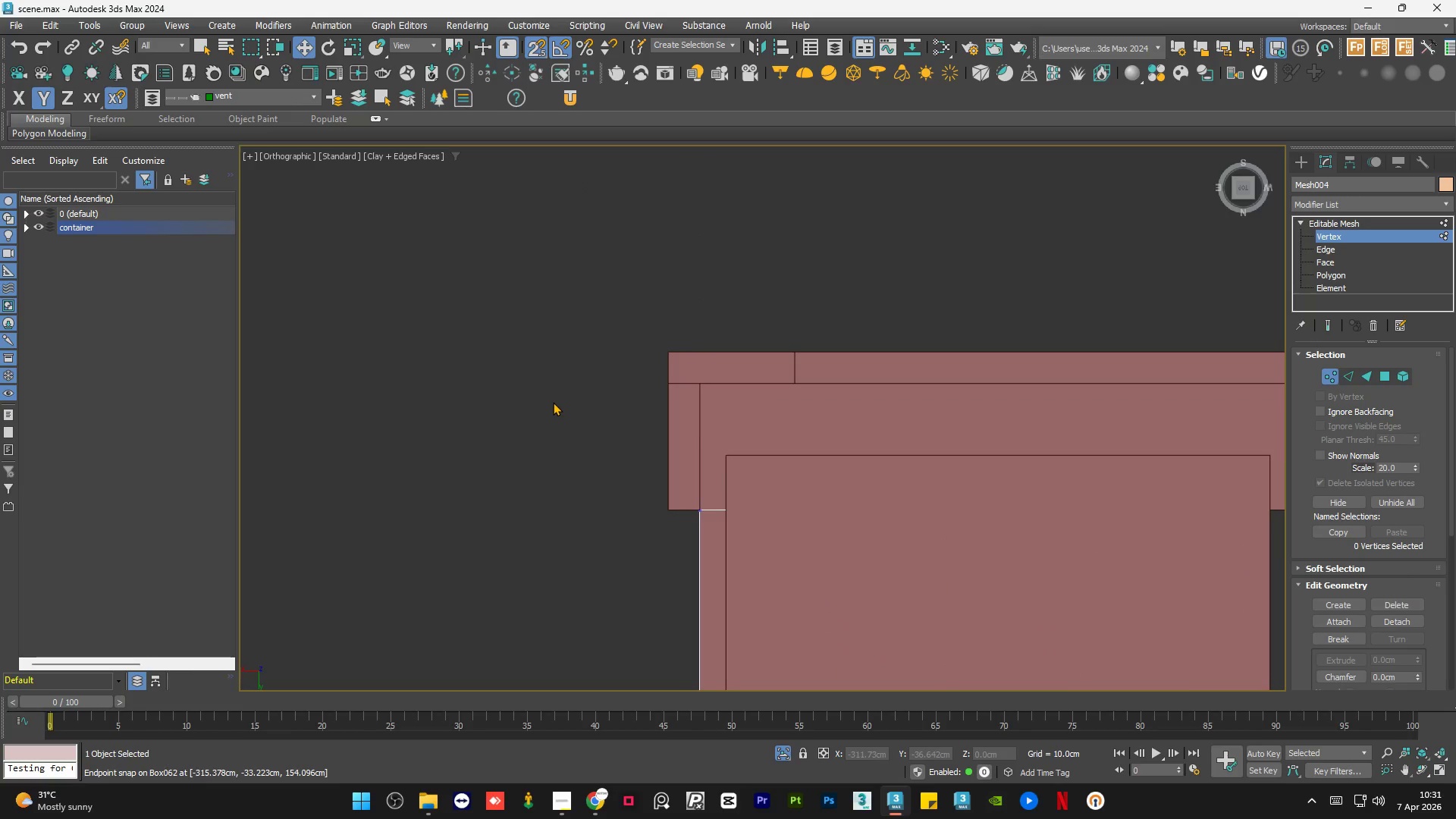 
key(S)
 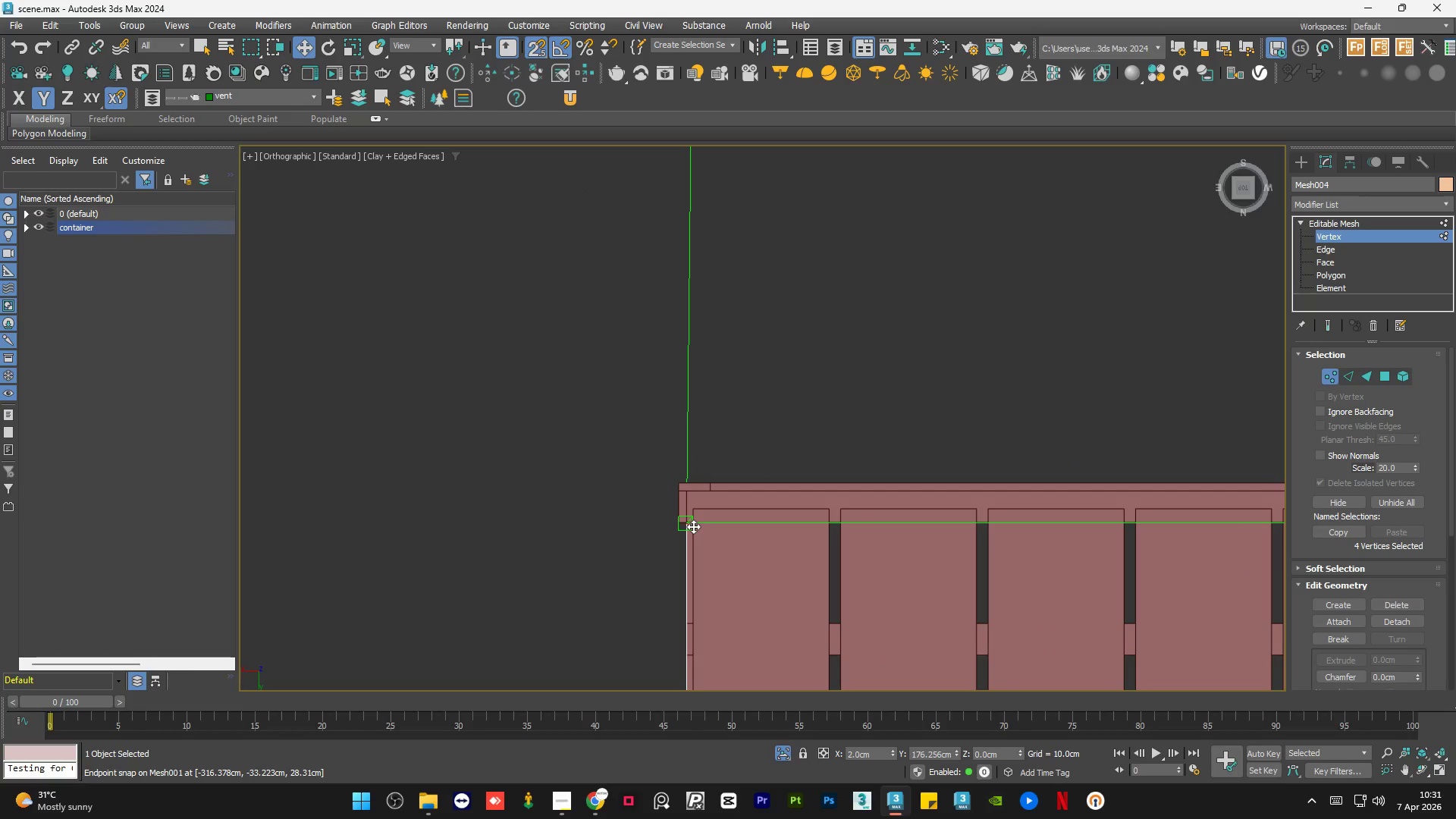 
scroll: coordinate [682, 526], scroll_direction: up, amount: 9.0
 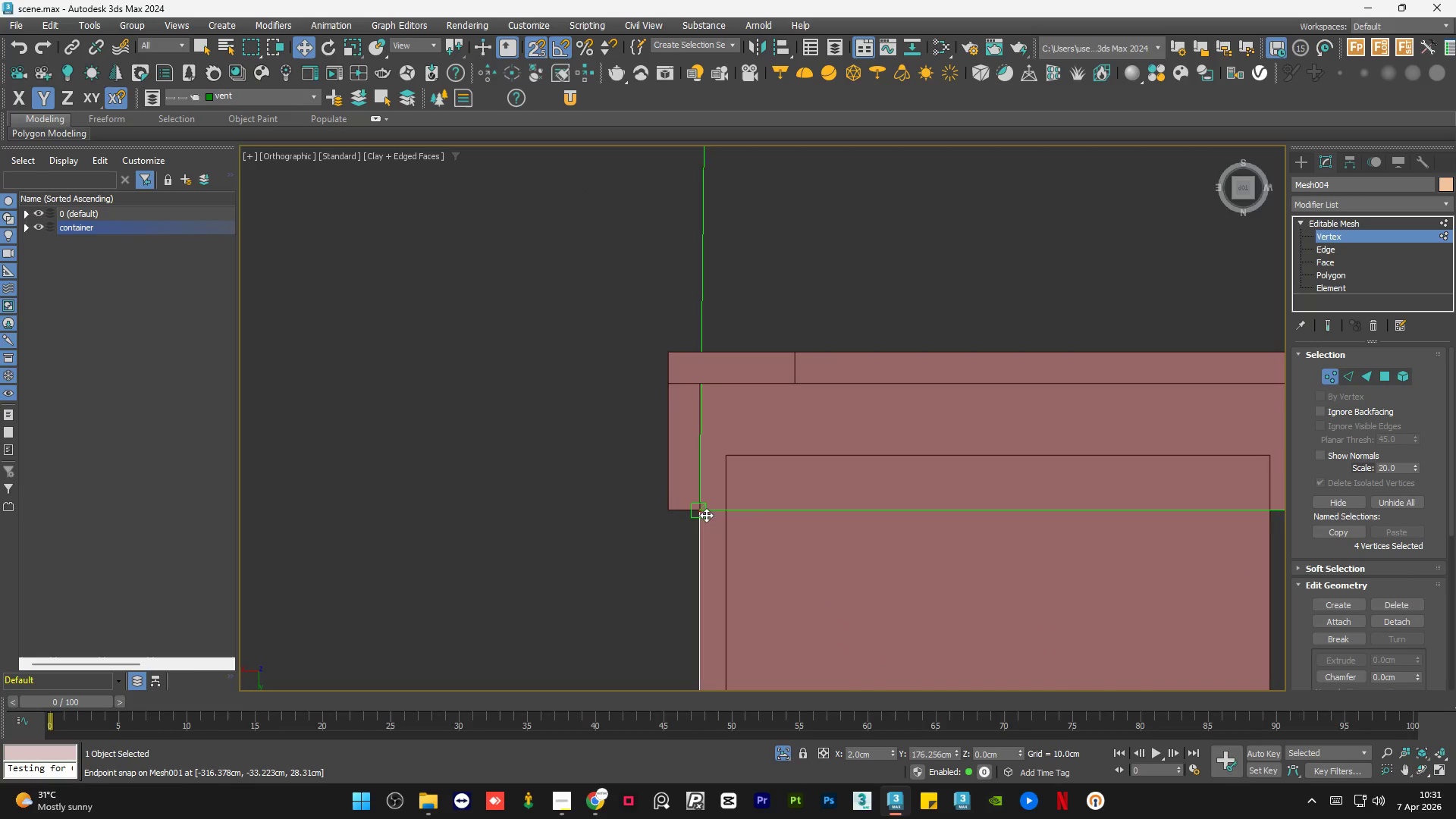 
left_click([553, 402])
 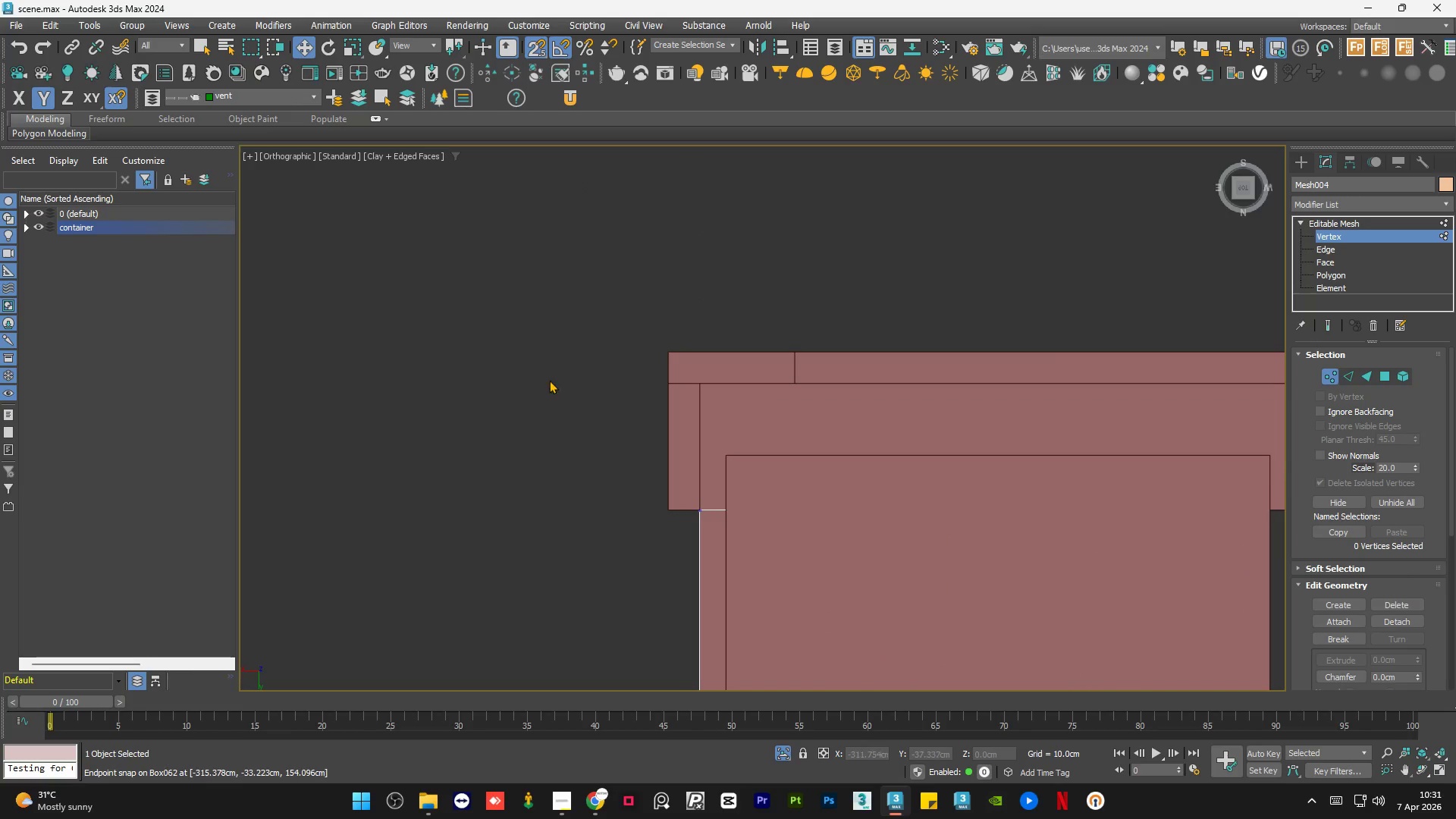 
scroll: coordinate [475, 306], scroll_direction: down, amount: 2.0
 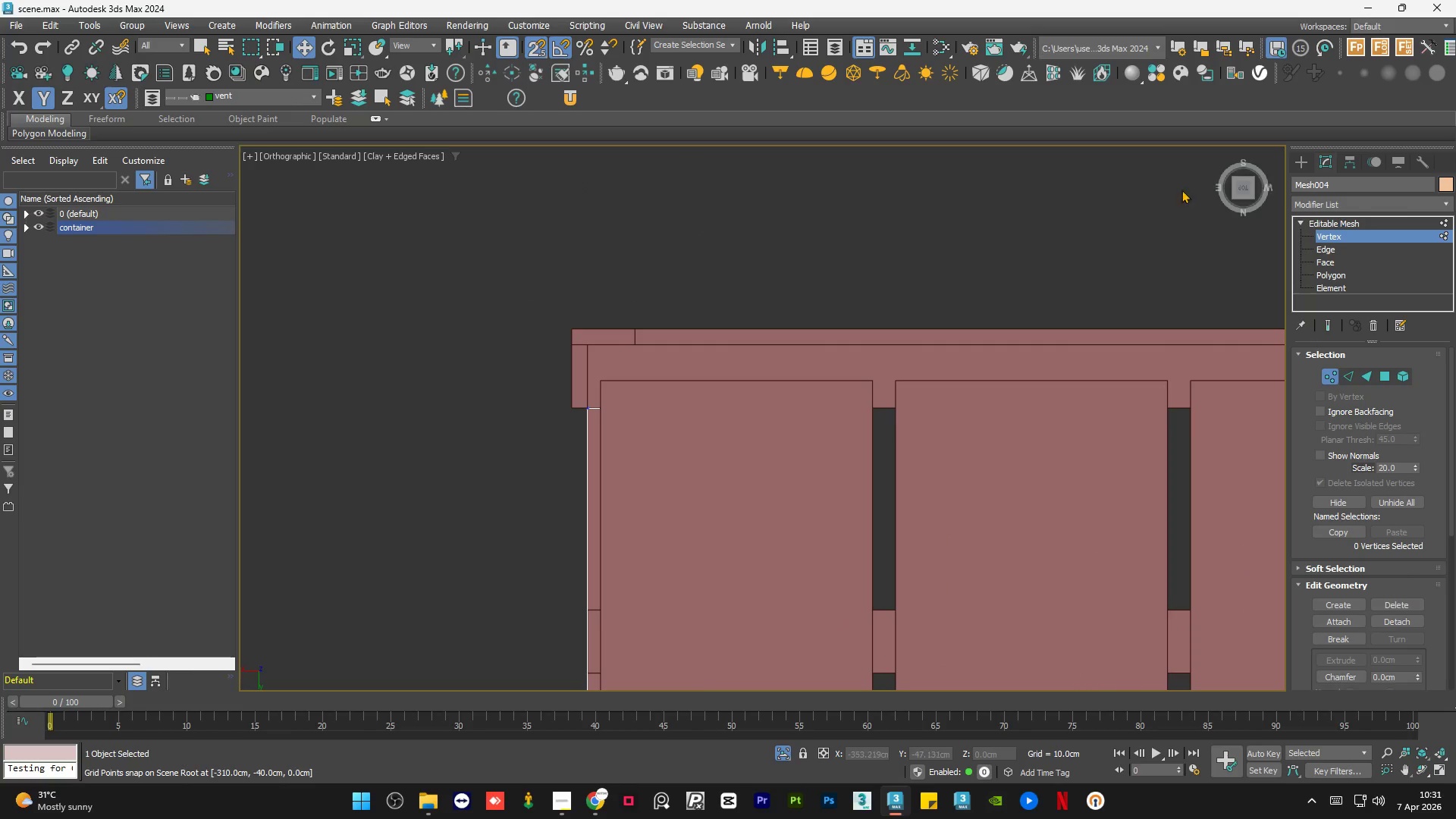 
left_click([1338, 221])
 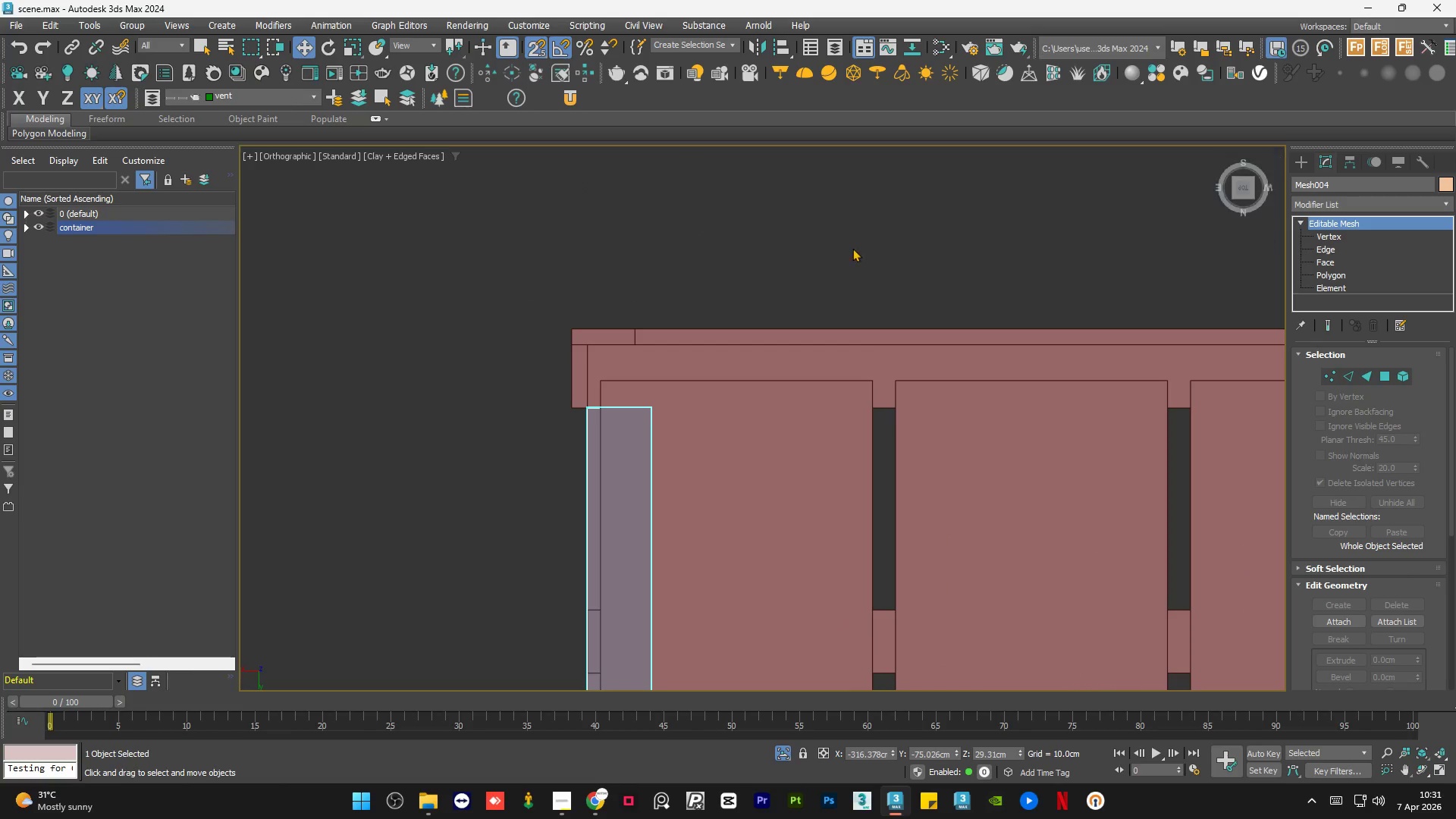 
scroll: coordinate [514, 290], scroll_direction: down, amount: 4.0
 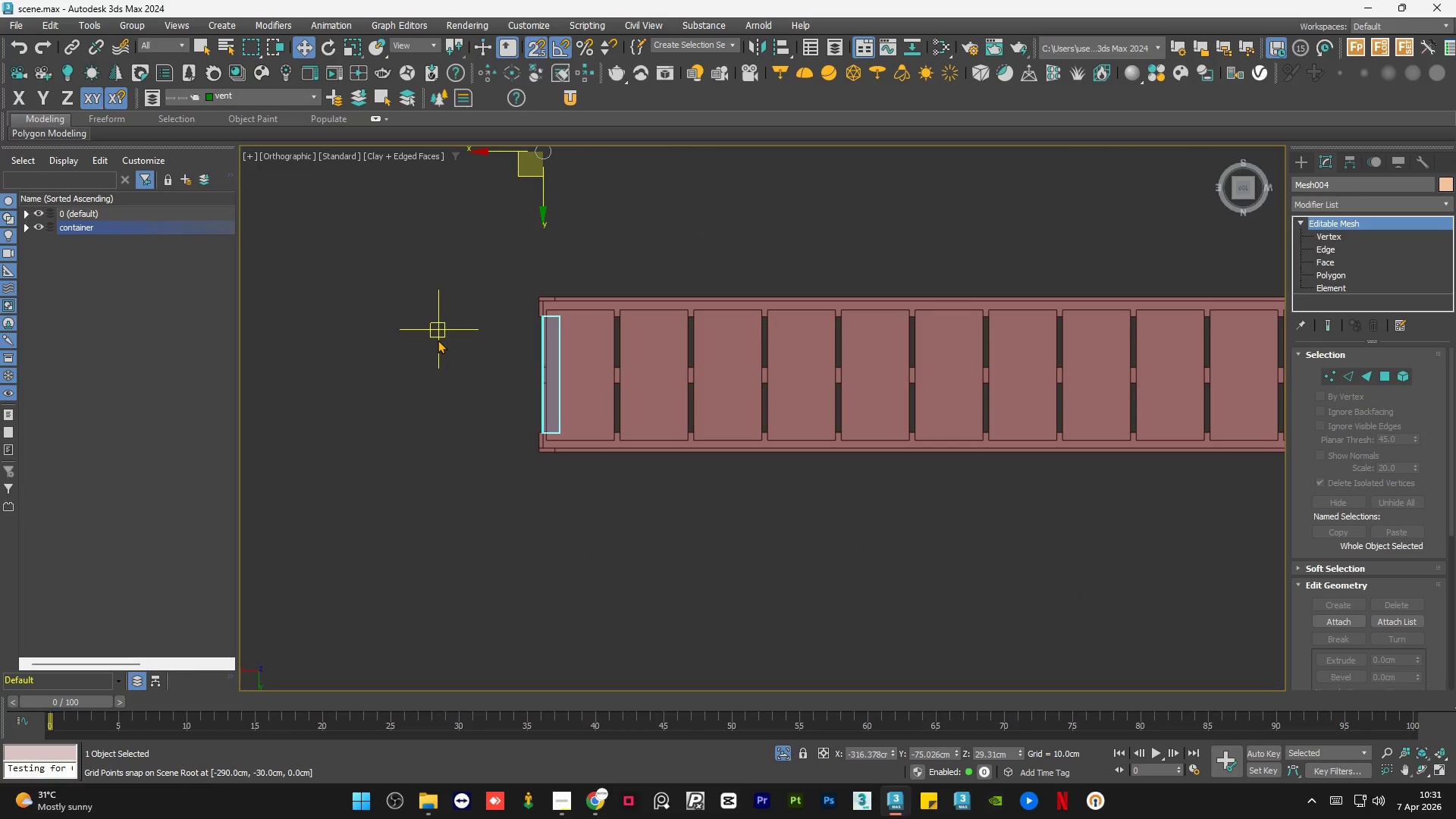 
key(S)
 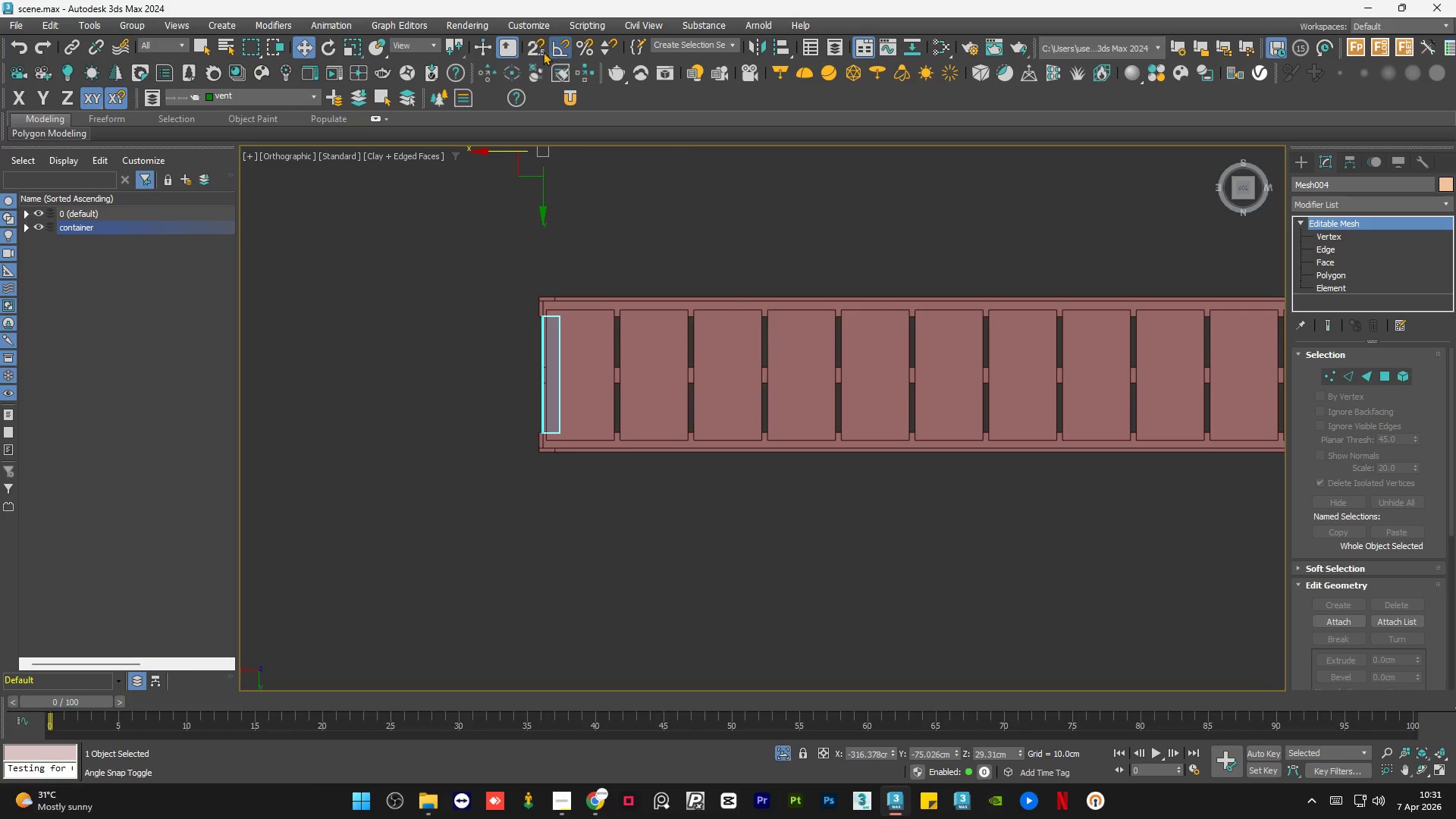 
right_click([535, 52])
 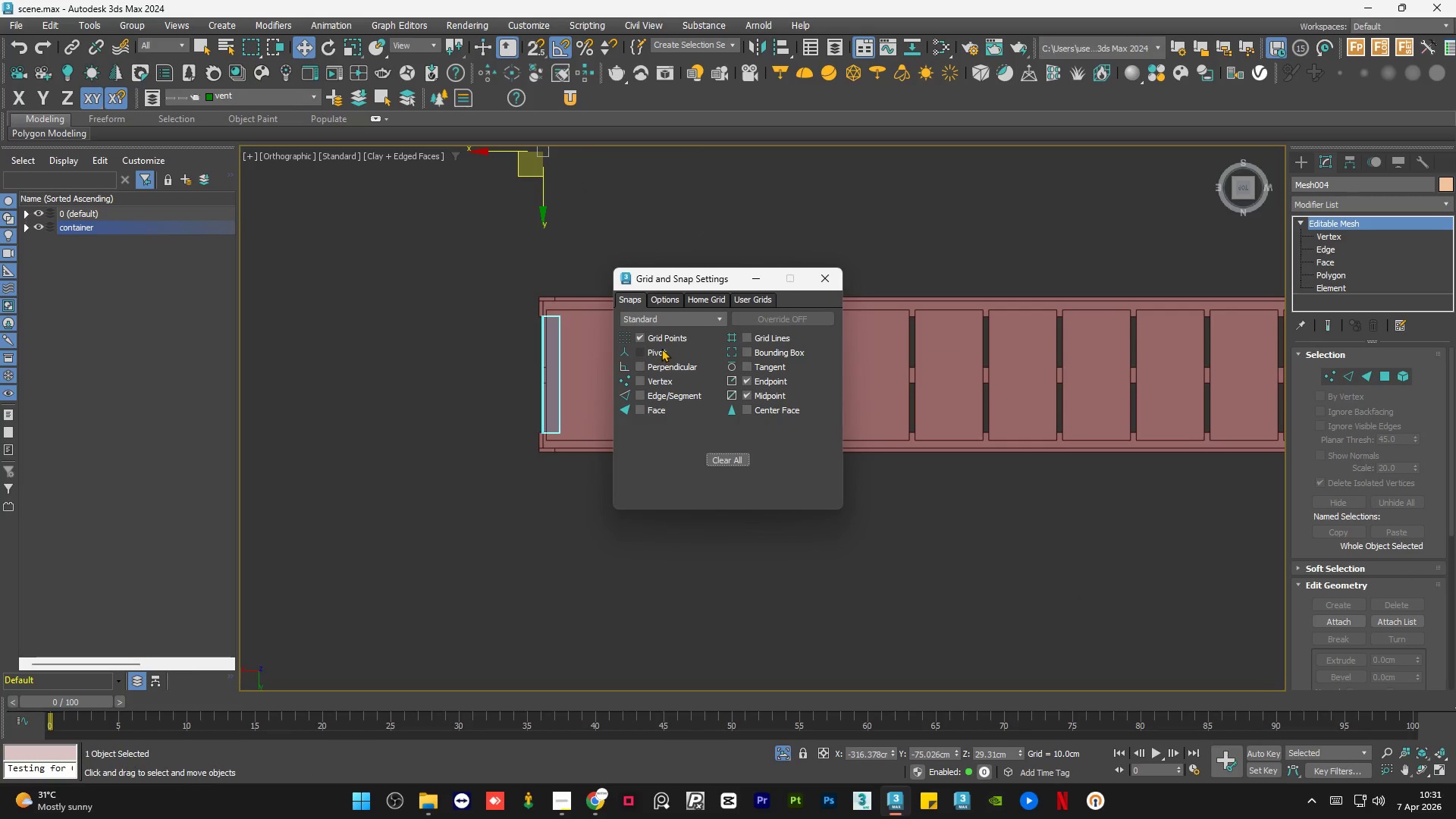 
left_click([657, 335])
 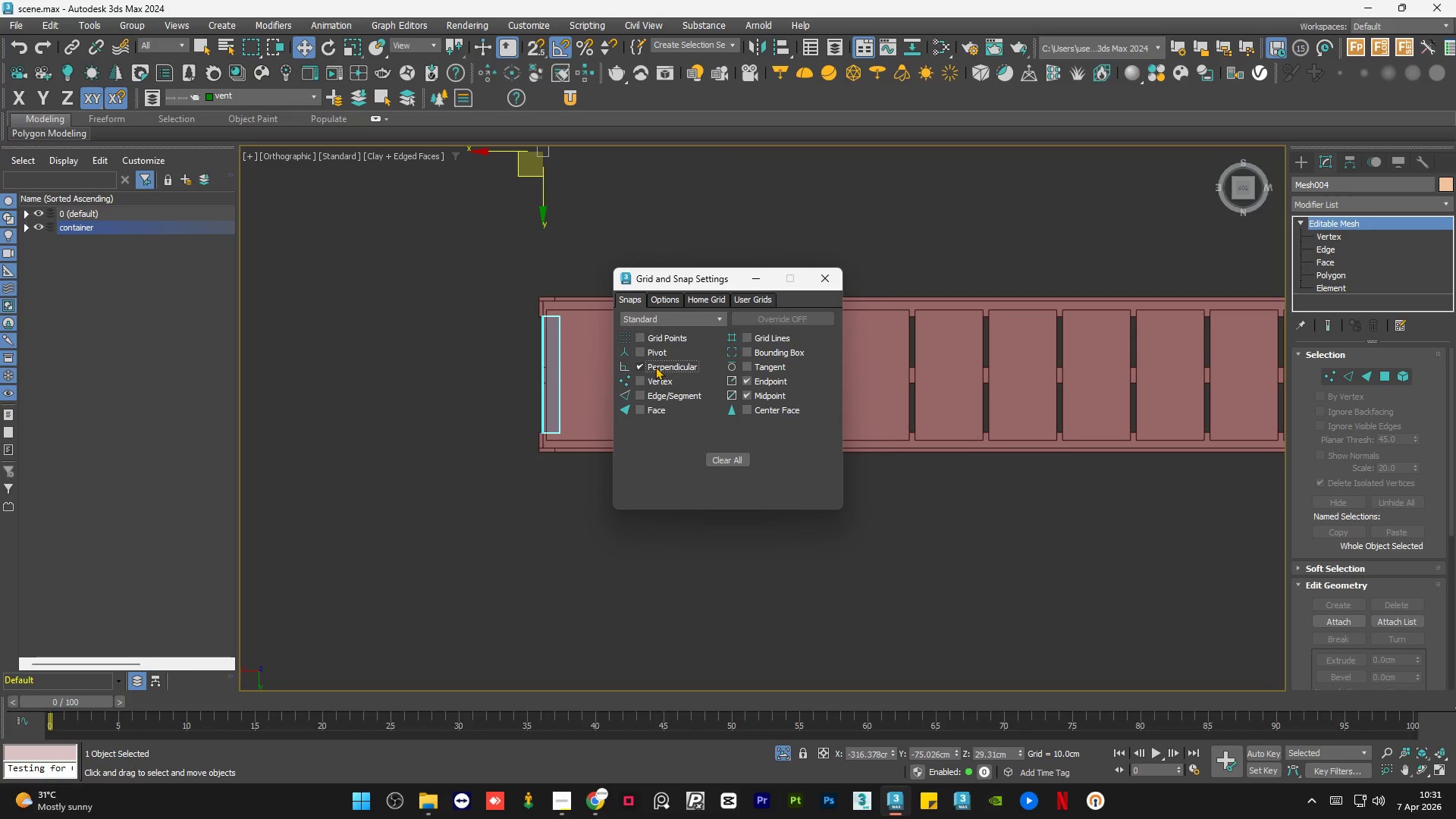 
double_click([653, 381])
 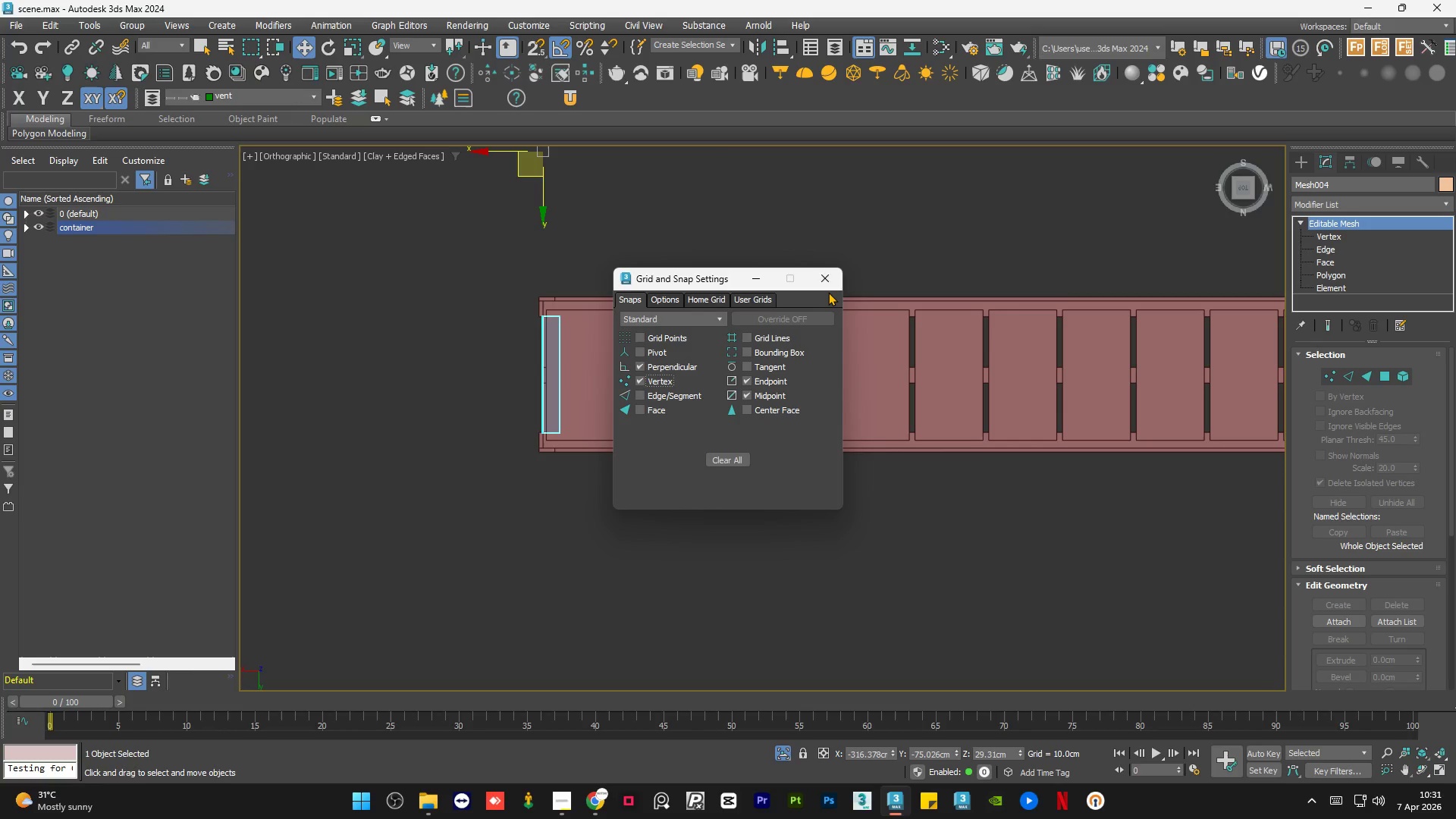 
left_click([828, 278])
 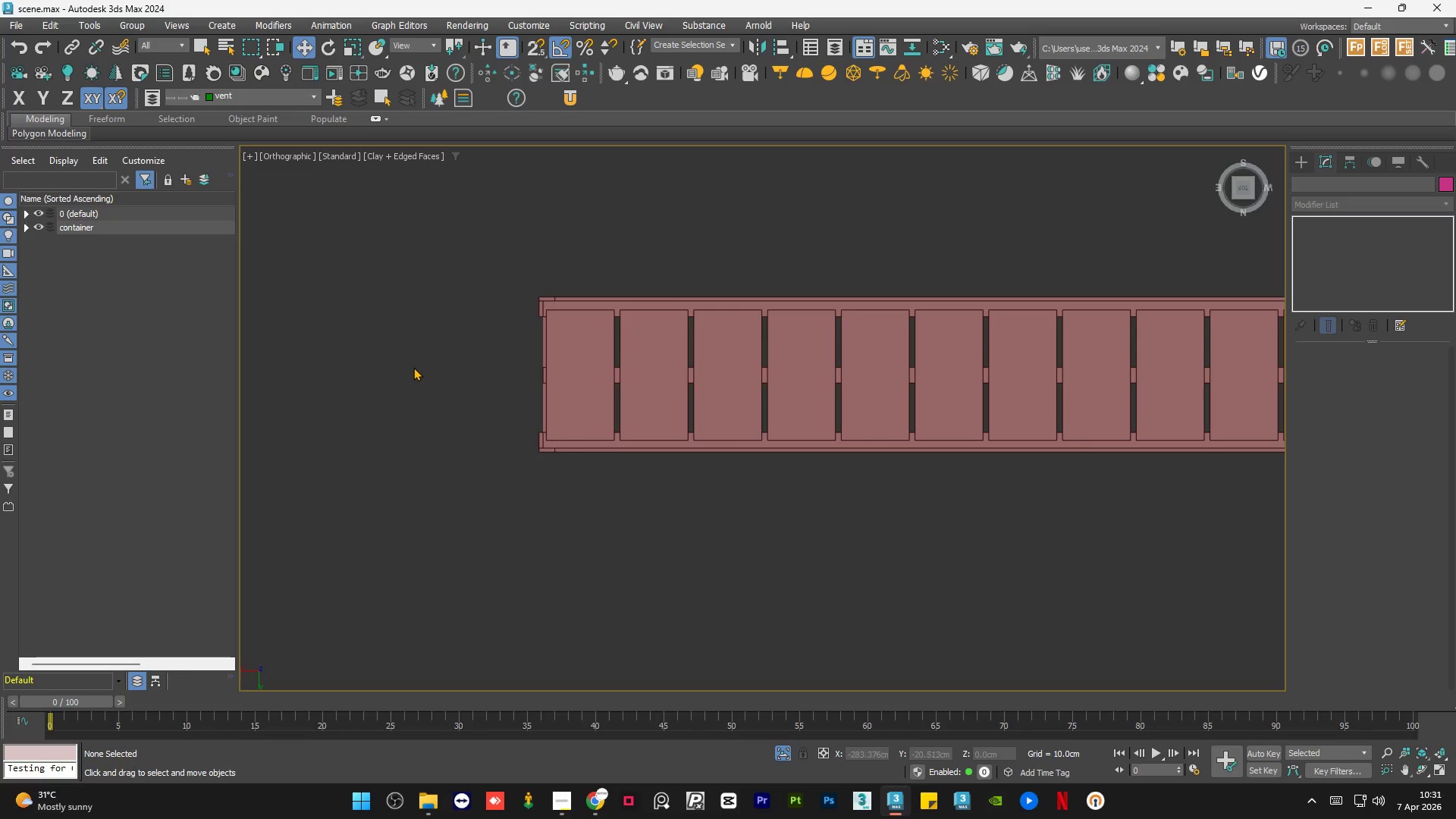 
scroll: coordinate [574, 334], scroll_direction: up, amount: 3.0
 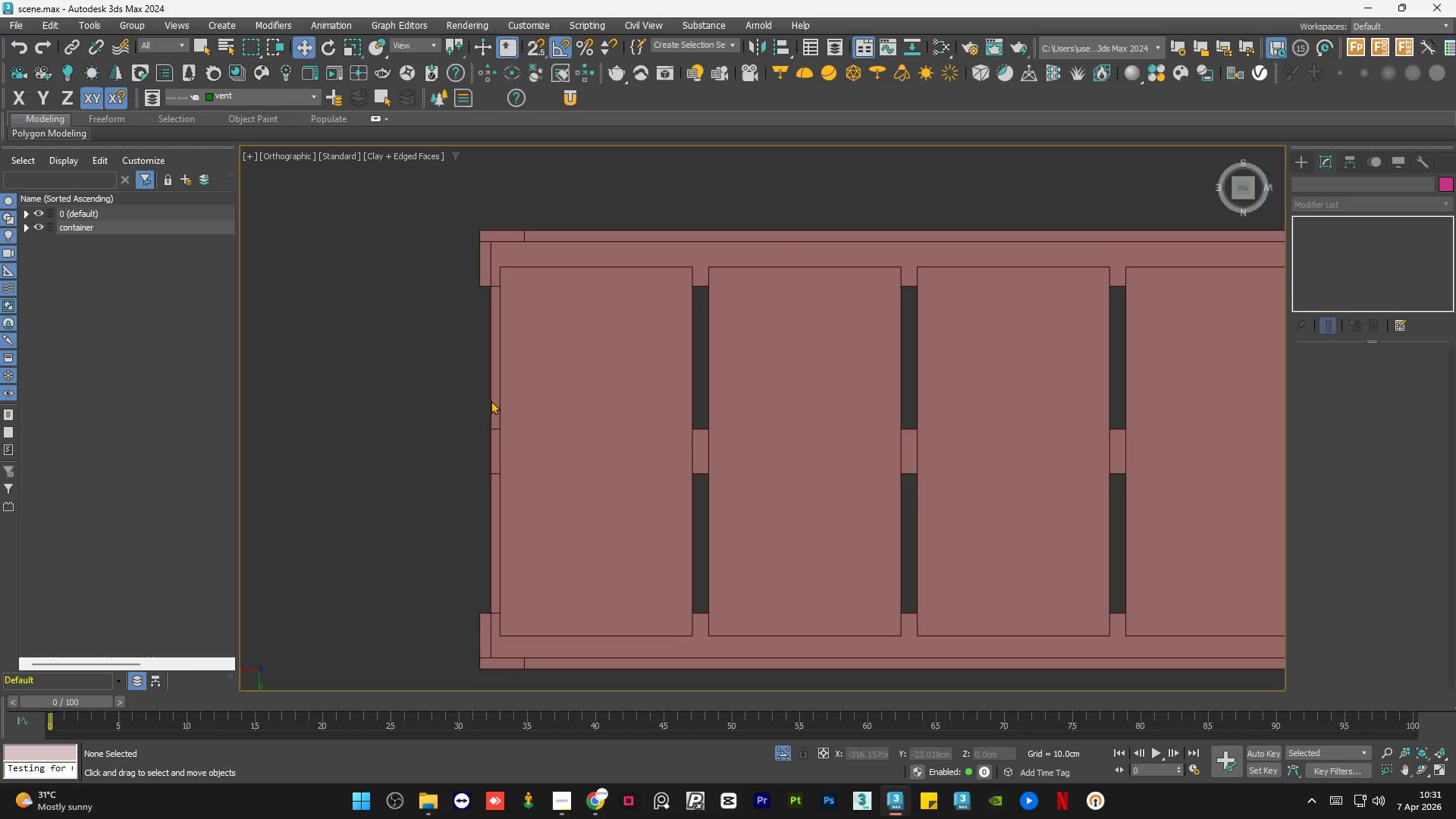 
left_click([491, 400])
 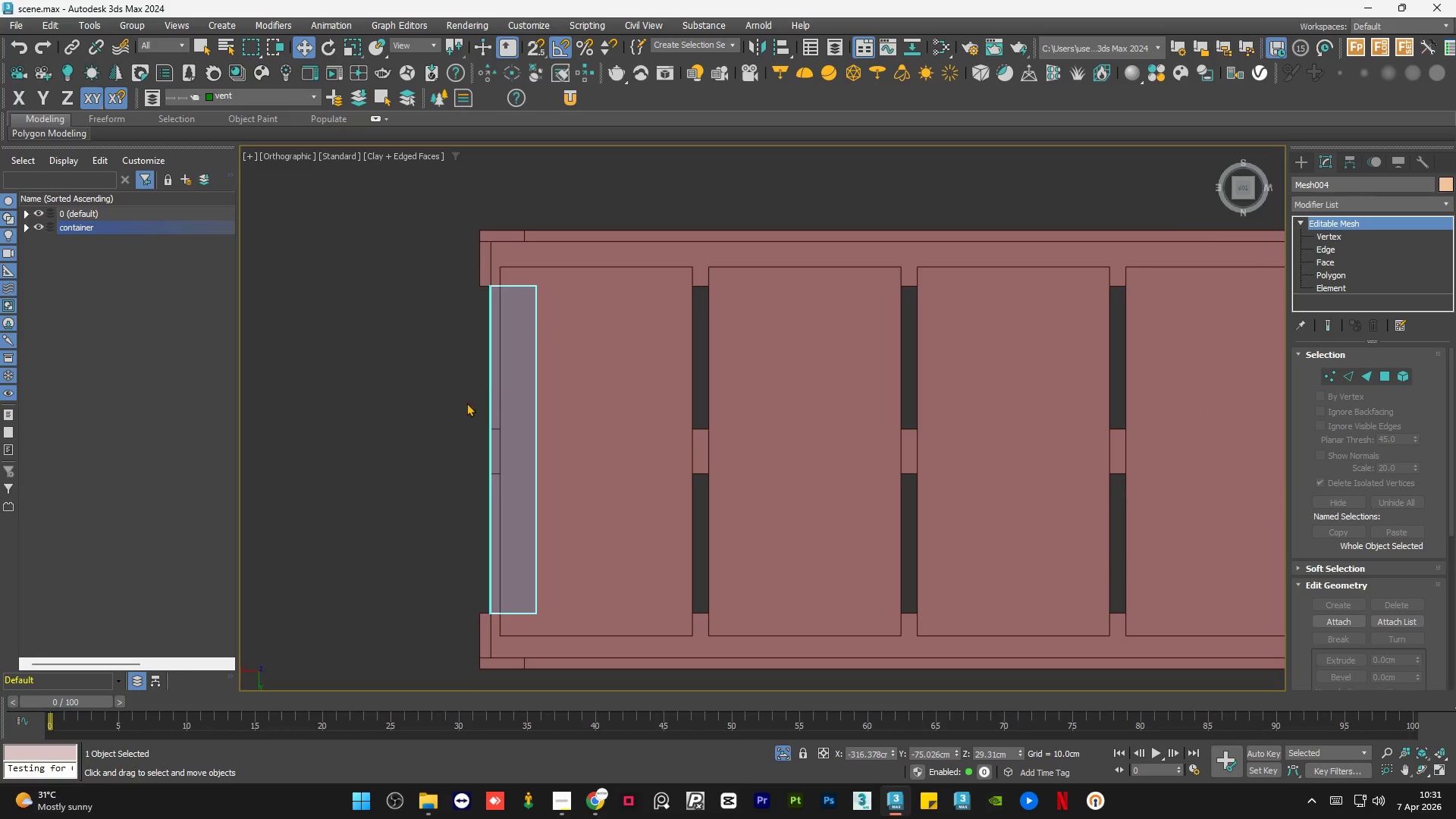 
scroll: coordinate [303, 422], scroll_direction: down, amount: 3.0
 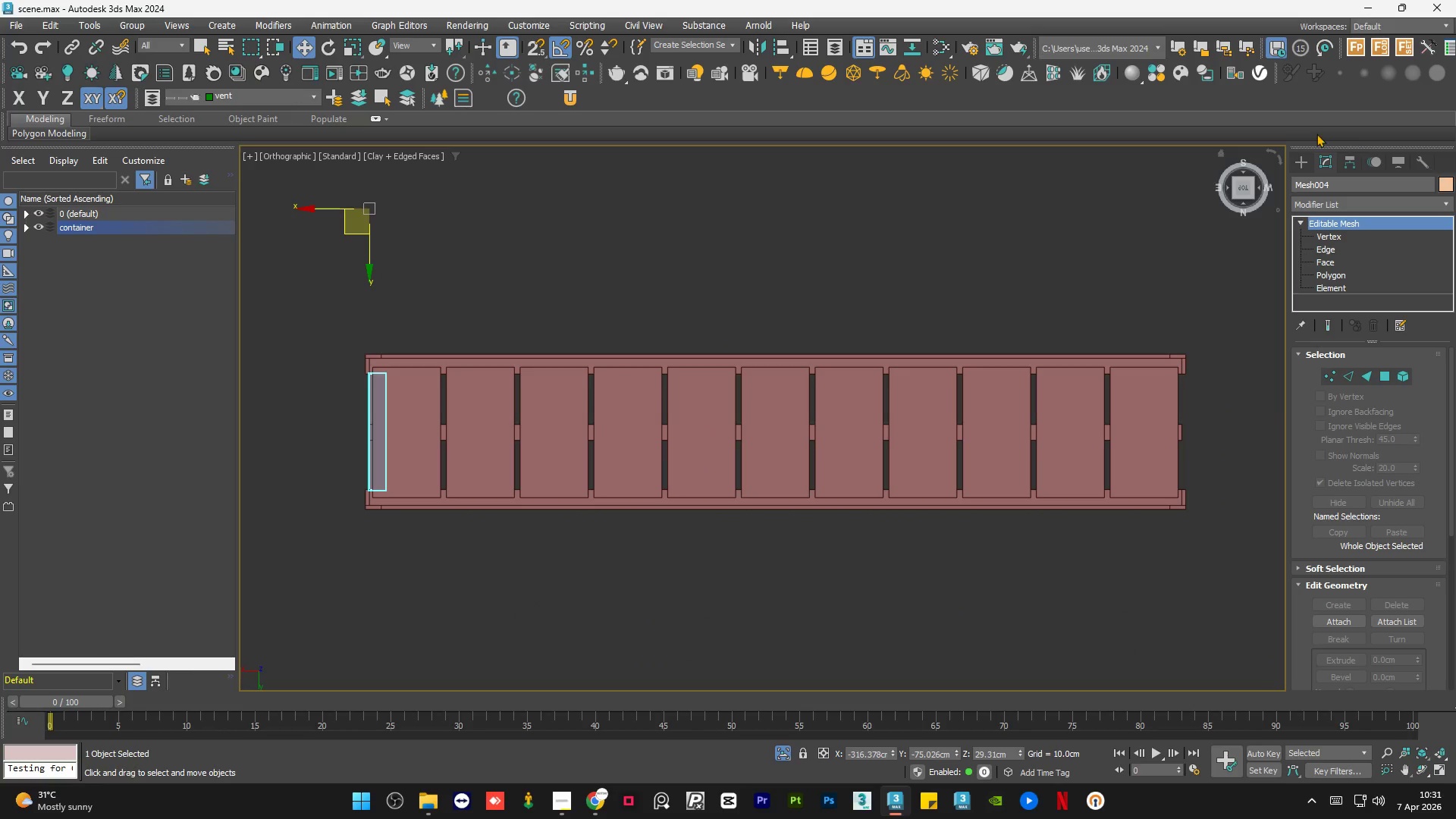 
left_click([1353, 167])
 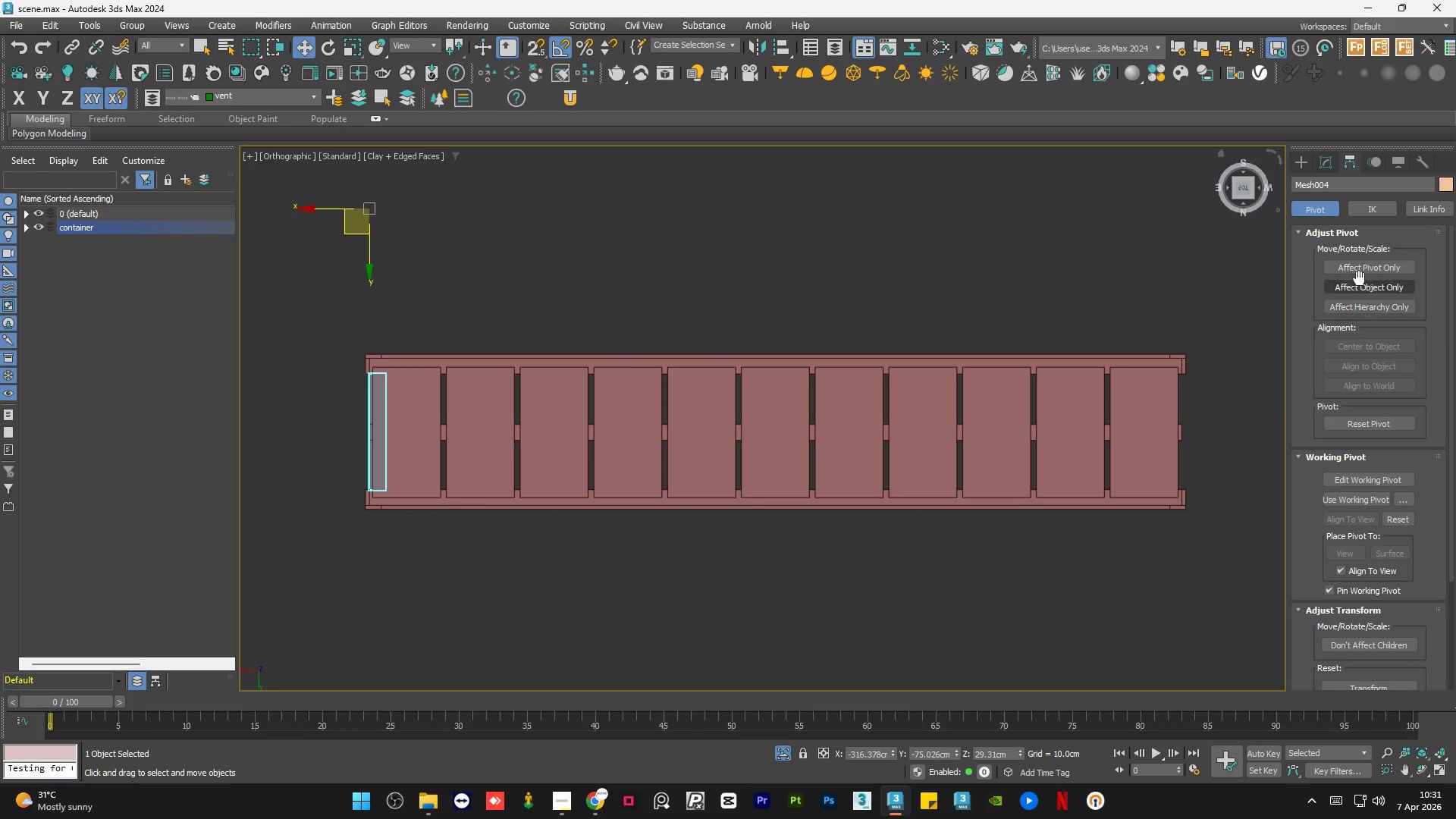 
left_click([1366, 265])
 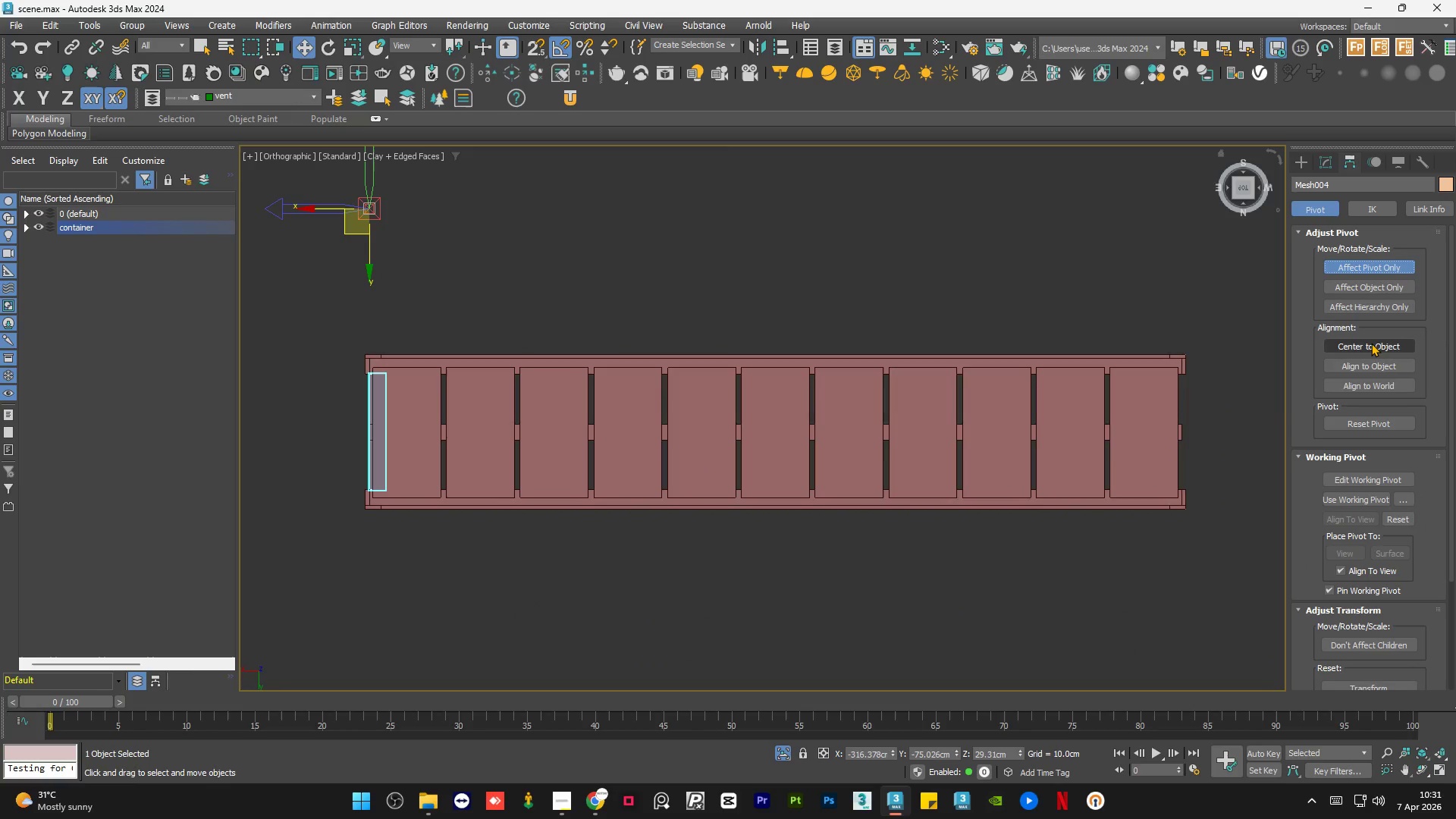 
left_click([1371, 343])
 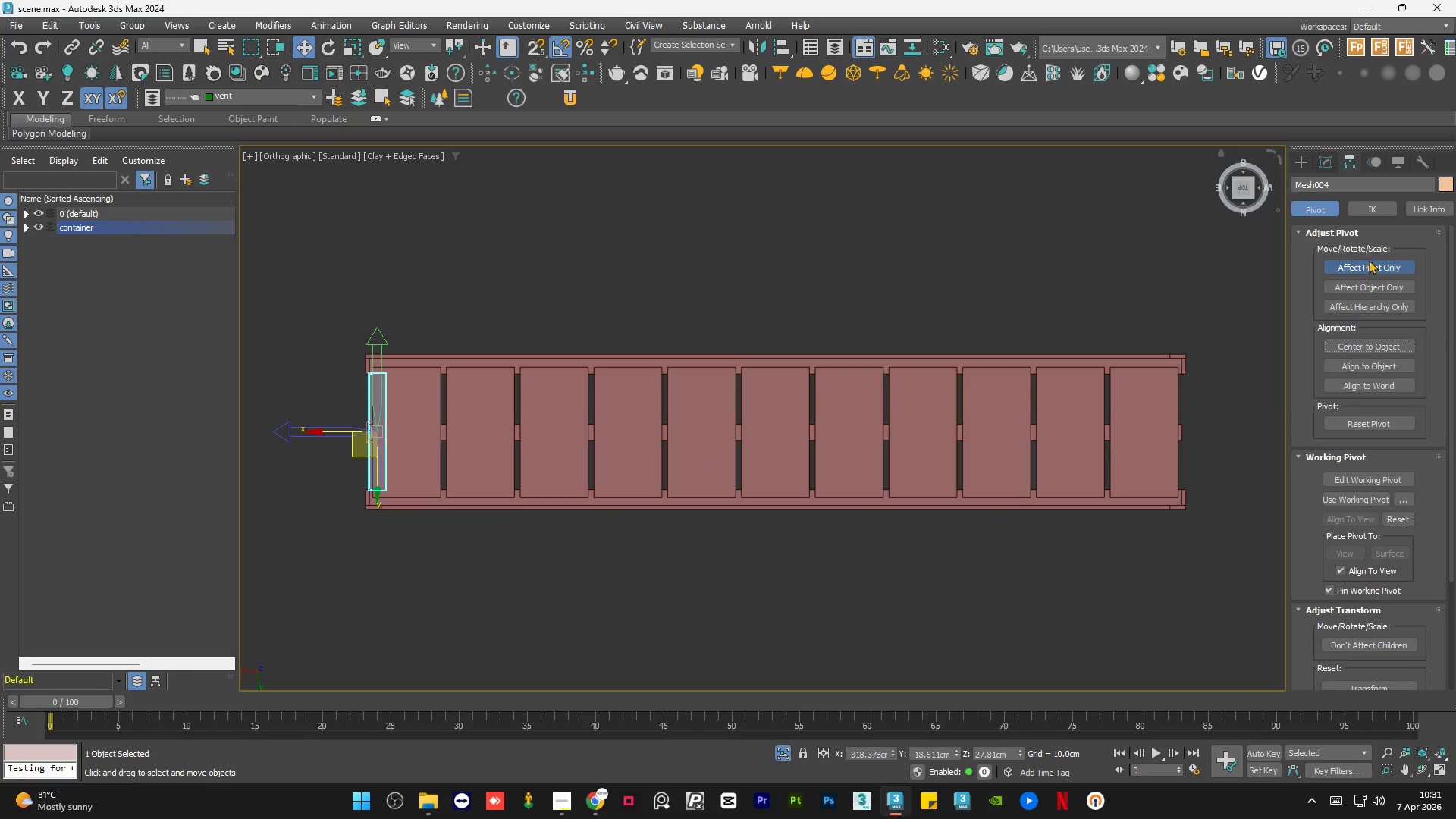 
left_click([1369, 263])
 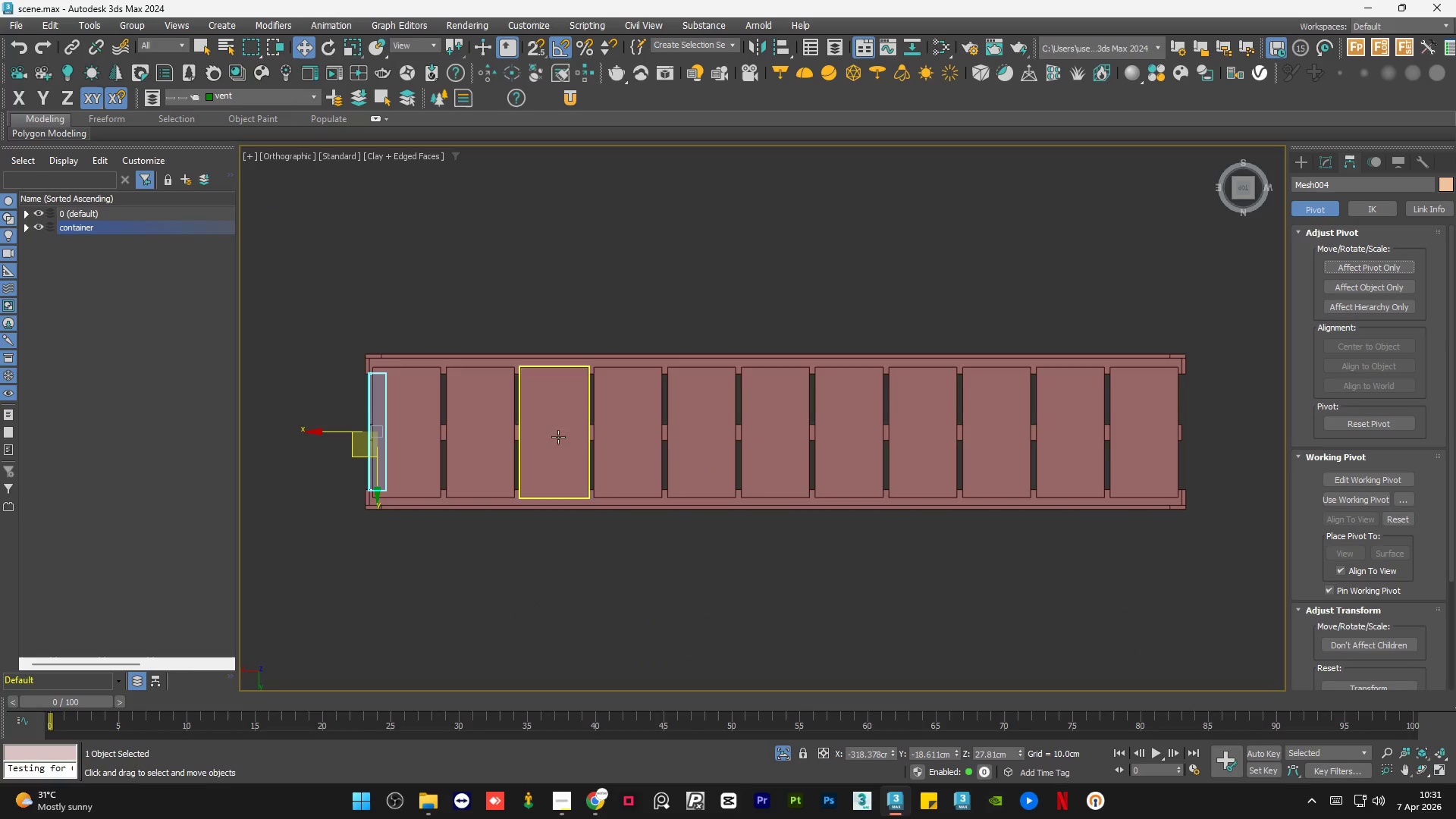 
hold_key(key=ShiftLeft, duration=1.52)
left_click_drag(start_coordinate=[332, 431], to_coordinate=[1126, 483])
 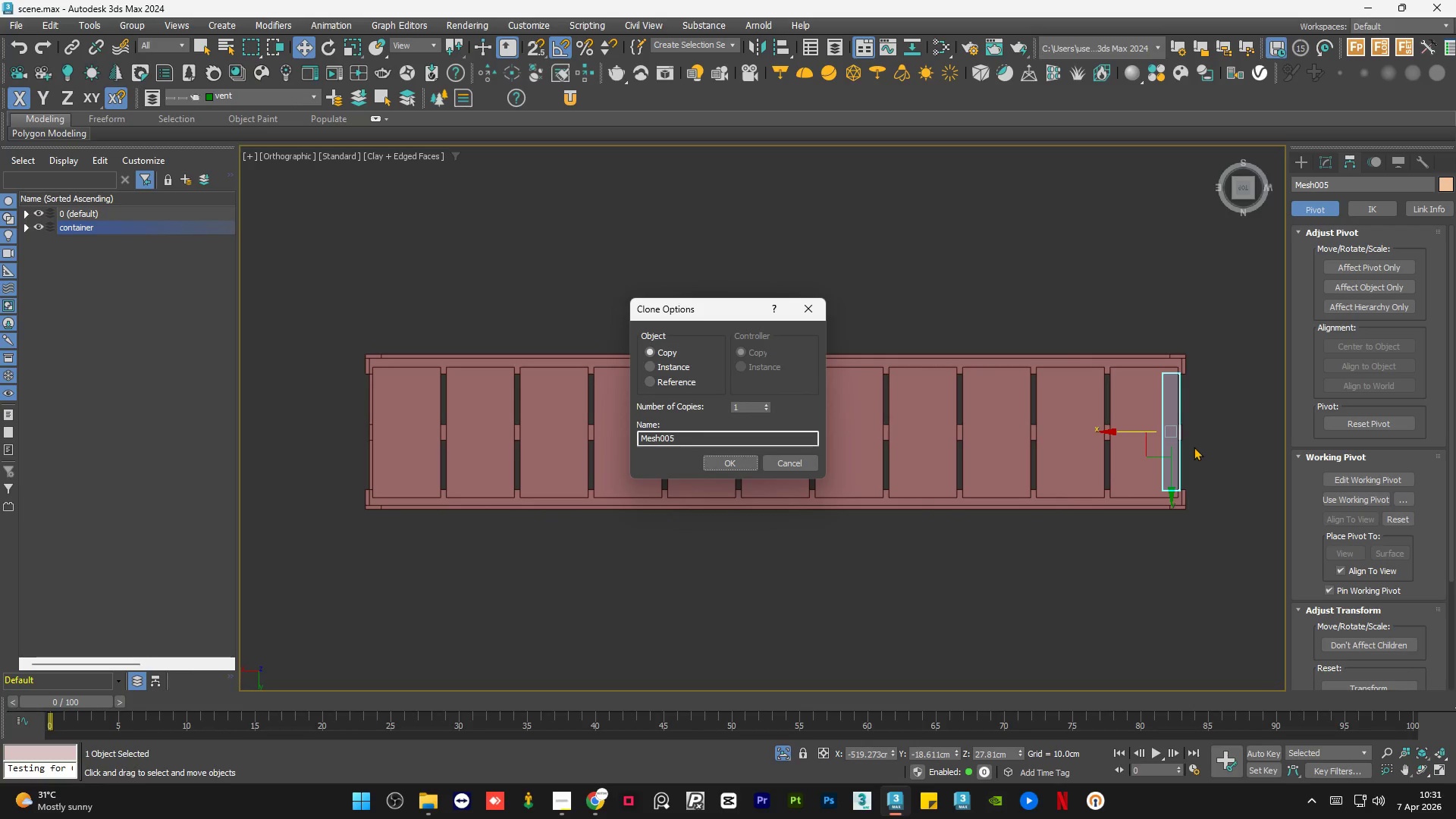 
hold_key(key=ShiftLeft, duration=0.89)
 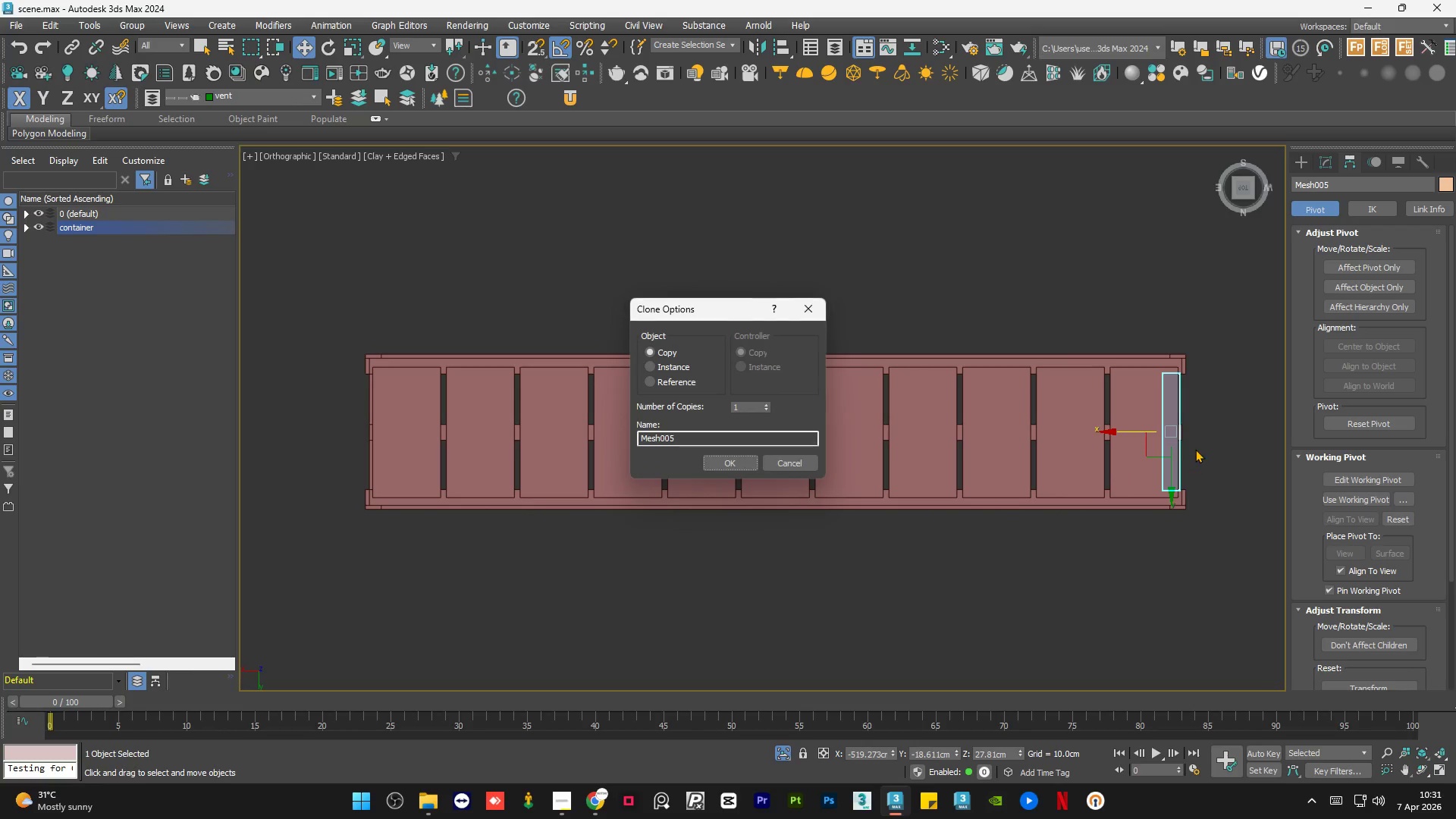 
scroll: coordinate [1195, 447], scroll_direction: up, amount: 1.0
 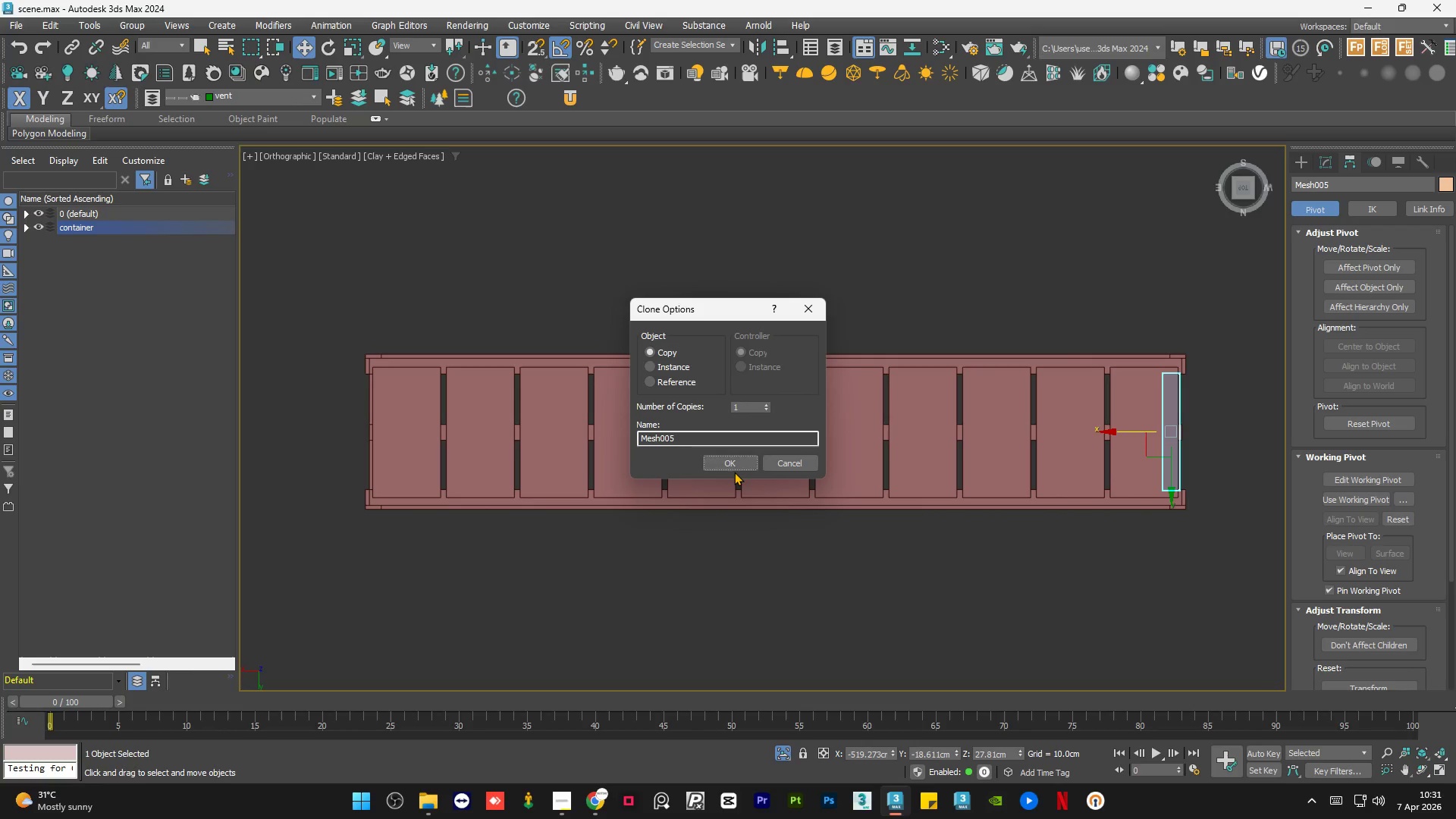 
left_click([736, 459])
 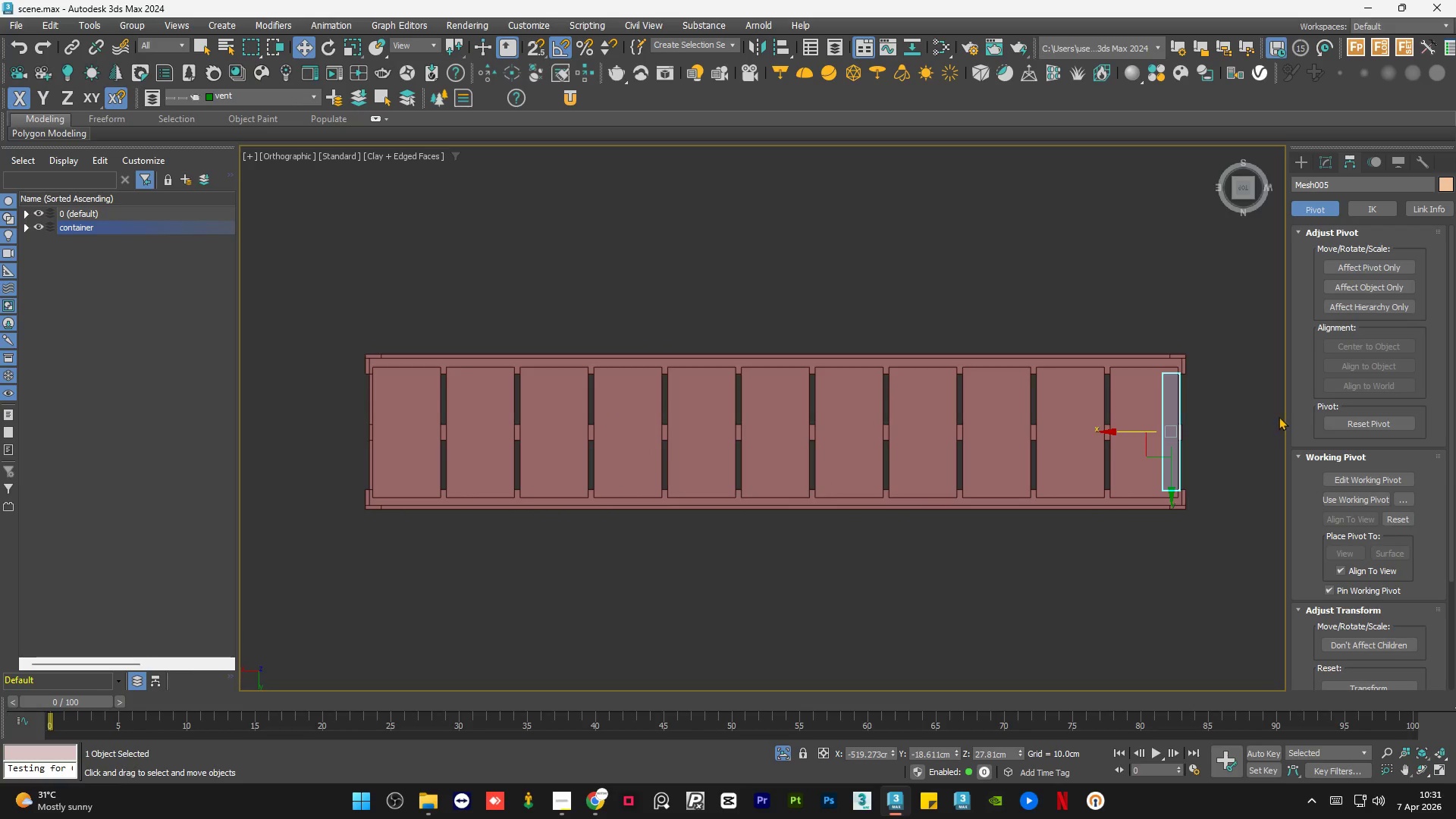 
scroll: coordinate [1266, 409], scroll_direction: up, amount: 4.0
 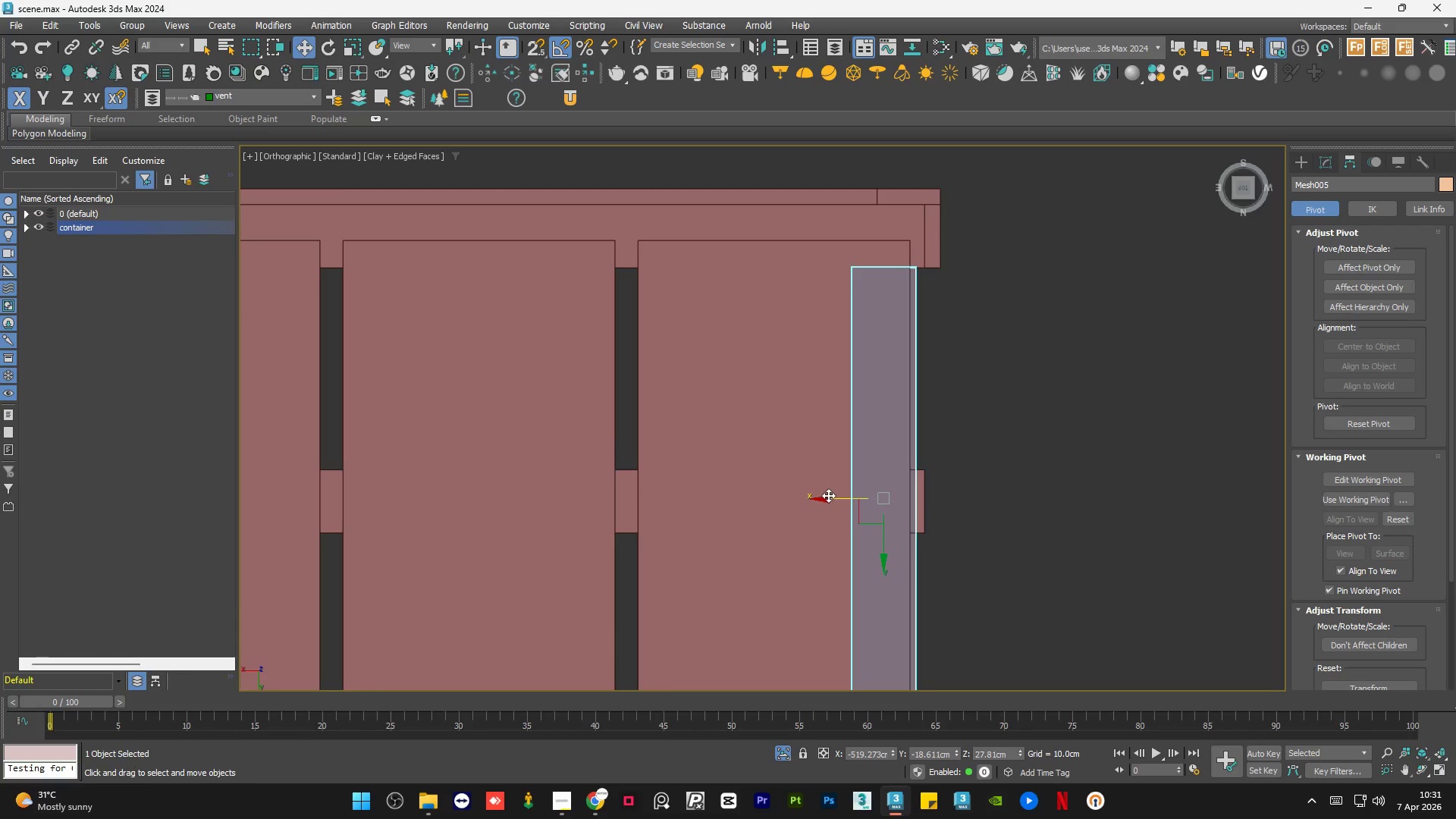 
left_click_drag(start_coordinate=[837, 496], to_coordinate=[950, 499])
 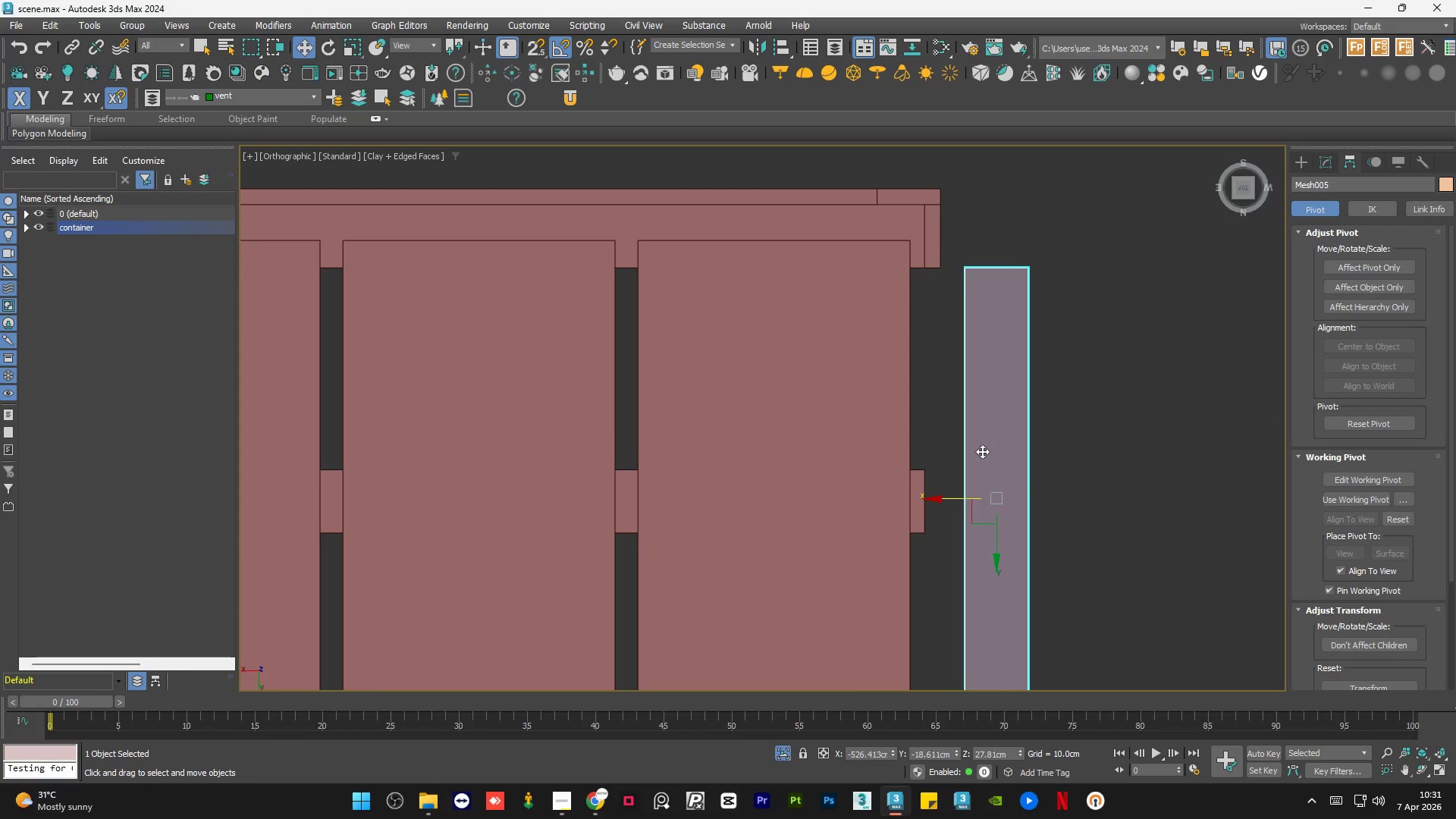 
key(S)
 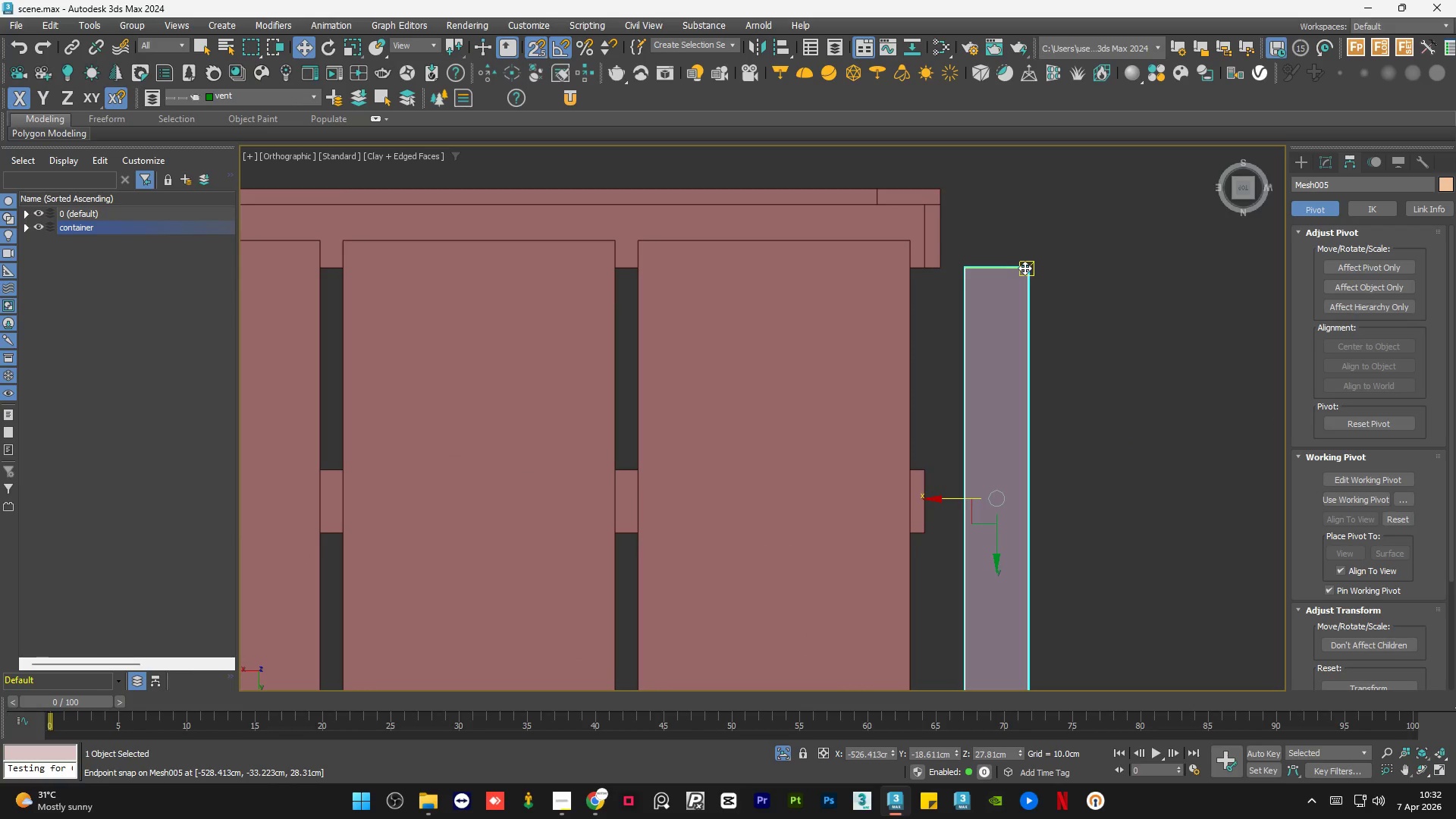 
left_click_drag(start_coordinate=[1027, 268], to_coordinate=[927, 275])
 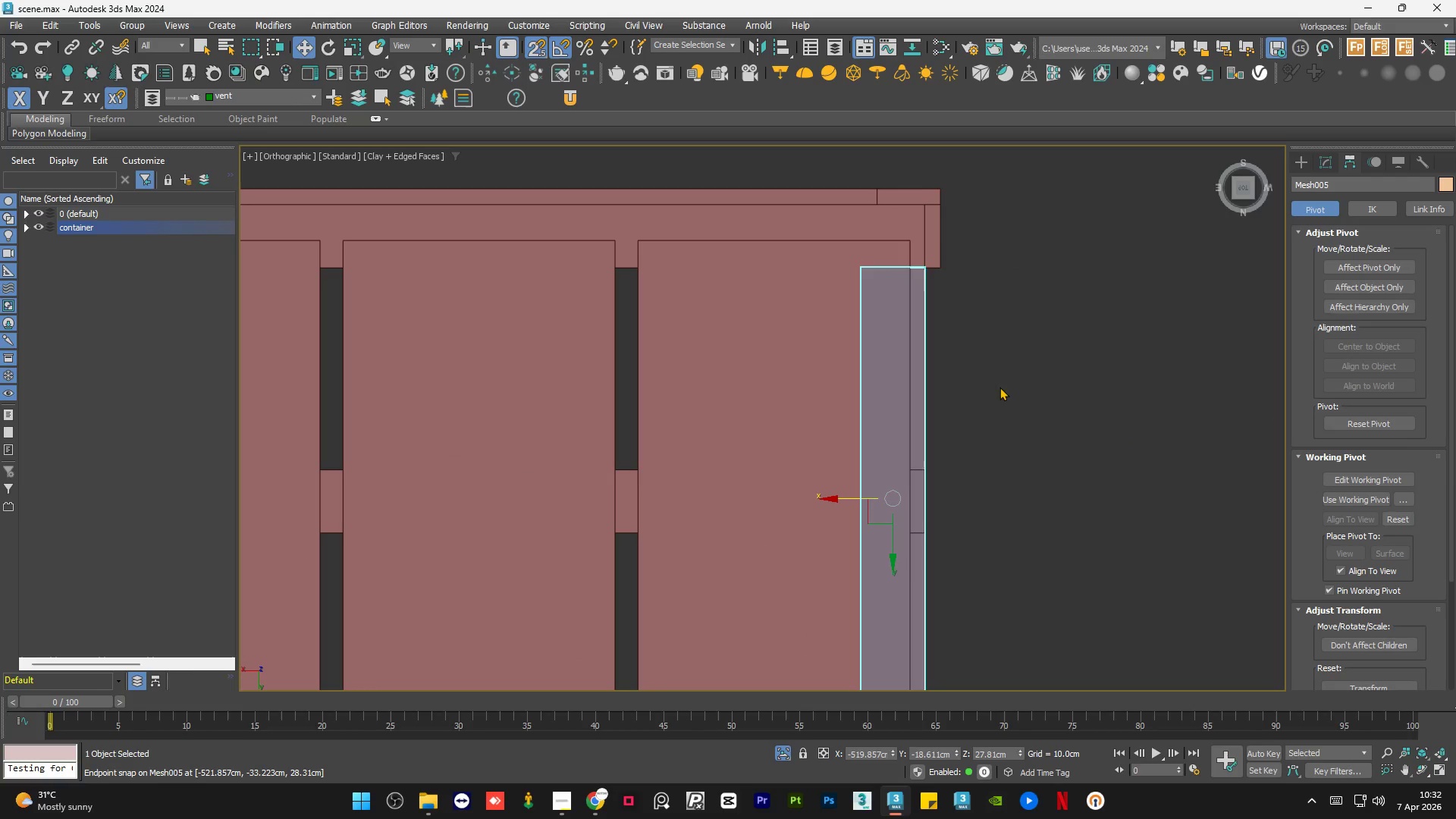 
left_click([1011, 396])
 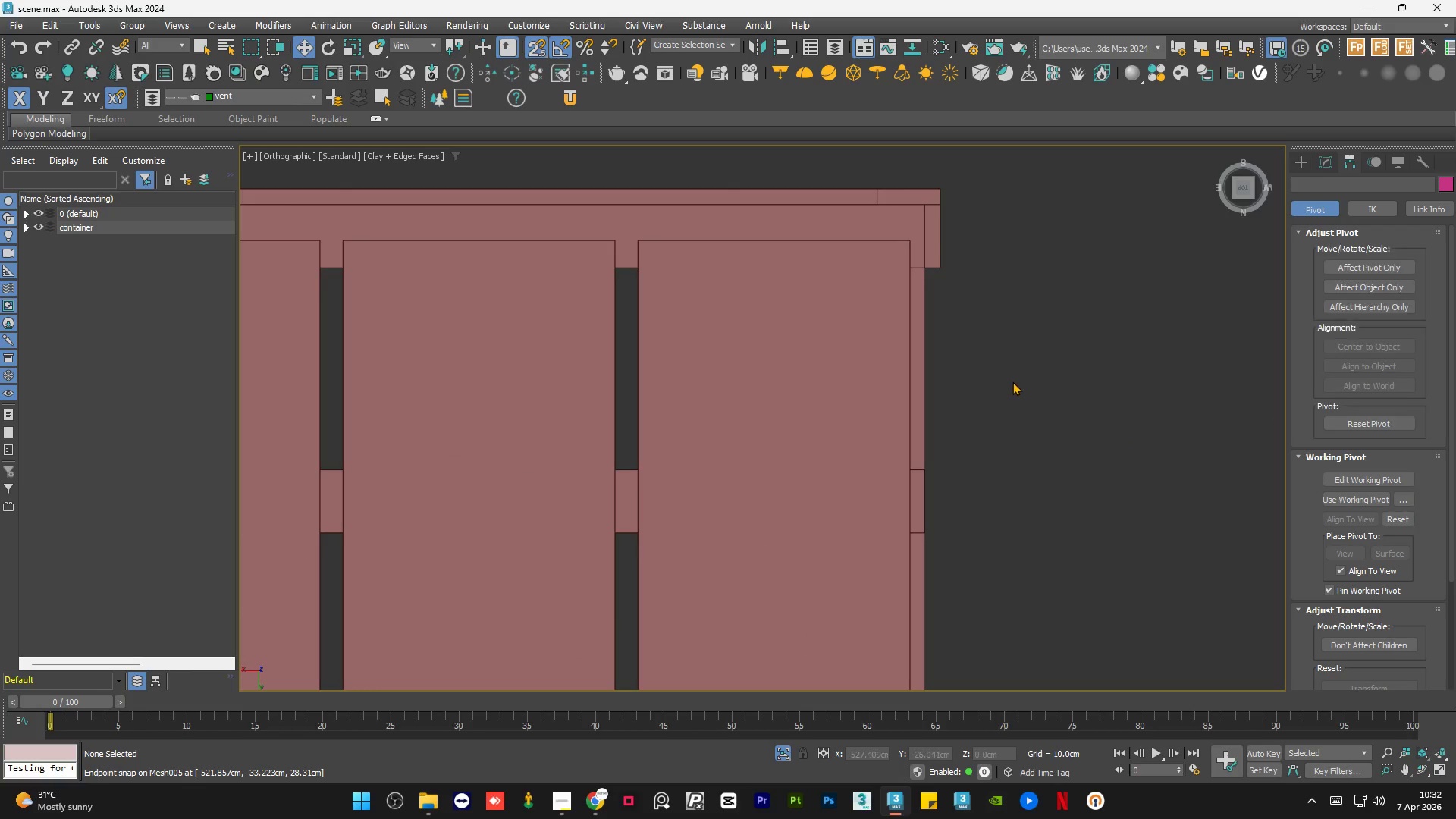 
hold_key(key=AltLeft, duration=1.2)
 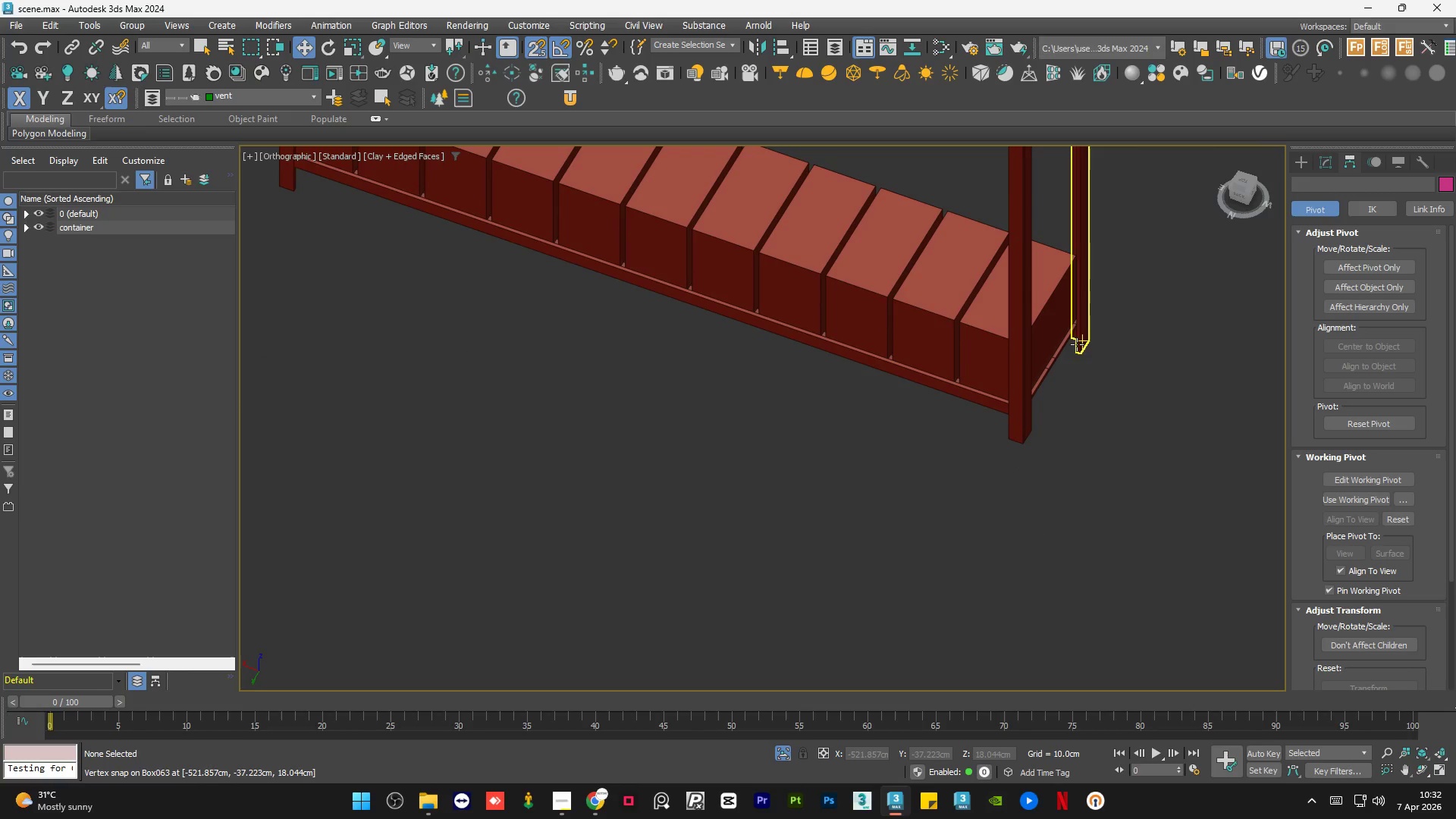 
scroll: coordinate [1012, 381], scroll_direction: down, amount: 4.0
 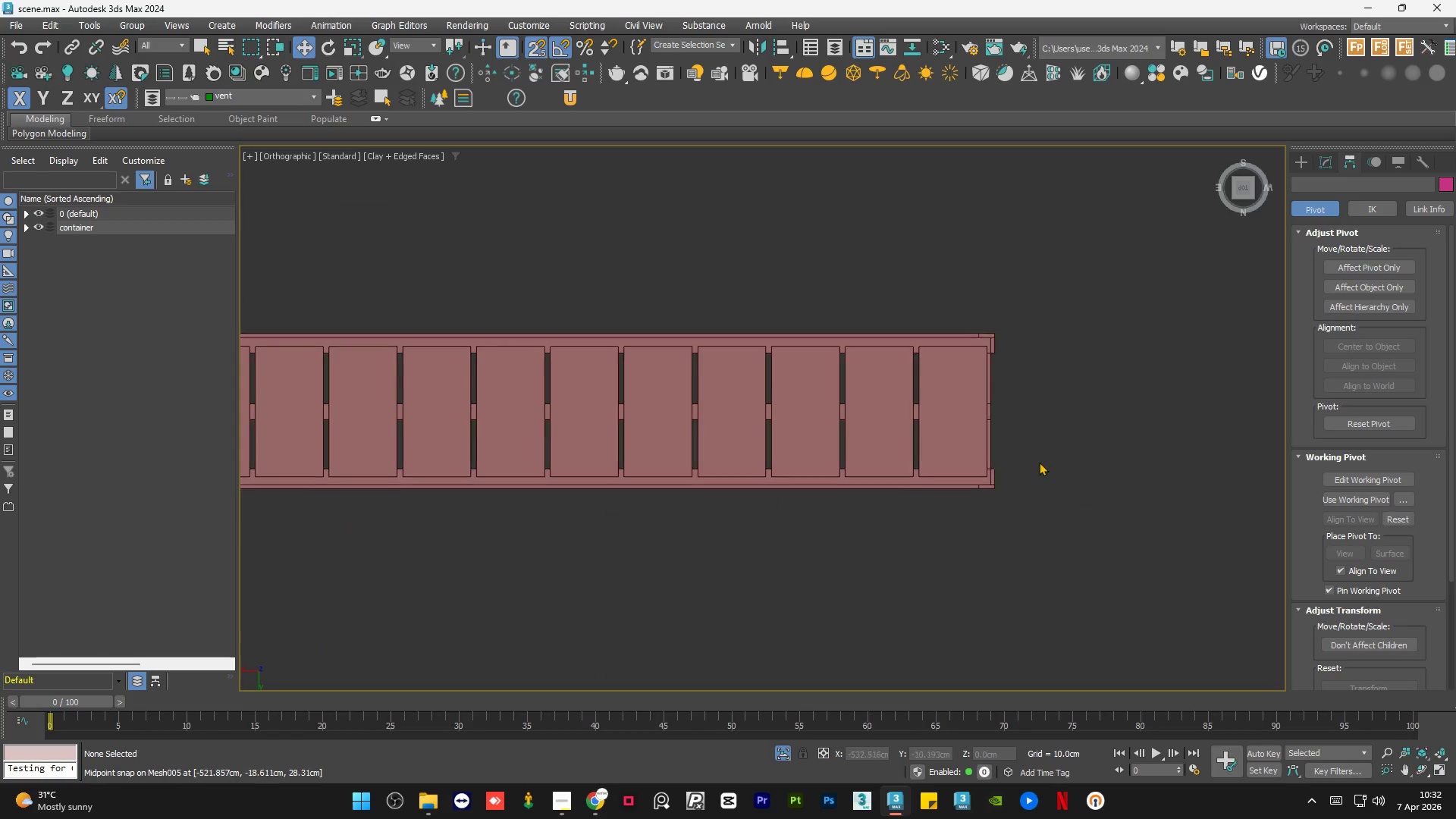 
key(S)
 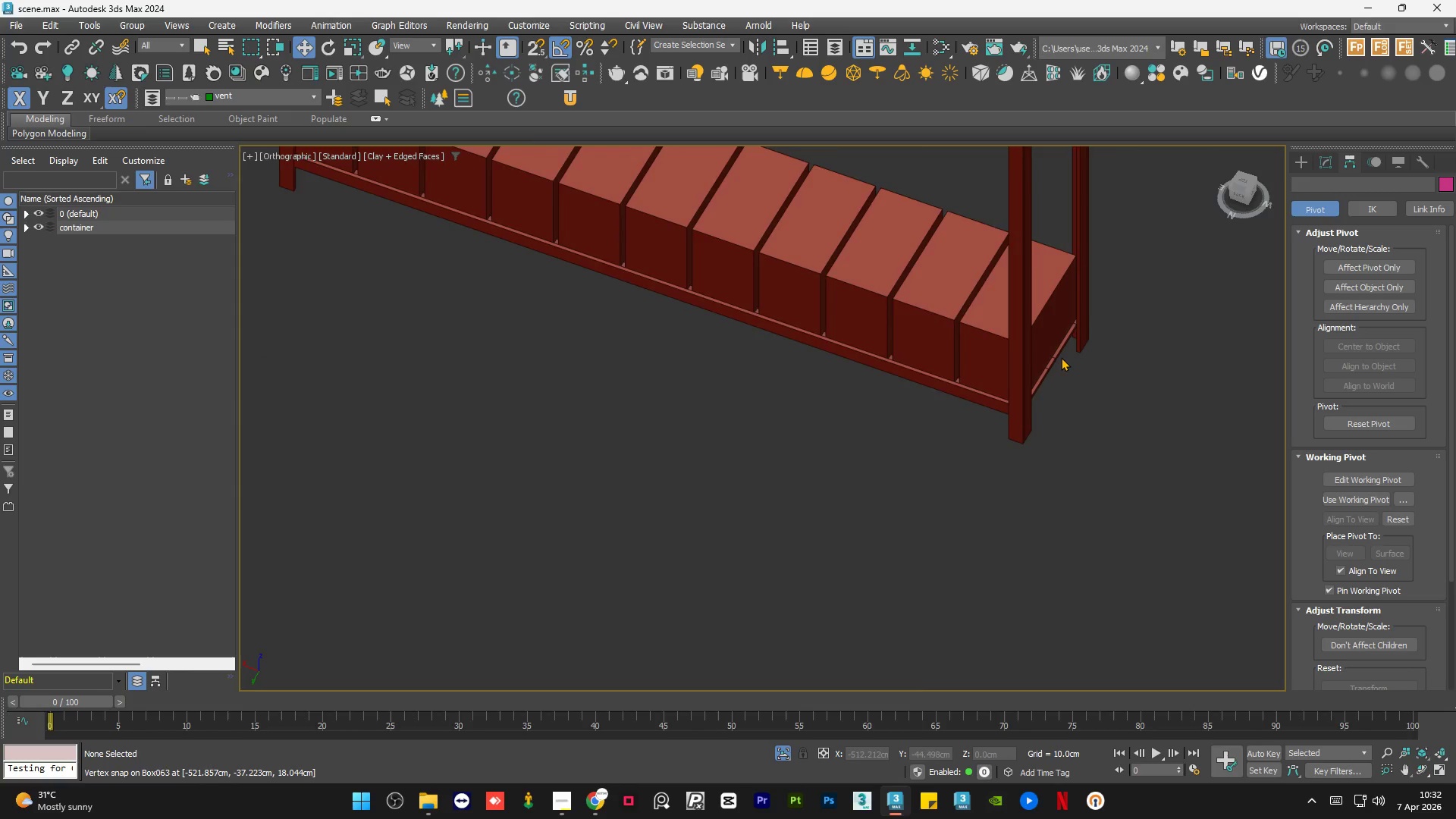 
scroll: coordinate [1059, 357], scroll_direction: up, amount: 4.0
 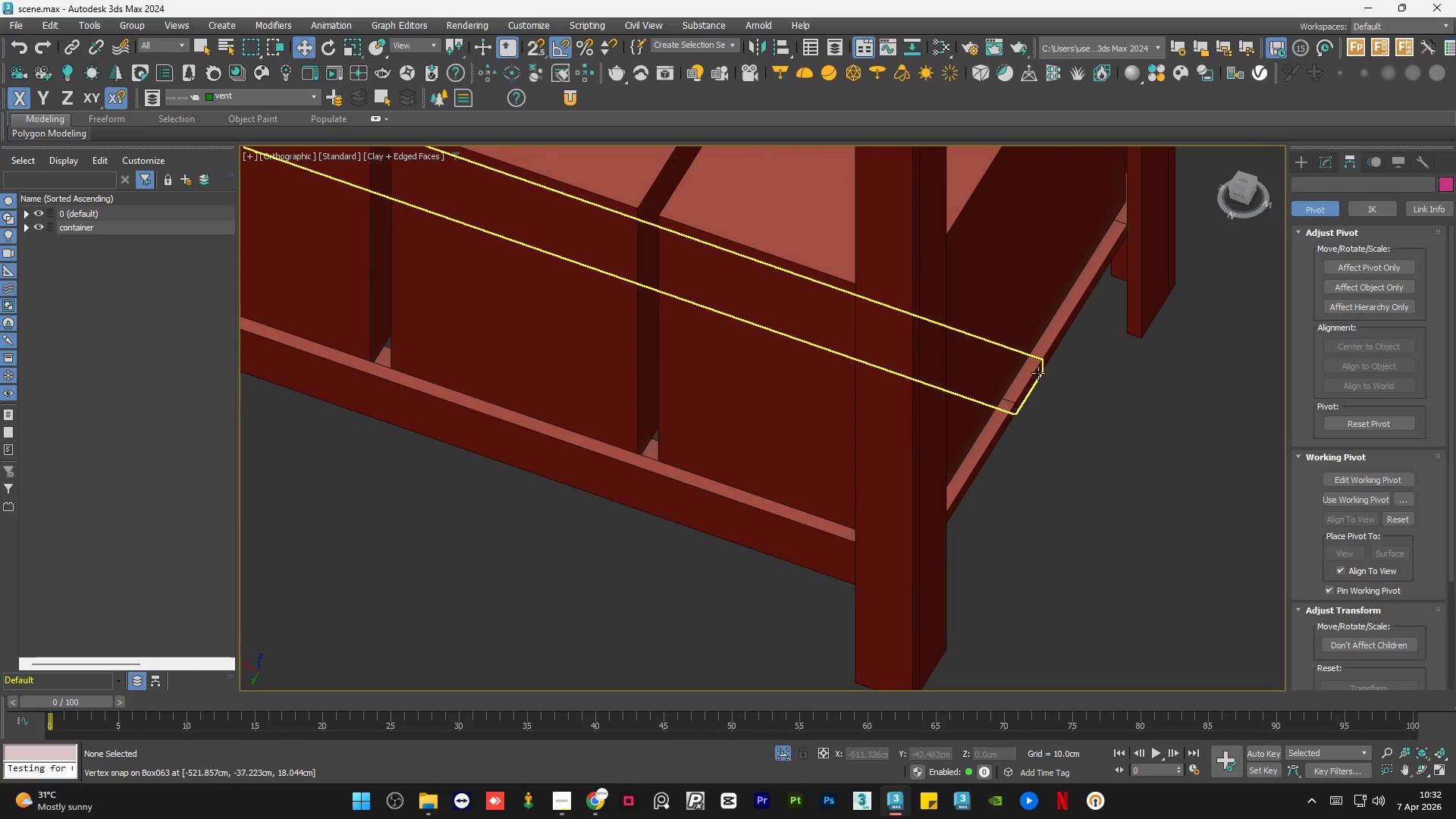 
left_click([1035, 375])
 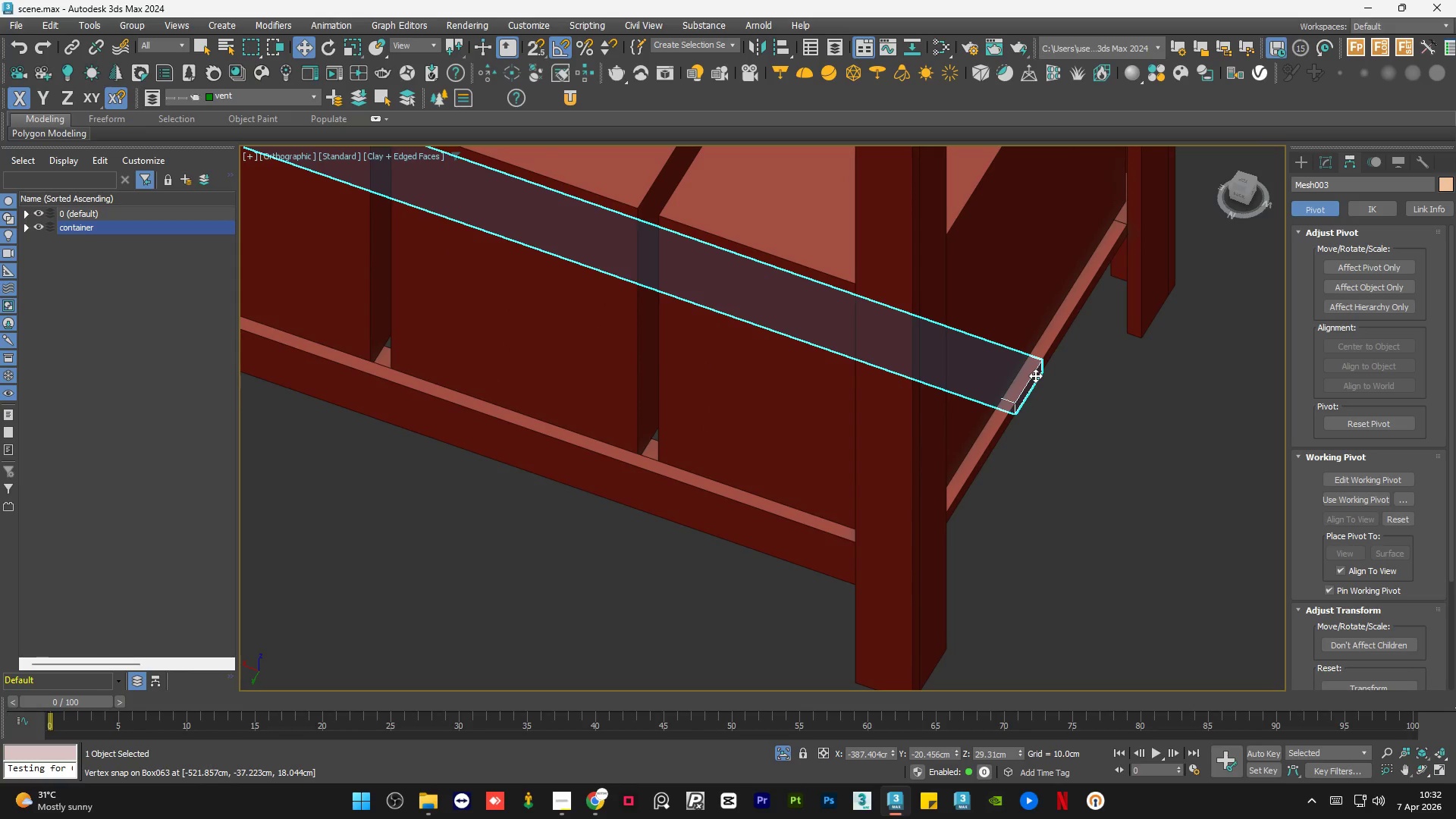 
hold_key(key=AltLeft, duration=1.51)
 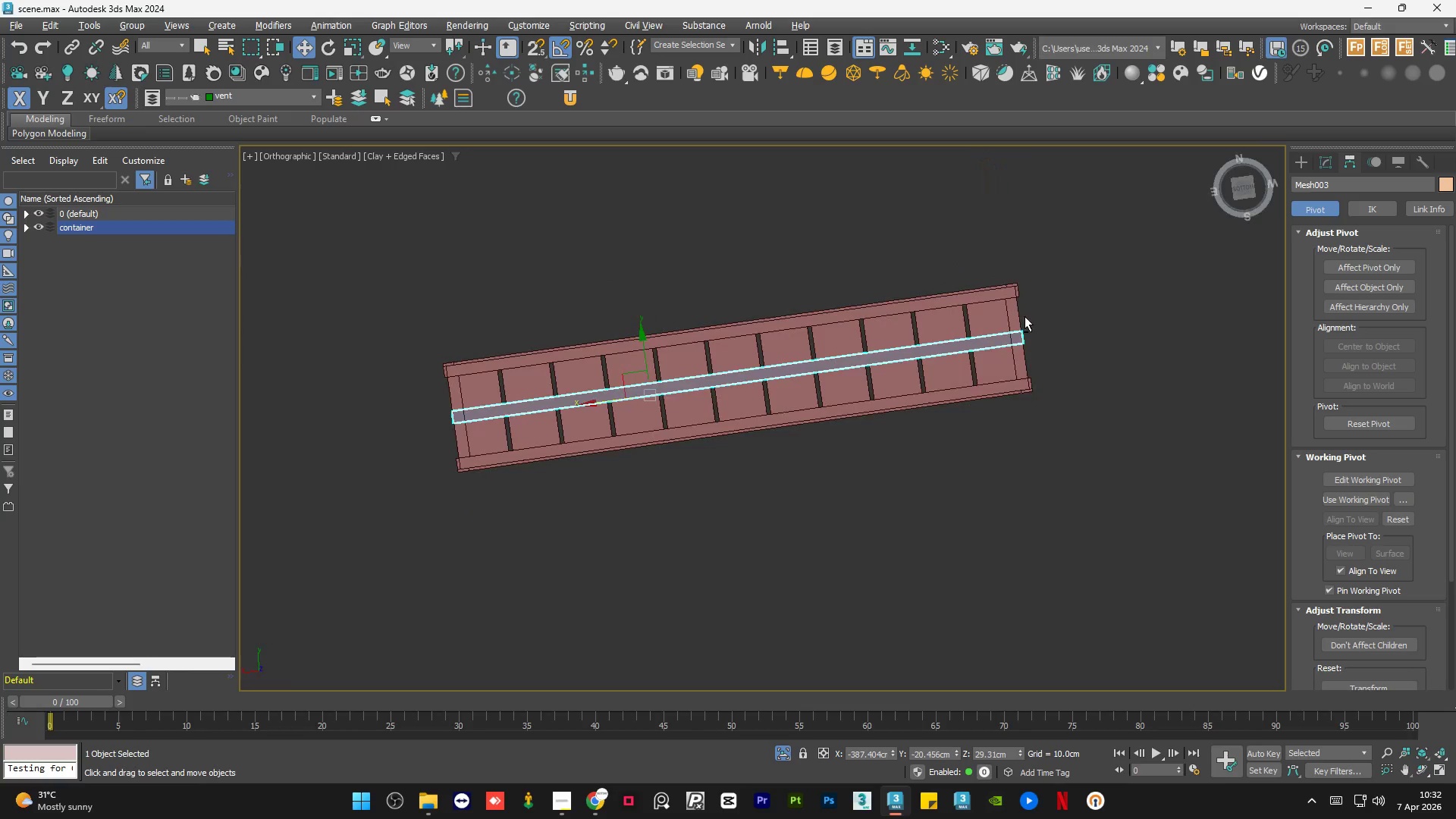 
scroll: coordinate [990, 497], scroll_direction: down, amount: 5.0
 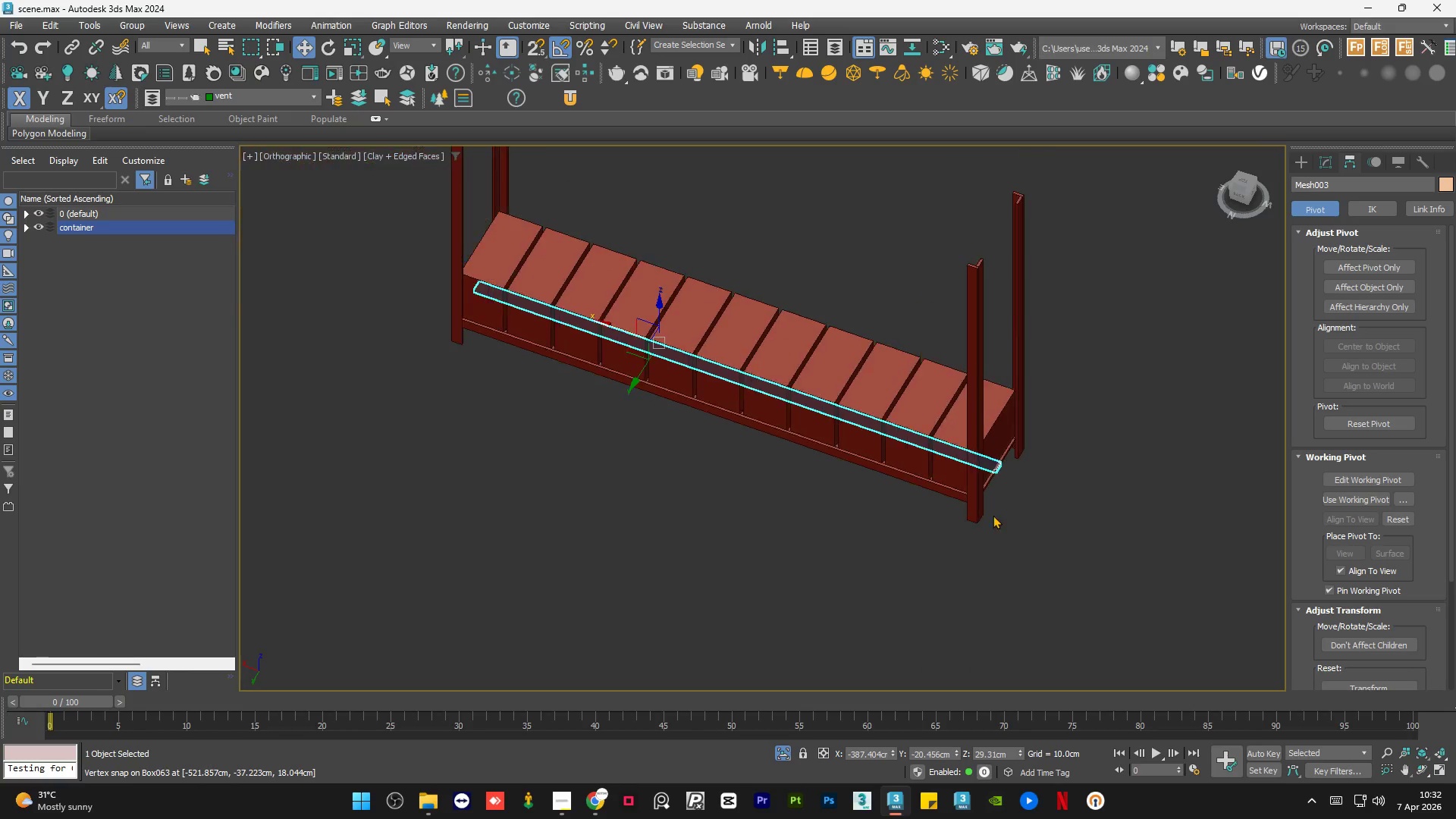 
key(Alt+AltLeft)
 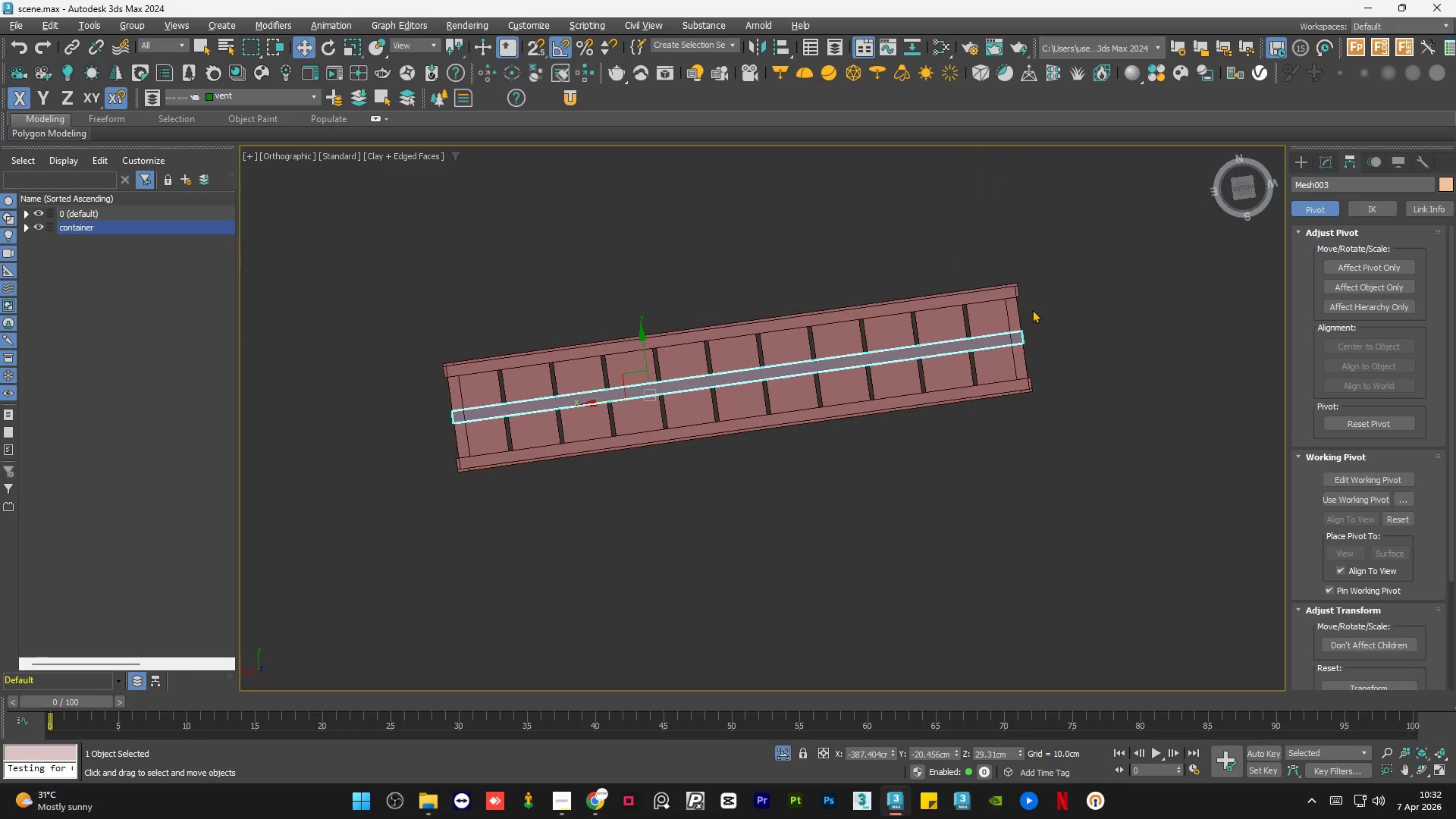 
key(Alt+AltLeft)
 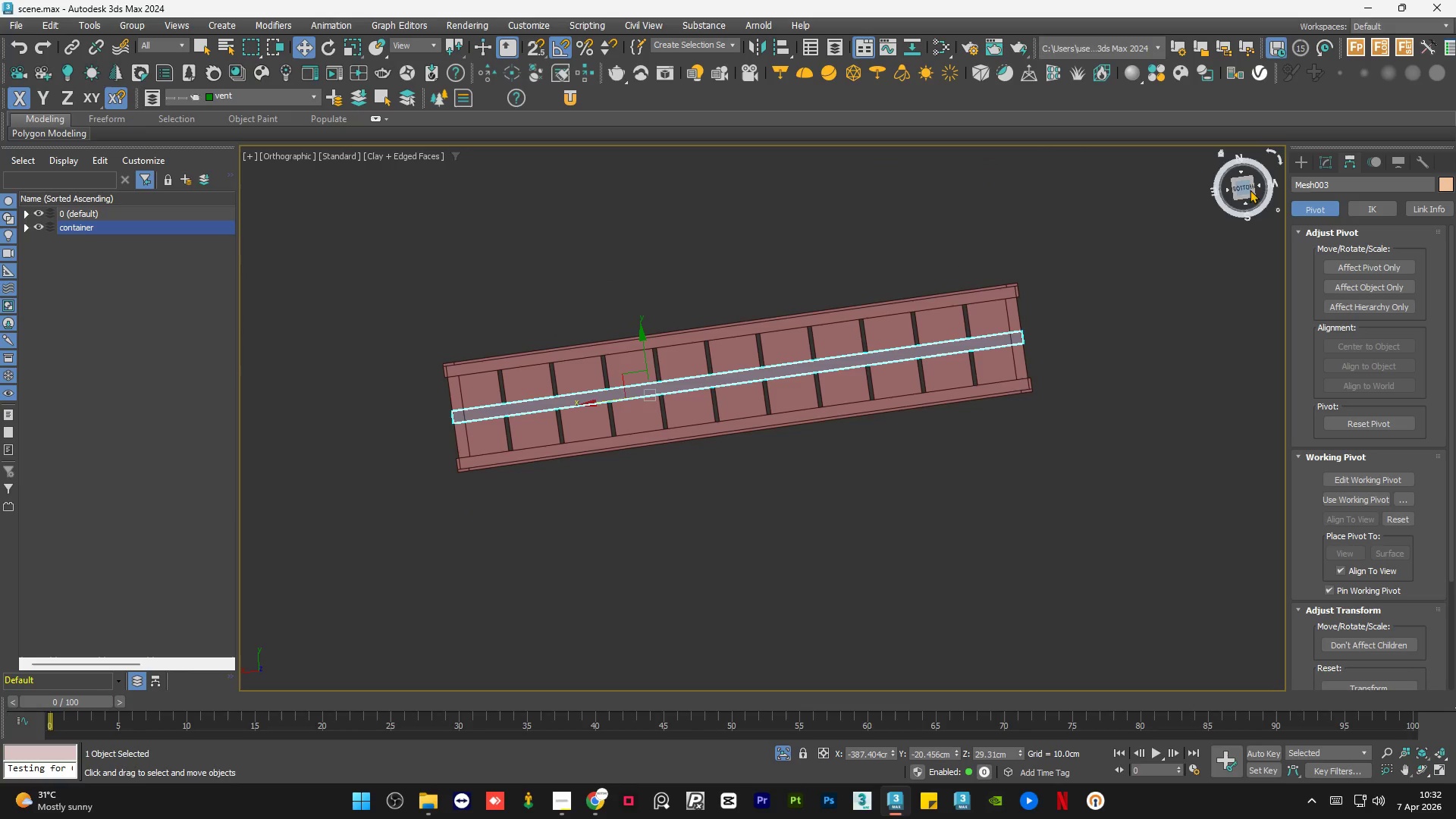 
left_click([1238, 187])
 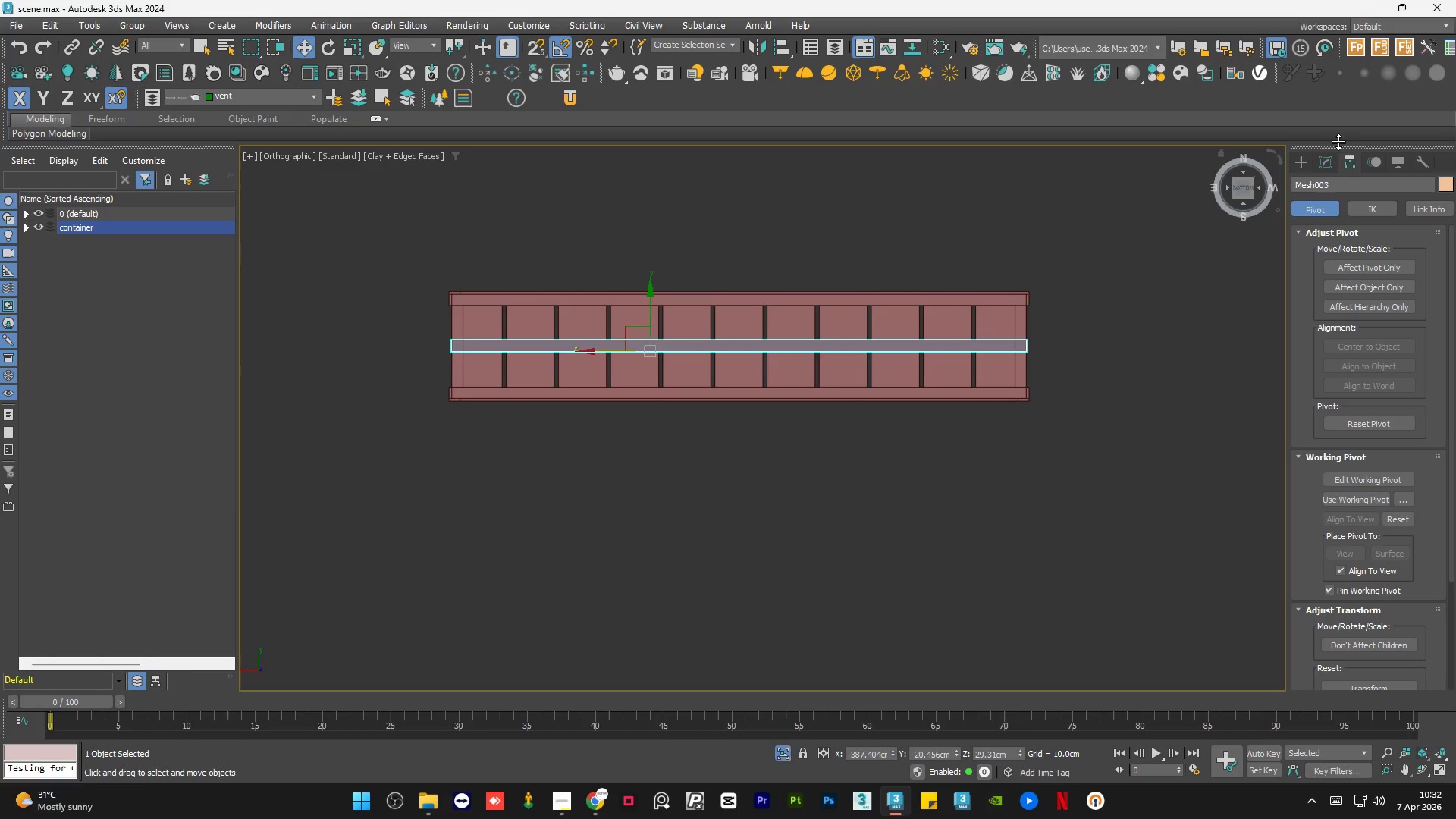 
left_click([1331, 159])
 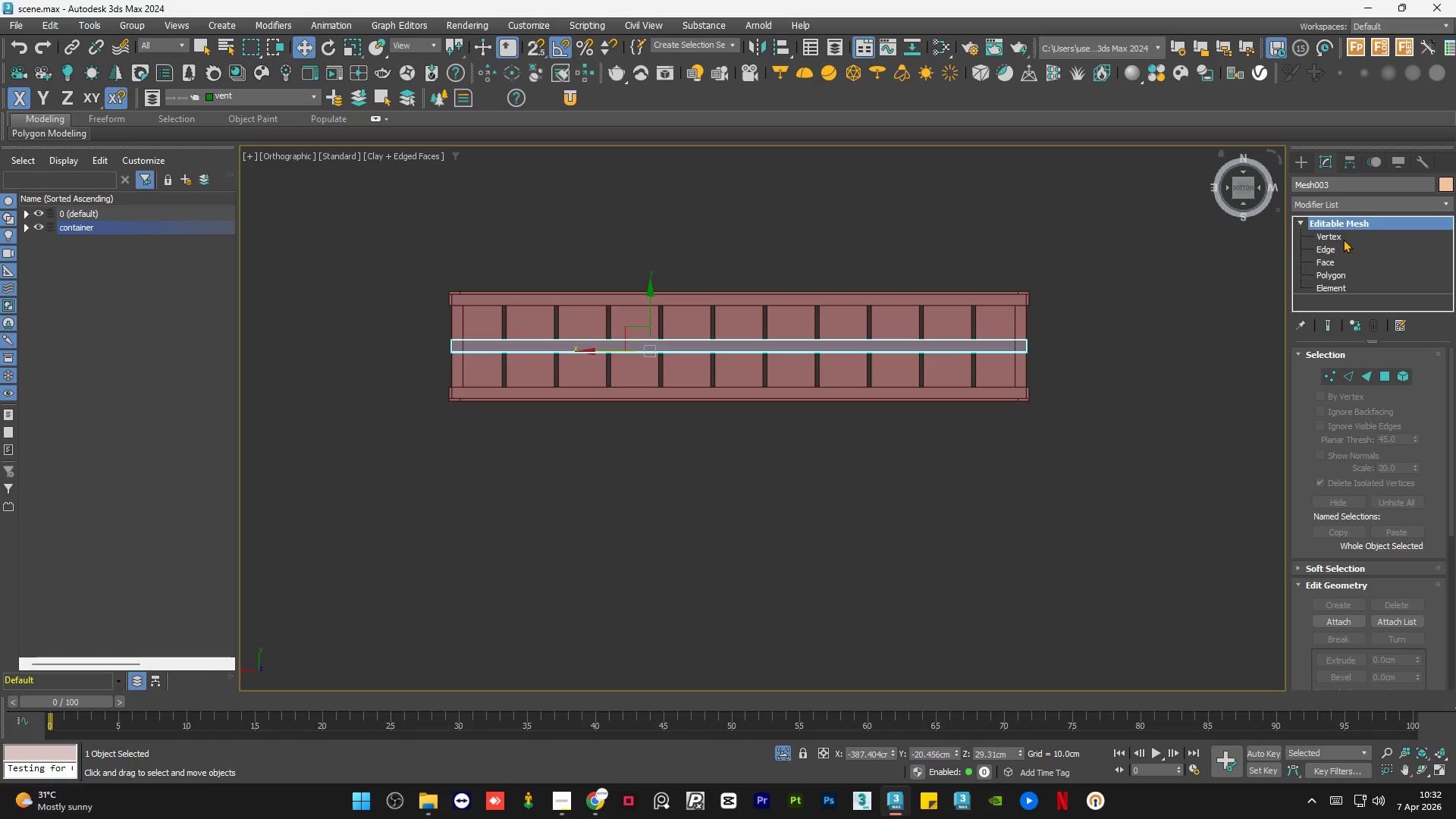 
left_click([1341, 234])
 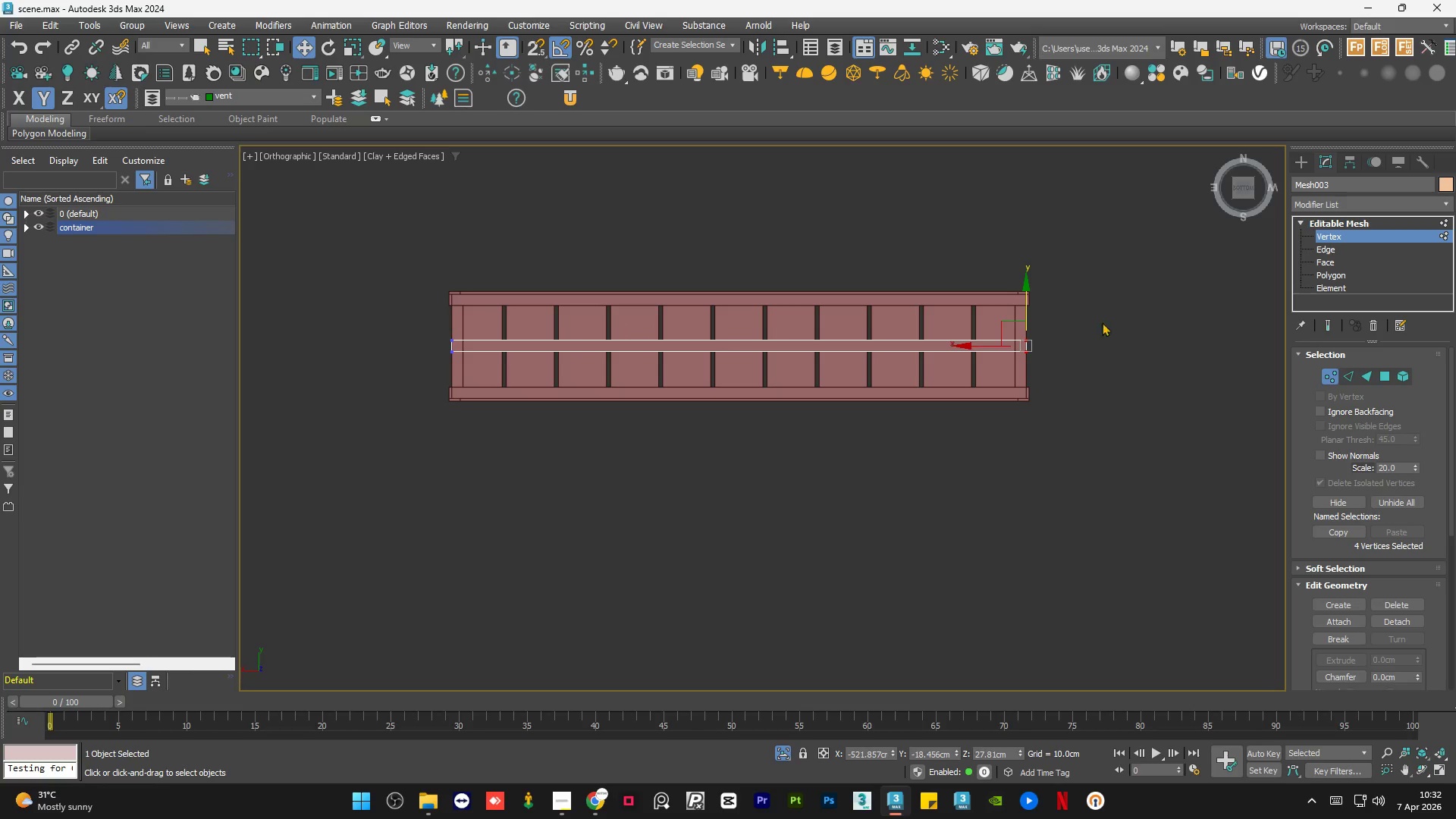 
scroll: coordinate [1016, 315], scroll_direction: up, amount: 4.0
 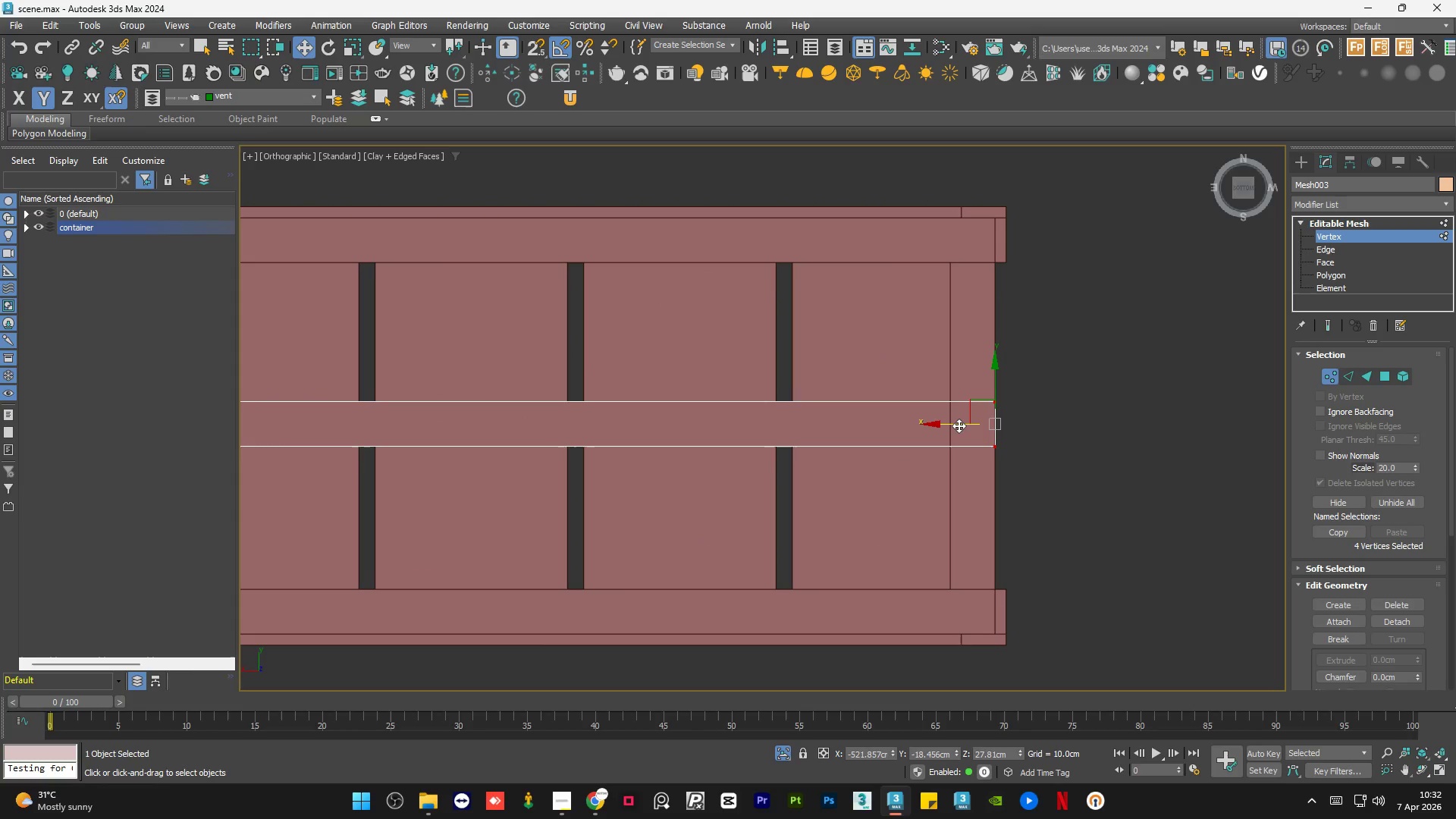 
key(S)
 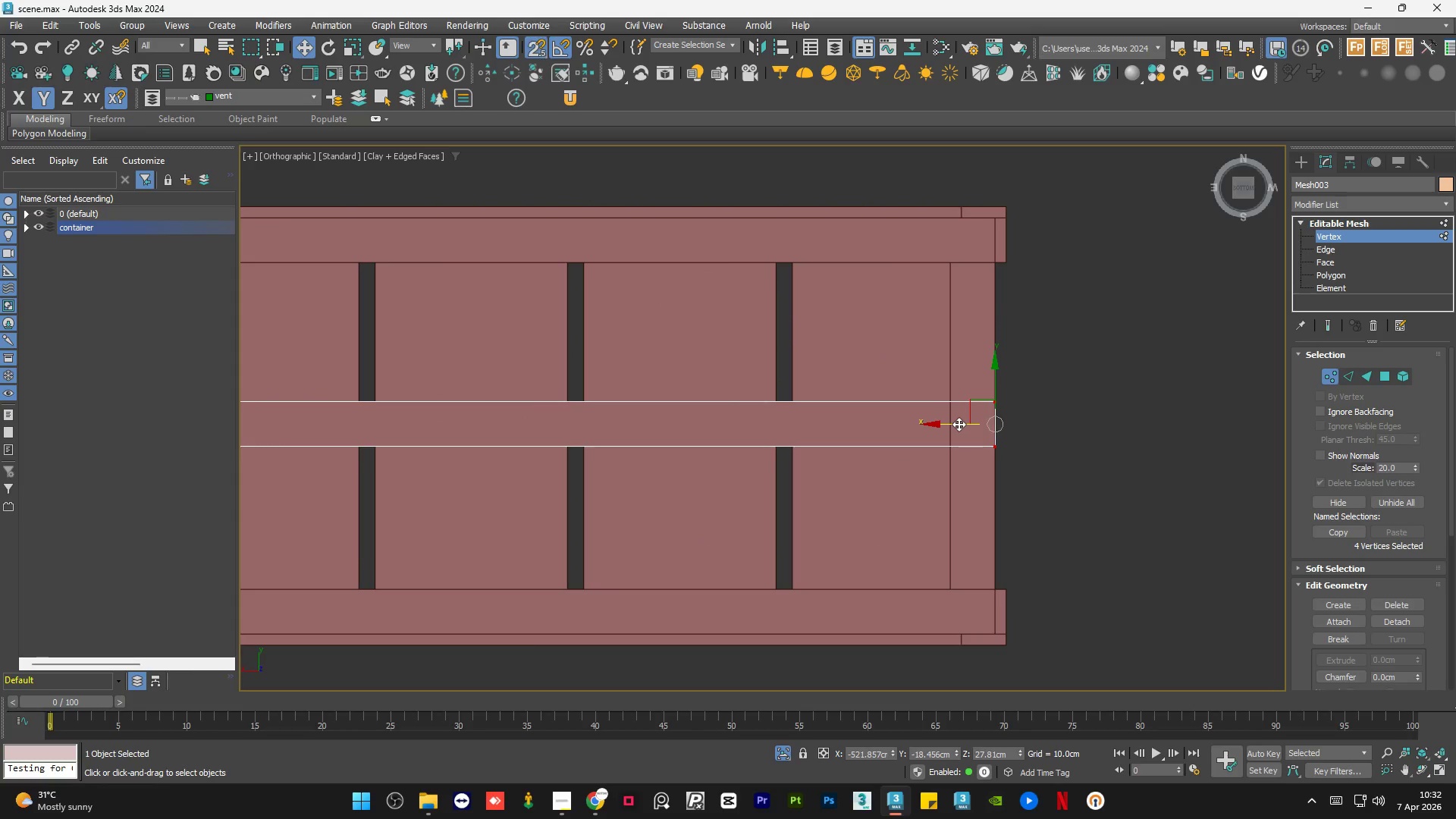 
left_click_drag(start_coordinate=[959, 424], to_coordinate=[983, 264])
 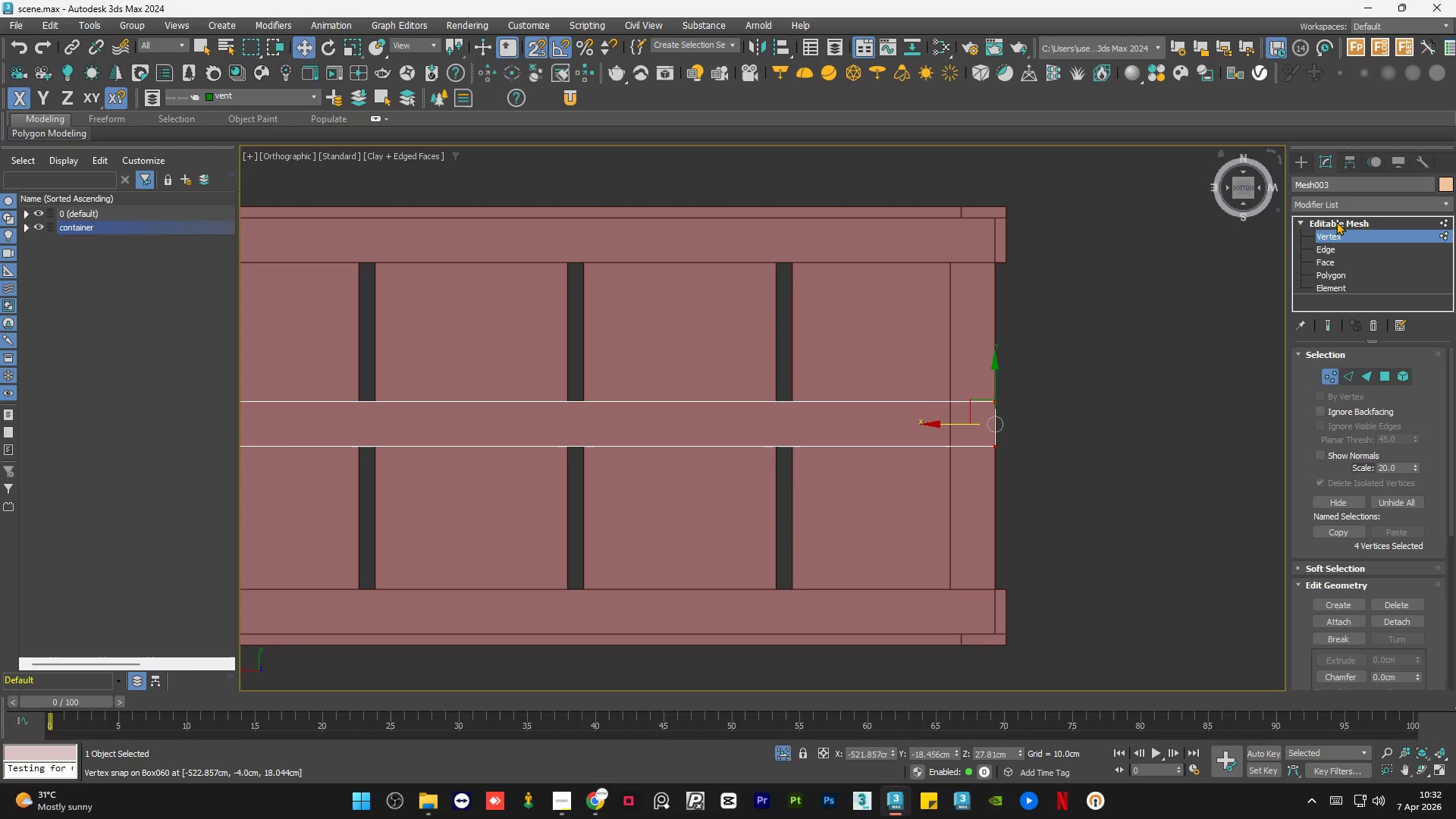 
left_click([1336, 221])
 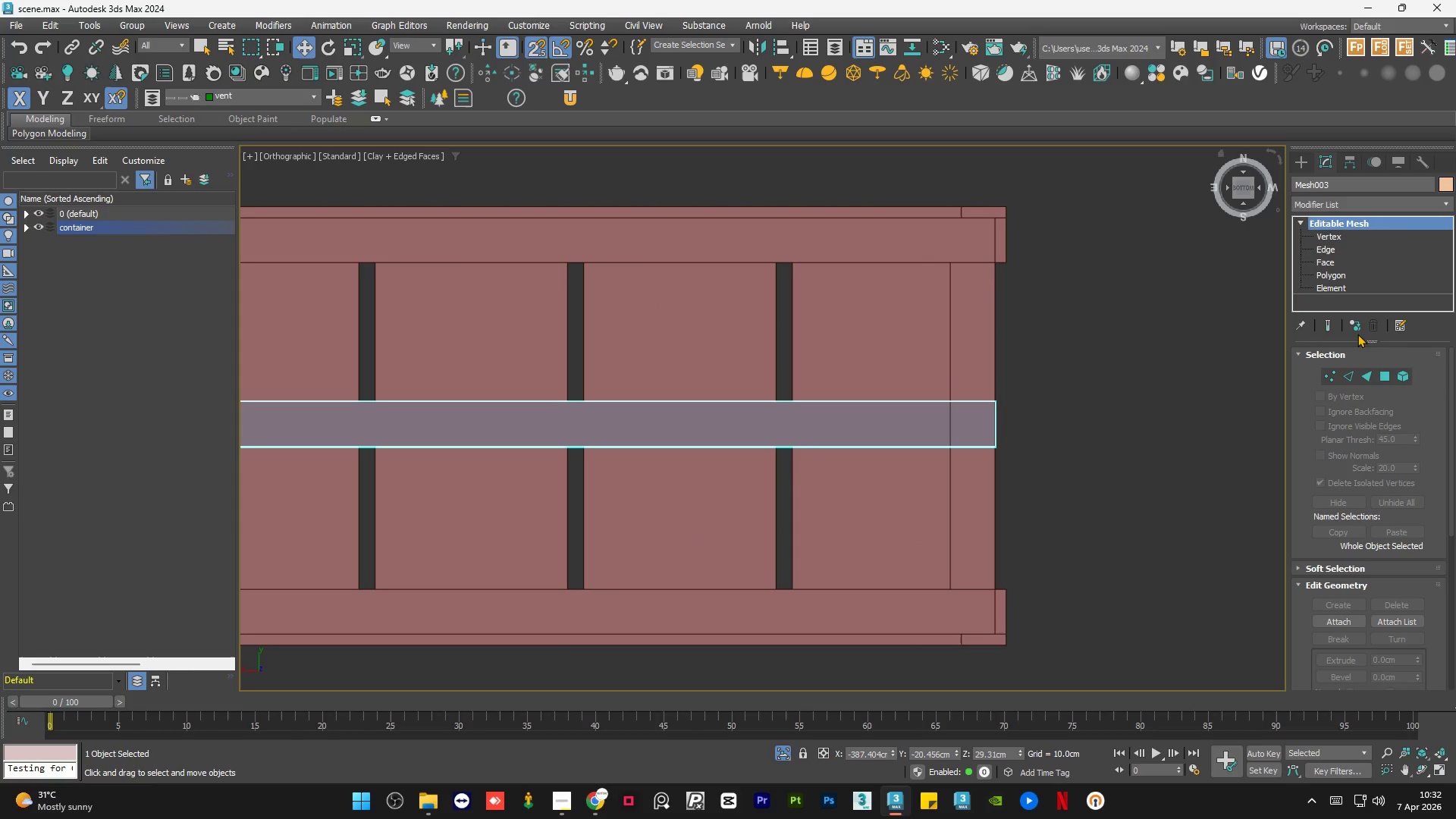 
left_click([1357, 327])
 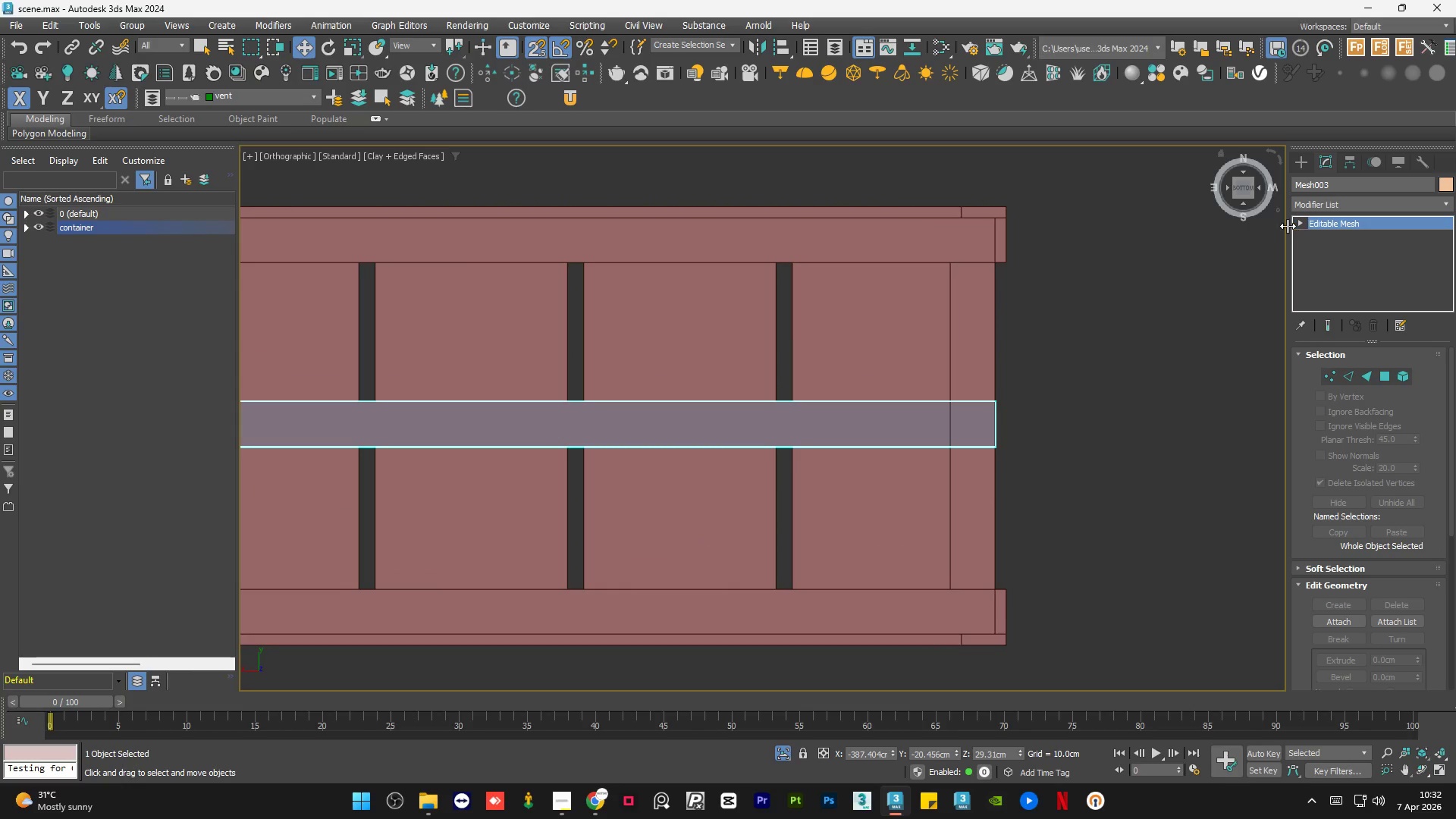 
left_click([1304, 223])
 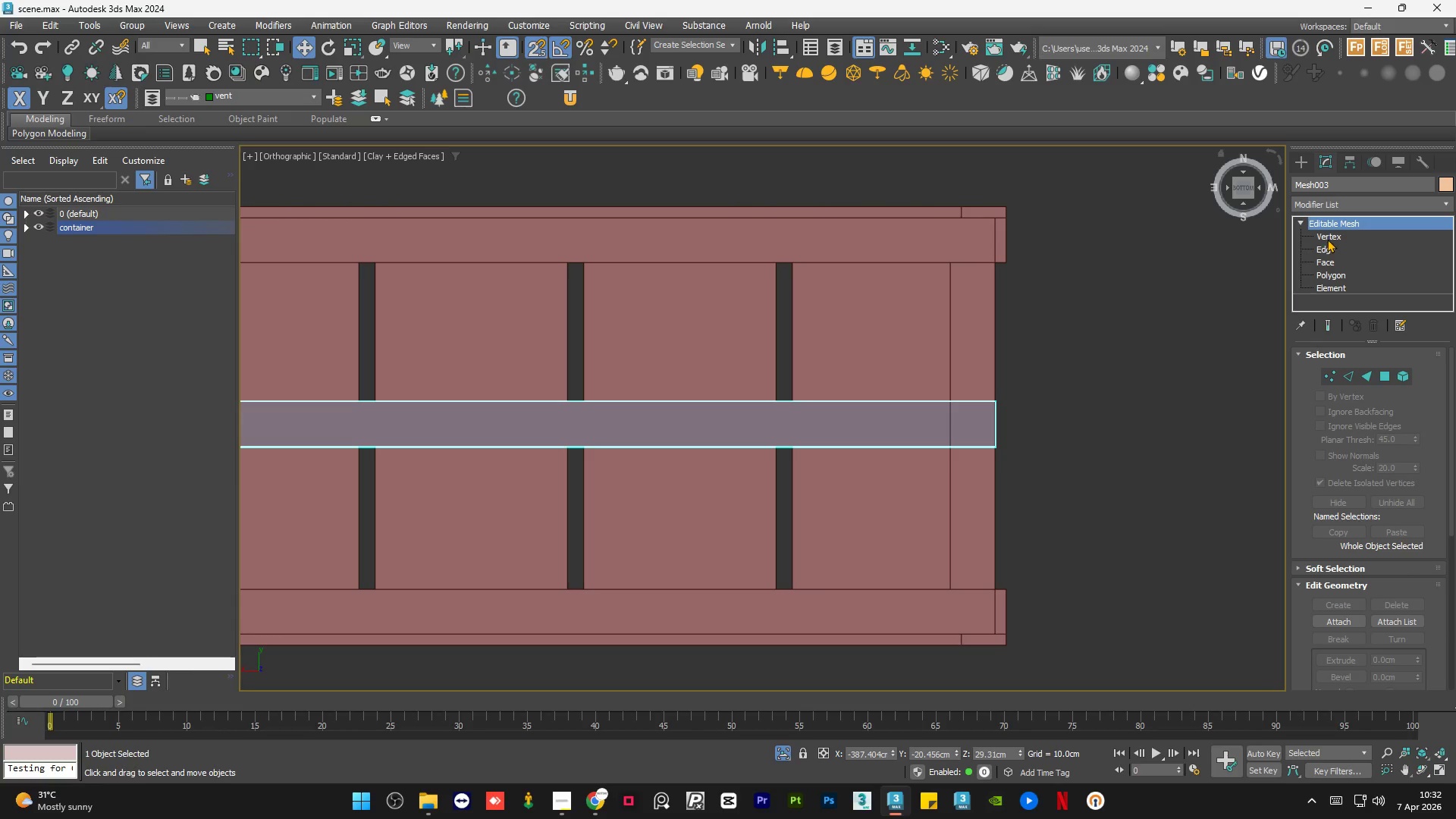 
left_click([1329, 236])
 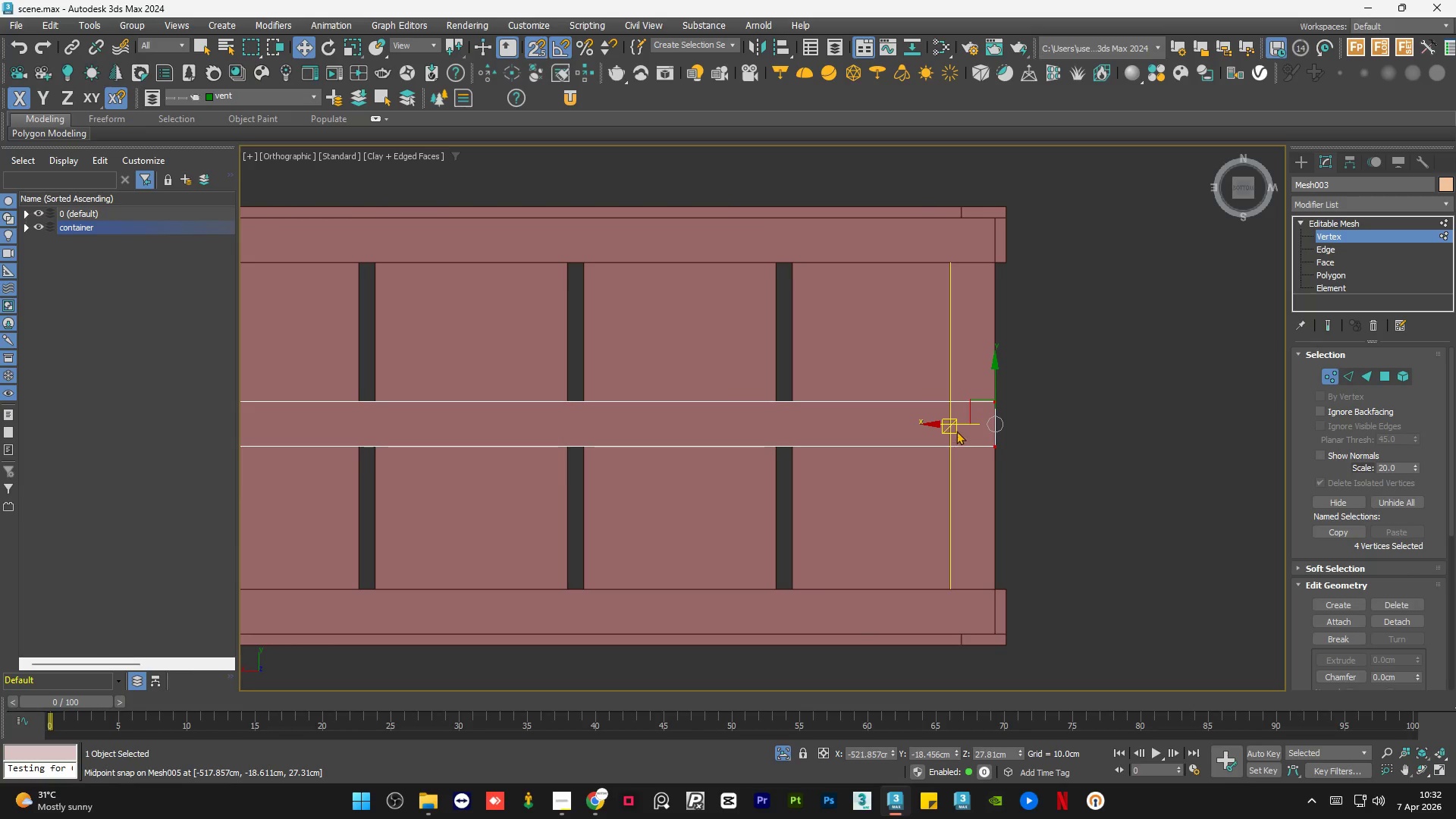 
left_click_drag(start_coordinate=[956, 425], to_coordinate=[947, 258])
 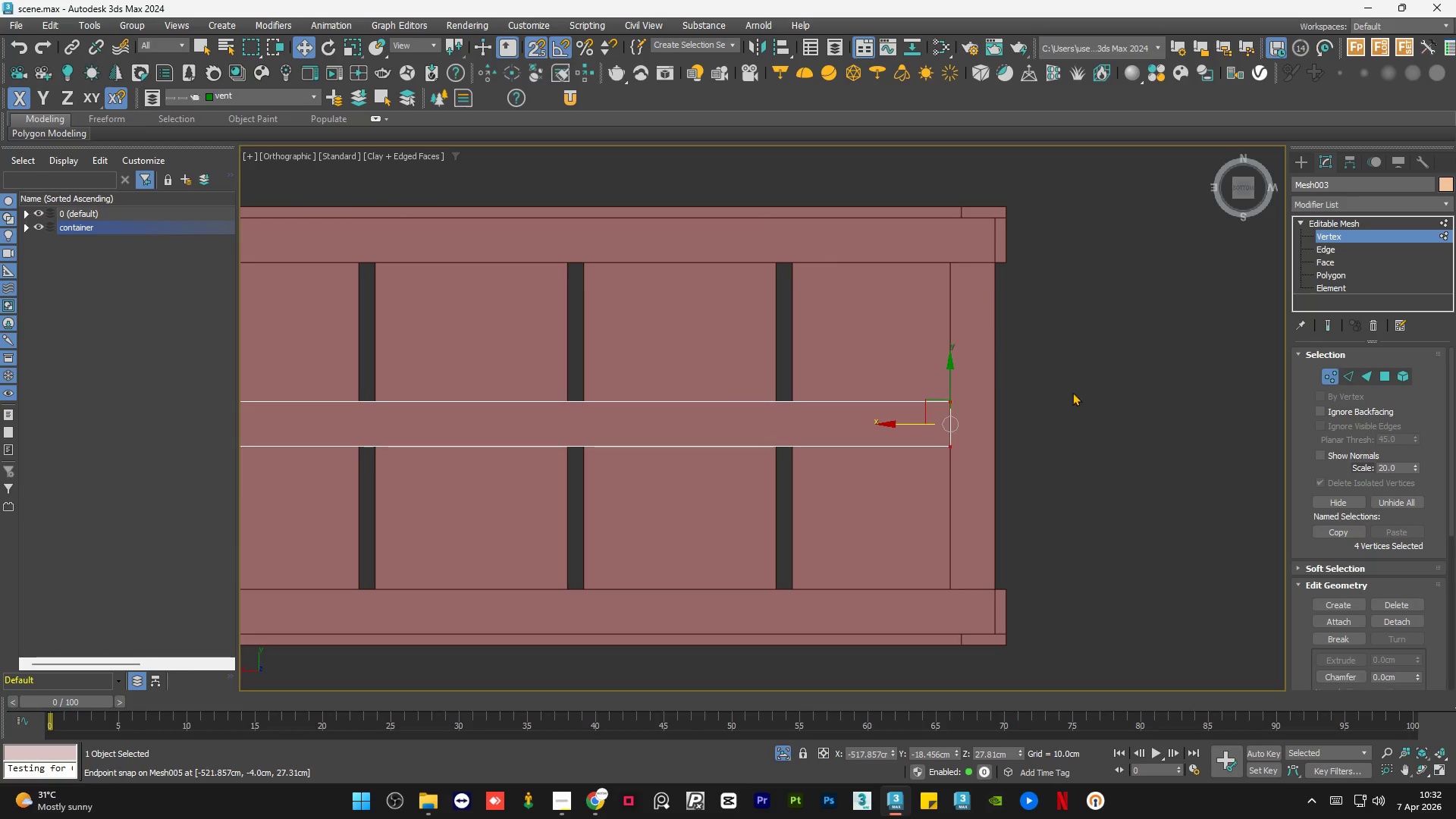 
left_click([1093, 410])
 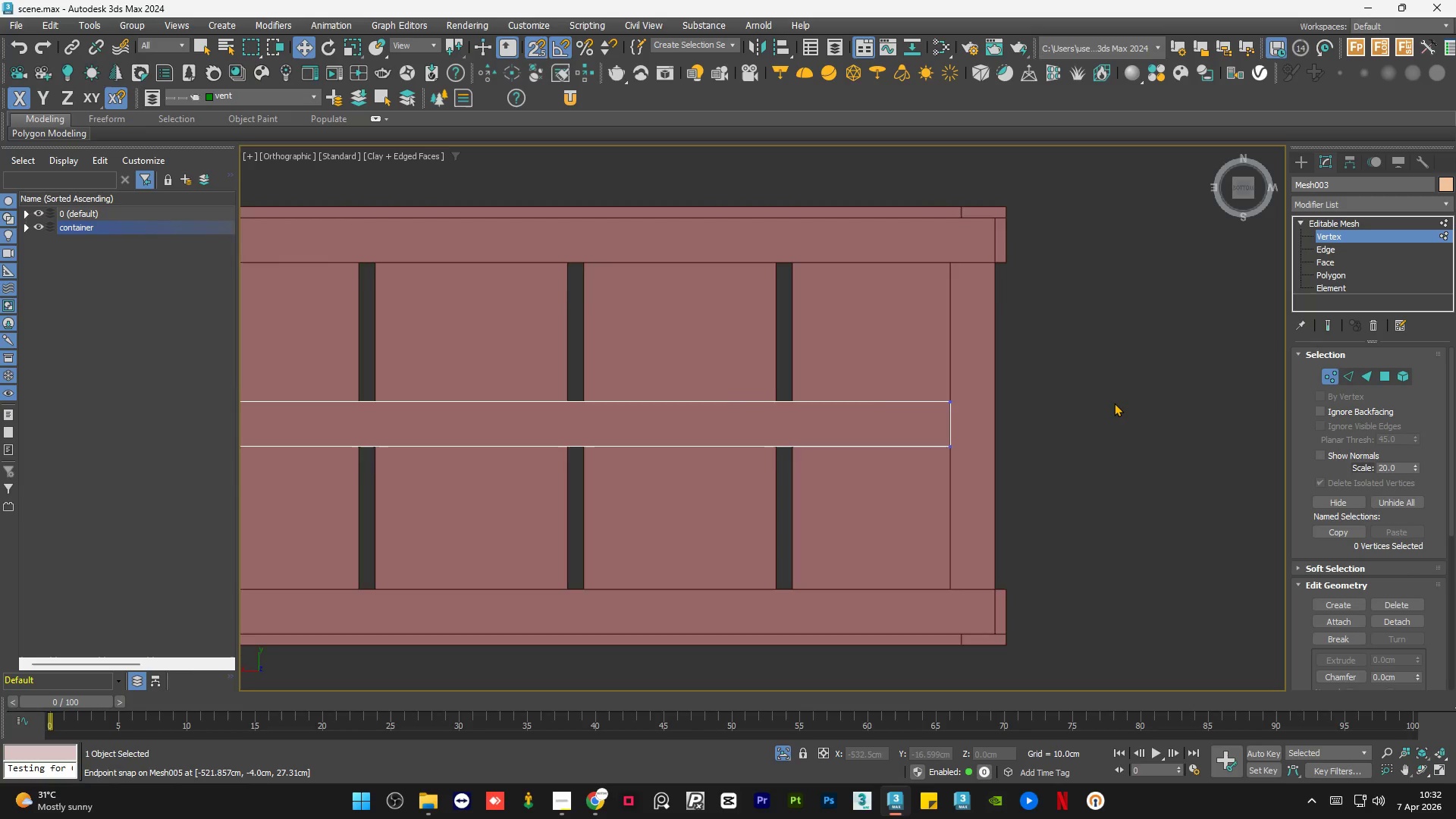 
scroll: coordinate [1115, 403], scroll_direction: down, amount: 5.0
 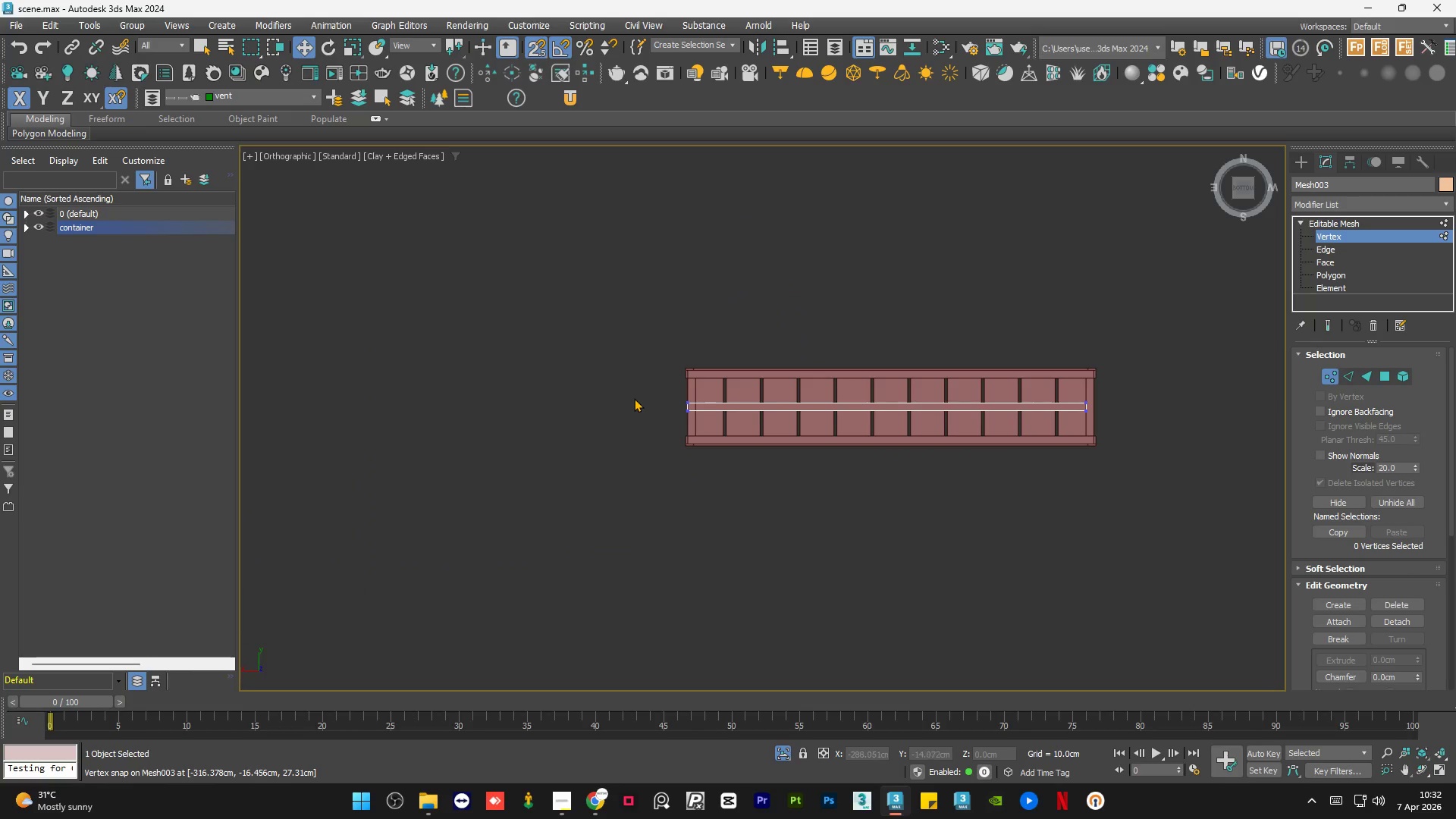 
left_click_drag(start_coordinate=[718, 359], to_coordinate=[578, 491])
 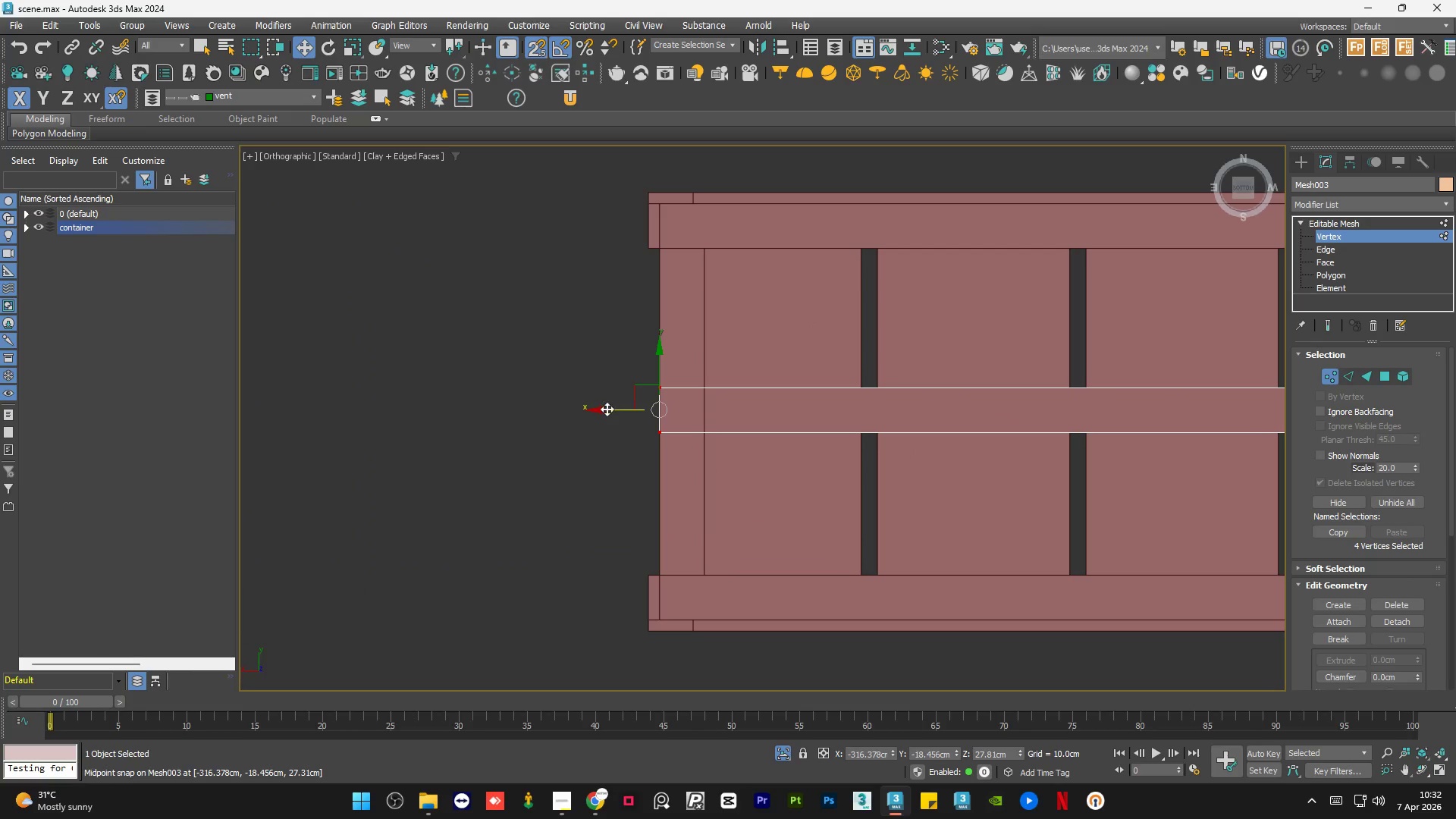 
scroll: coordinate [695, 406], scroll_direction: up, amount: 5.0
 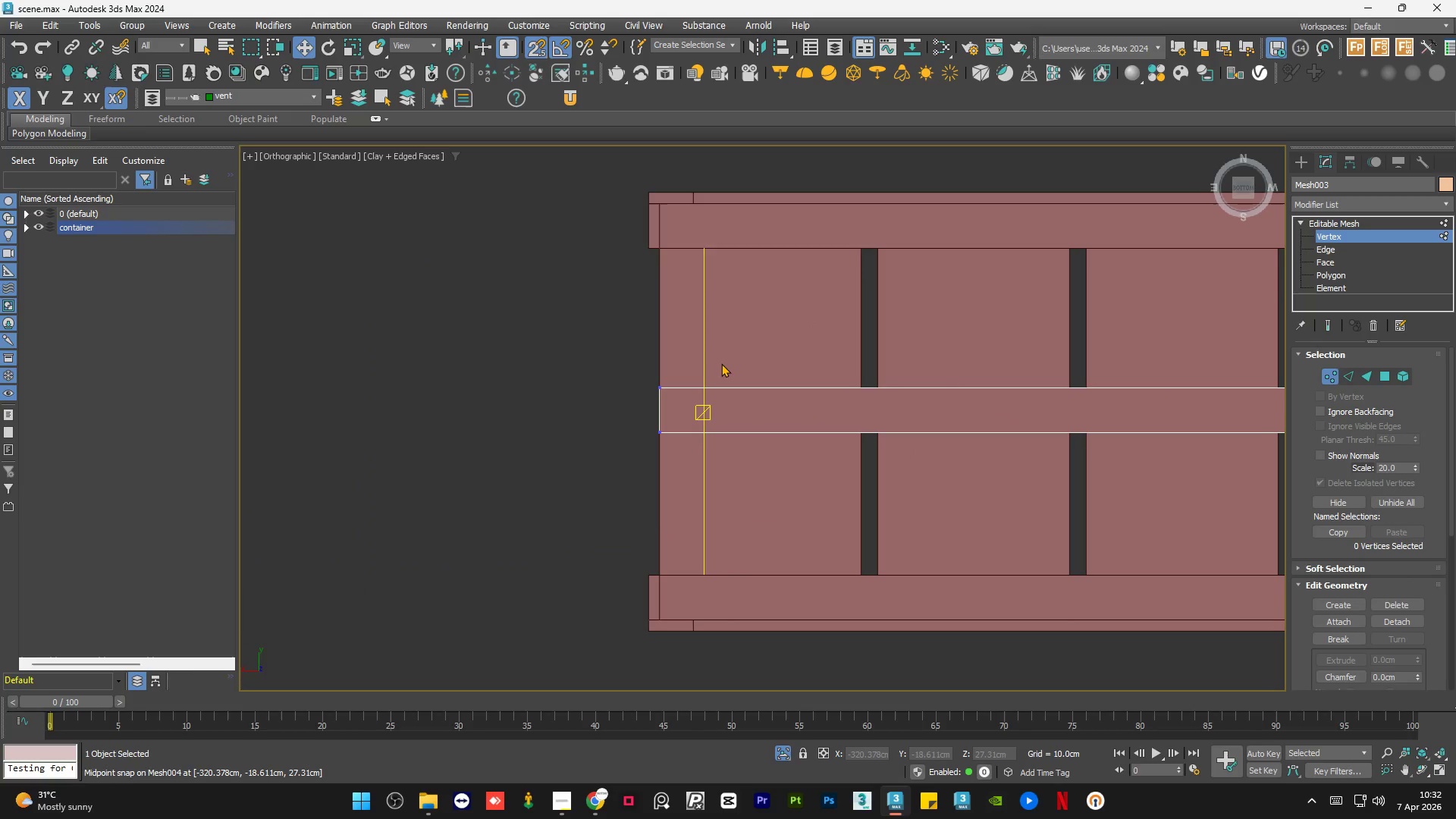 
left_click_drag(start_coordinate=[607, 409], to_coordinate=[705, 246])
 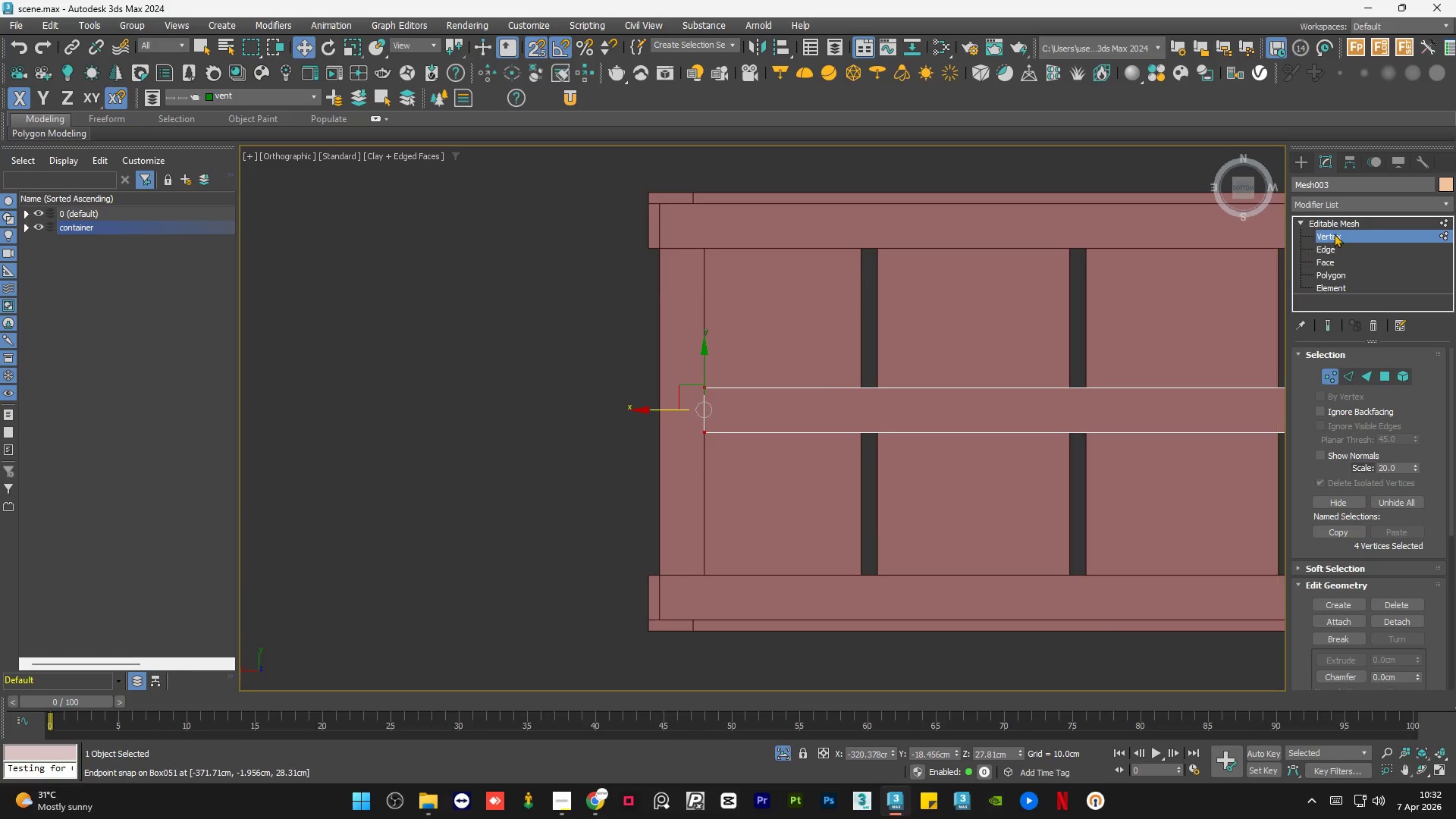 
left_click([1338, 225])
 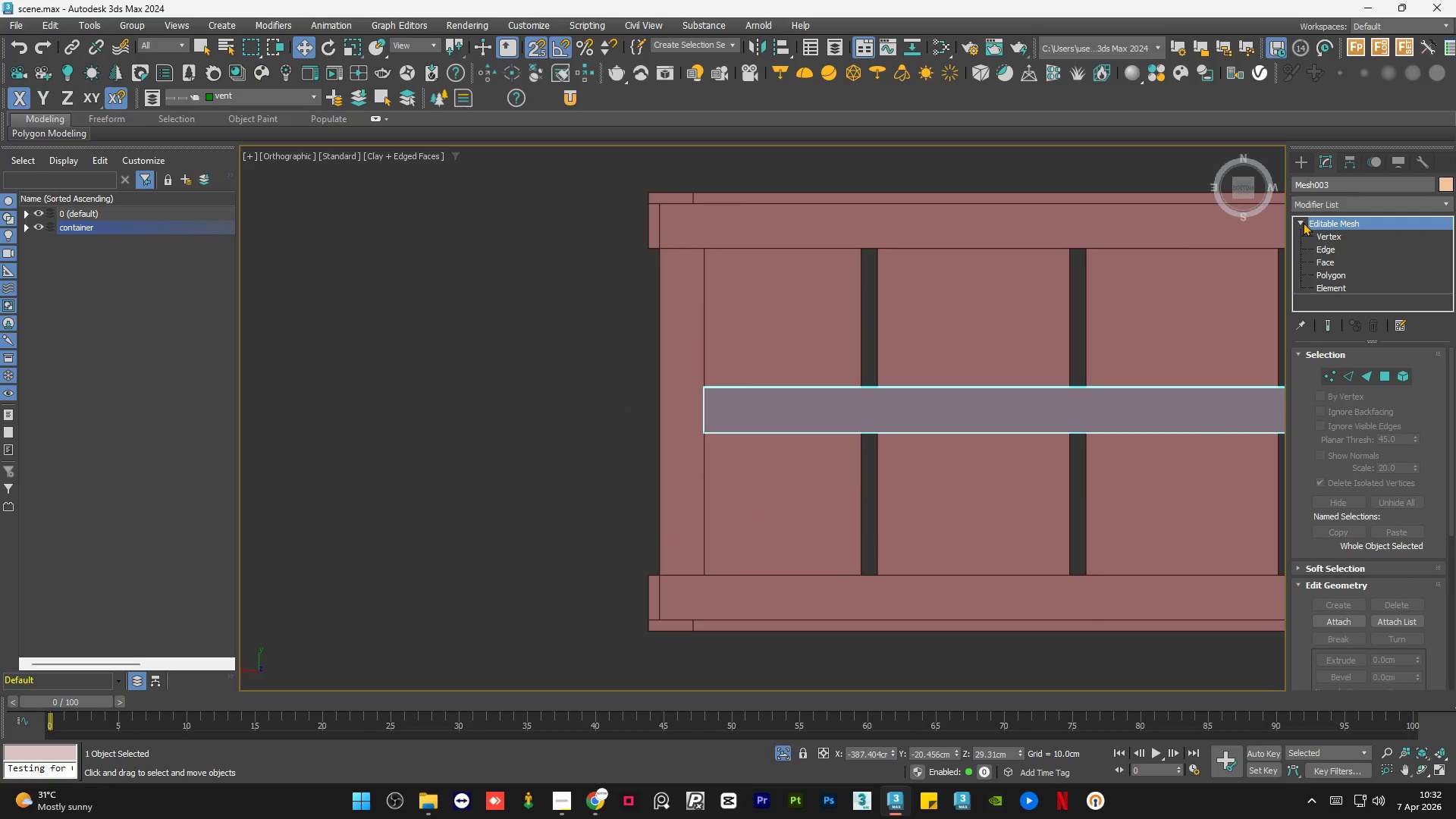 
left_click([1303, 221])
 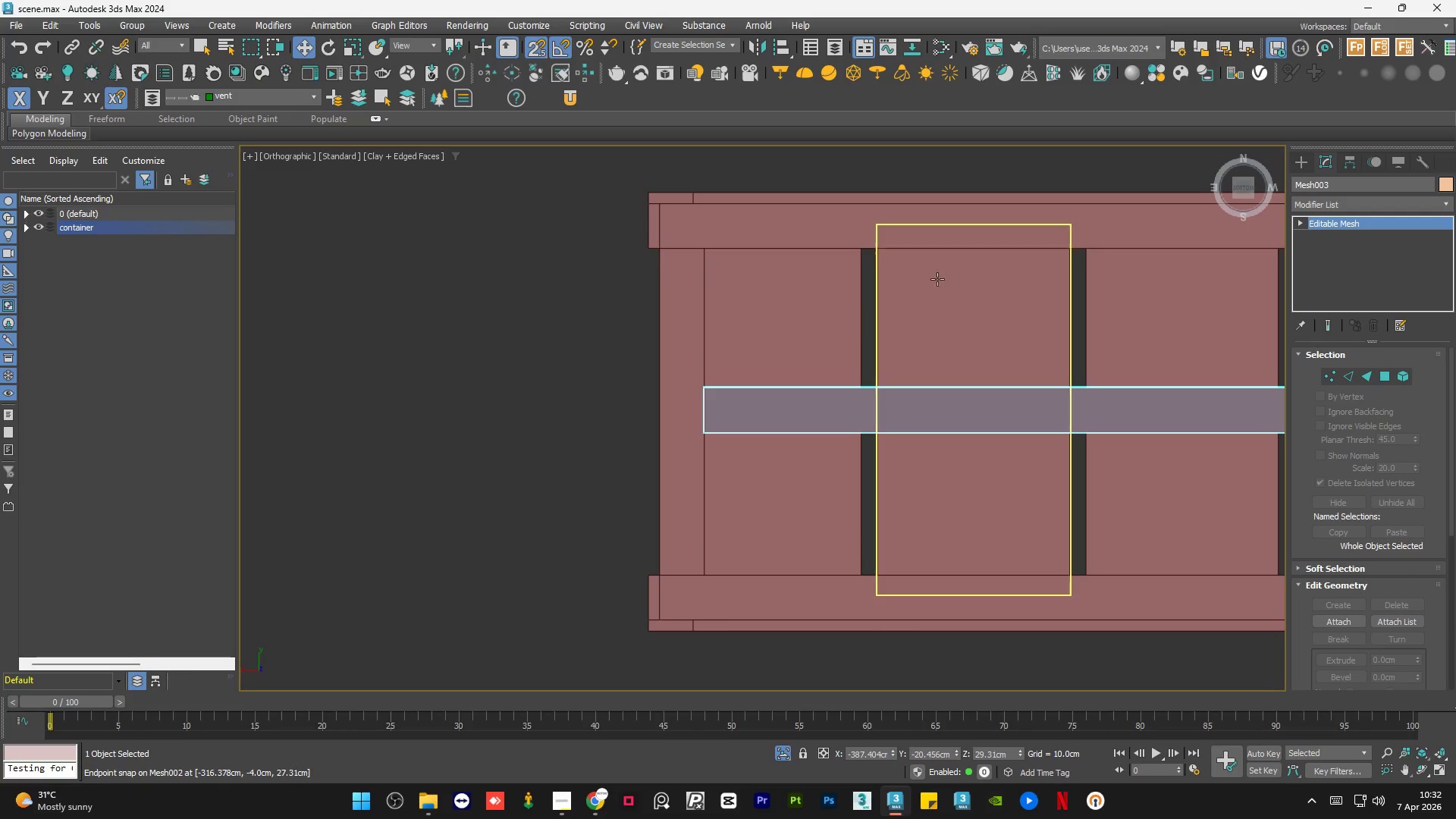 
left_click([482, 416])
 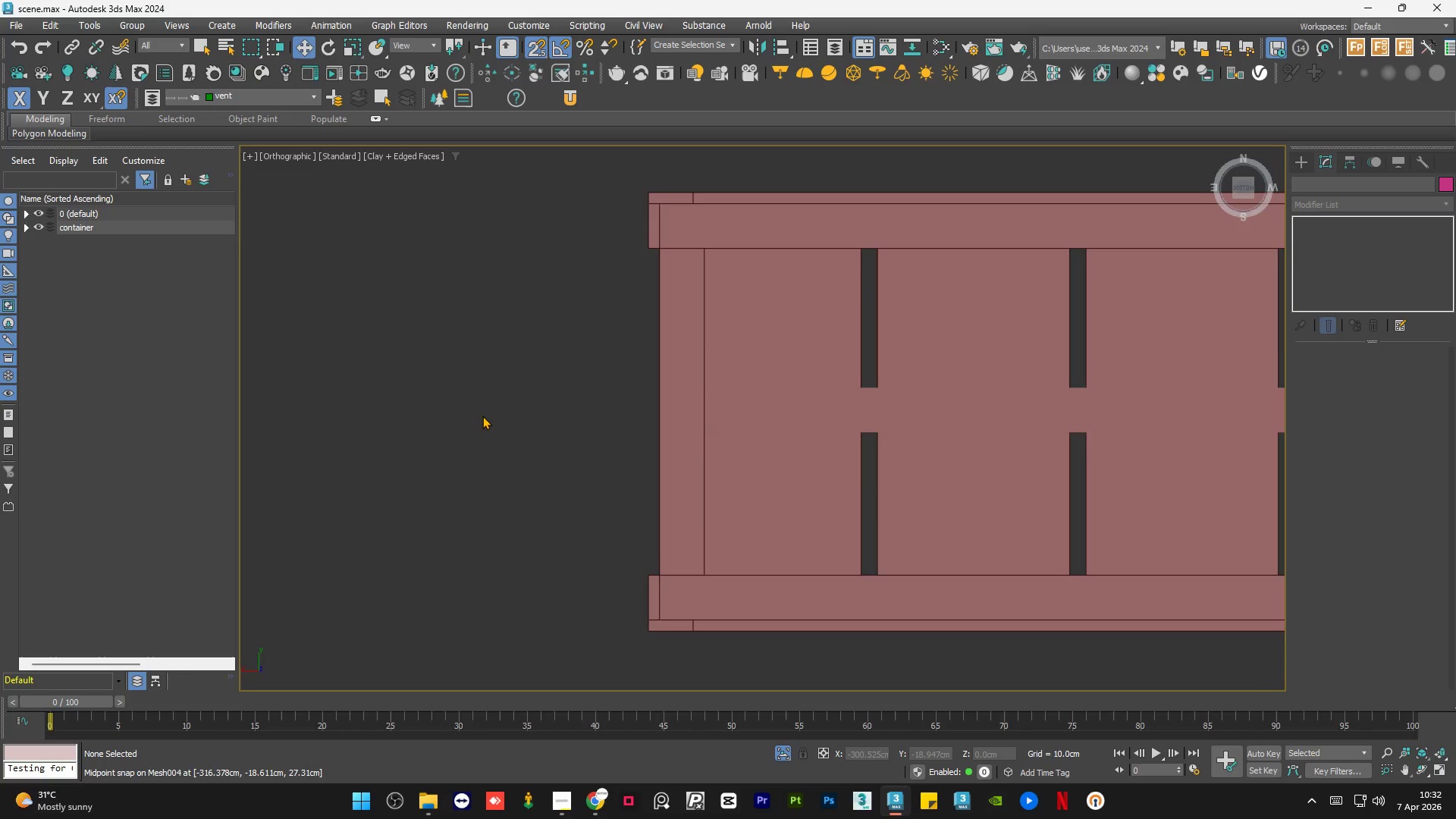 
hold_key(key=AltLeft, duration=0.69)
 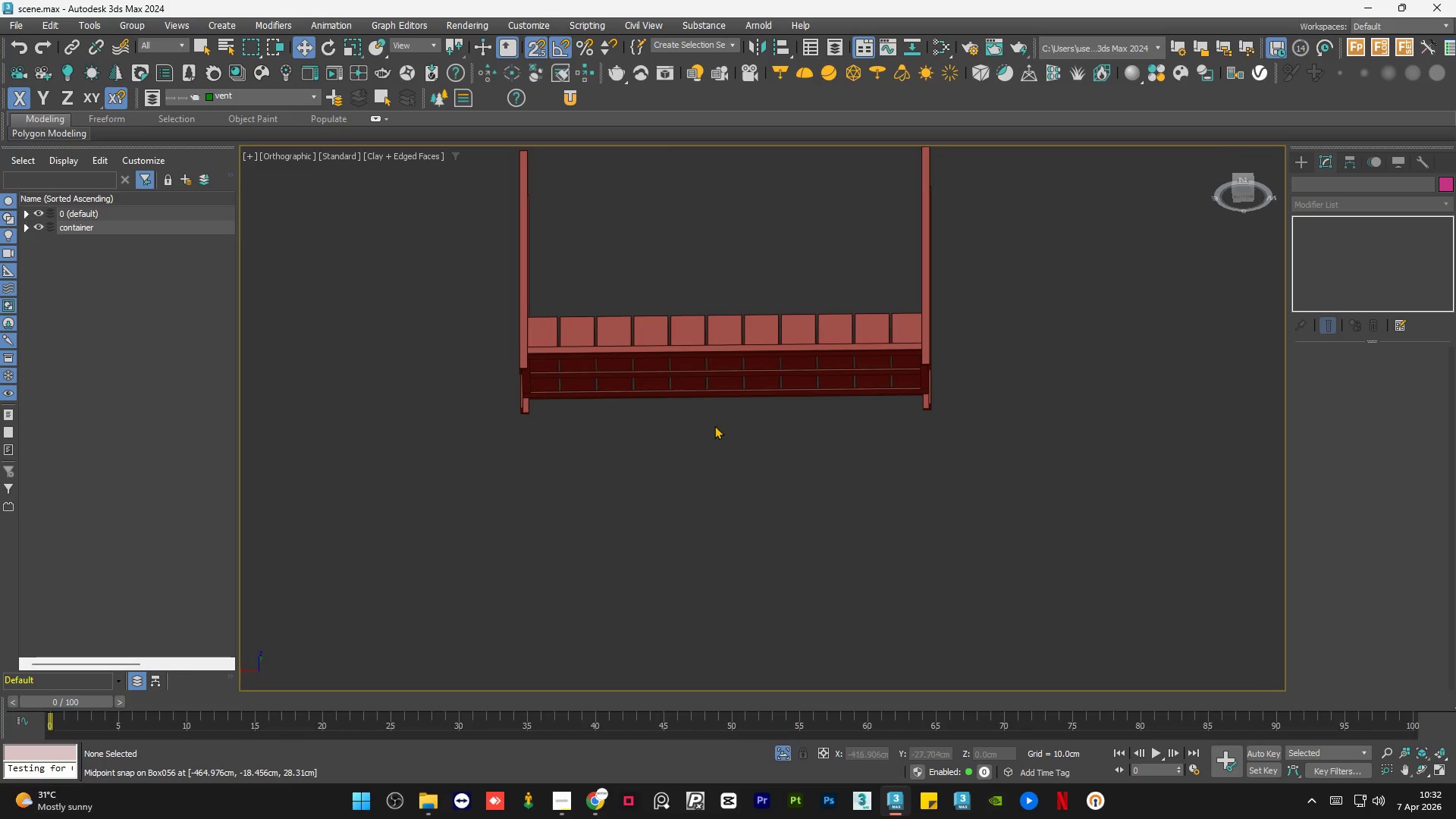 
scroll: coordinate [494, 416], scroll_direction: down, amount: 5.0
 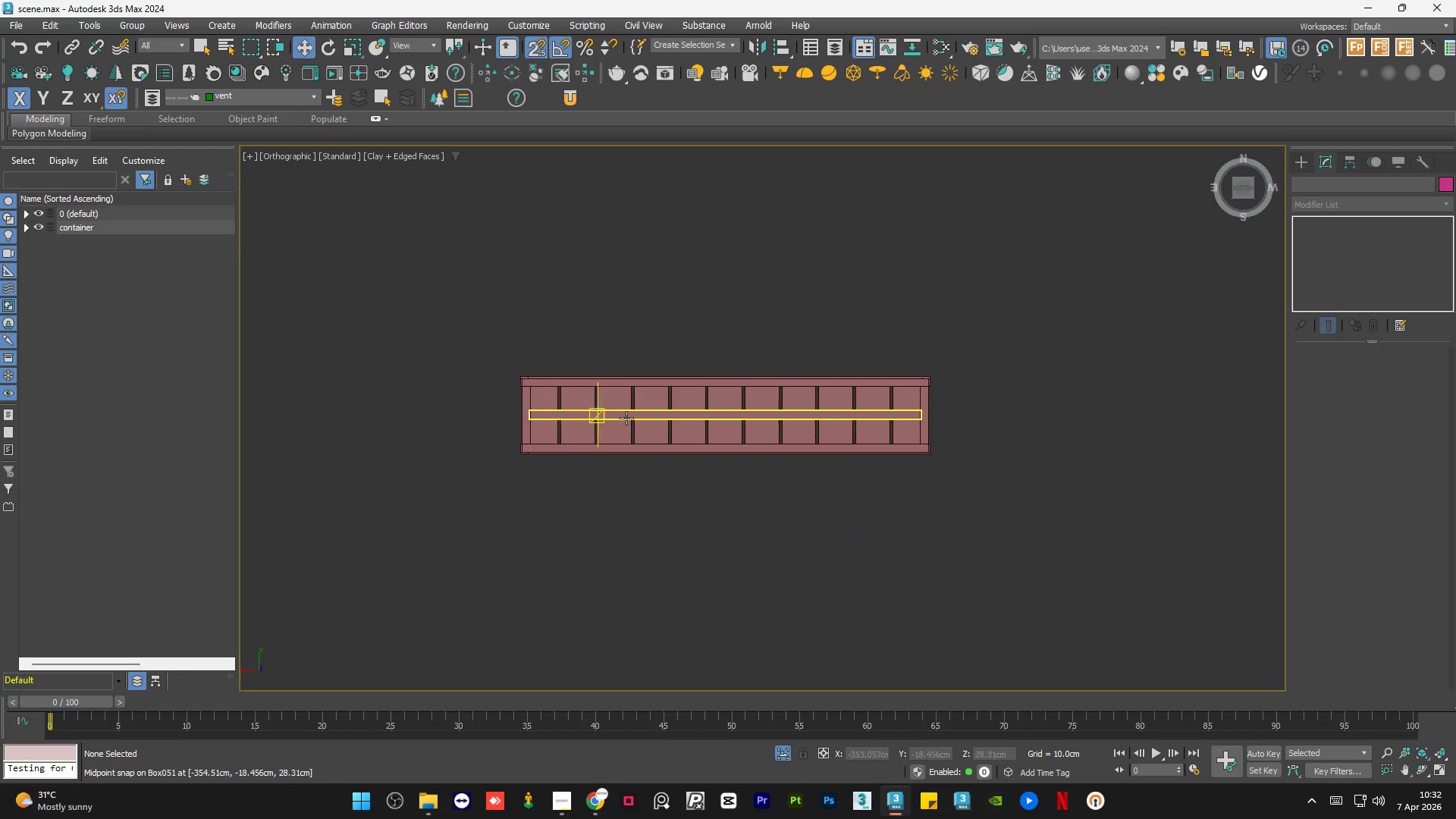 
hold_key(key=AltLeft, duration=0.7)
 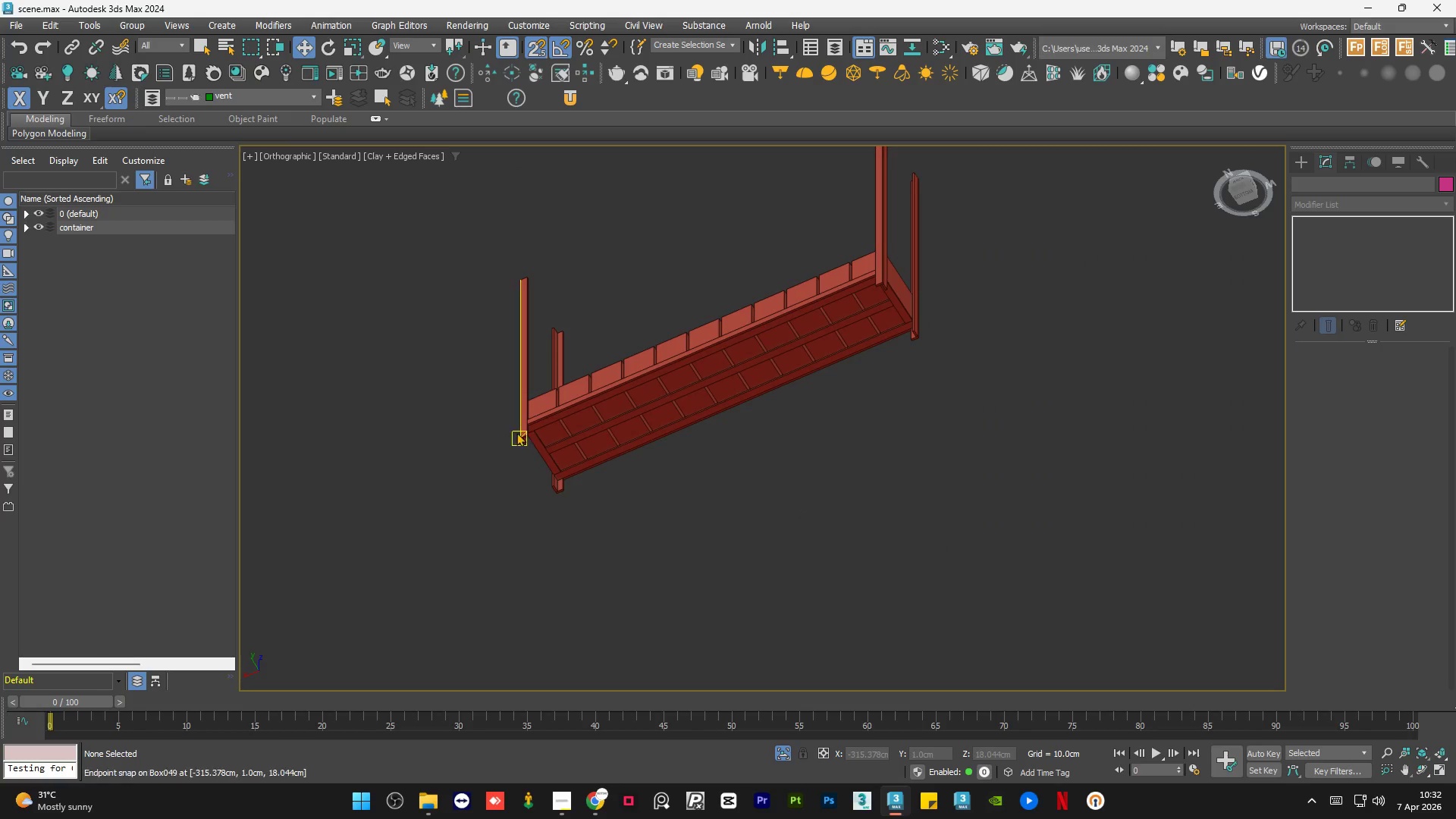 
hold_key(key=AltLeft, duration=5.53)
scroll: coordinate [538, 448], scroll_direction: up, amount: 3.0
 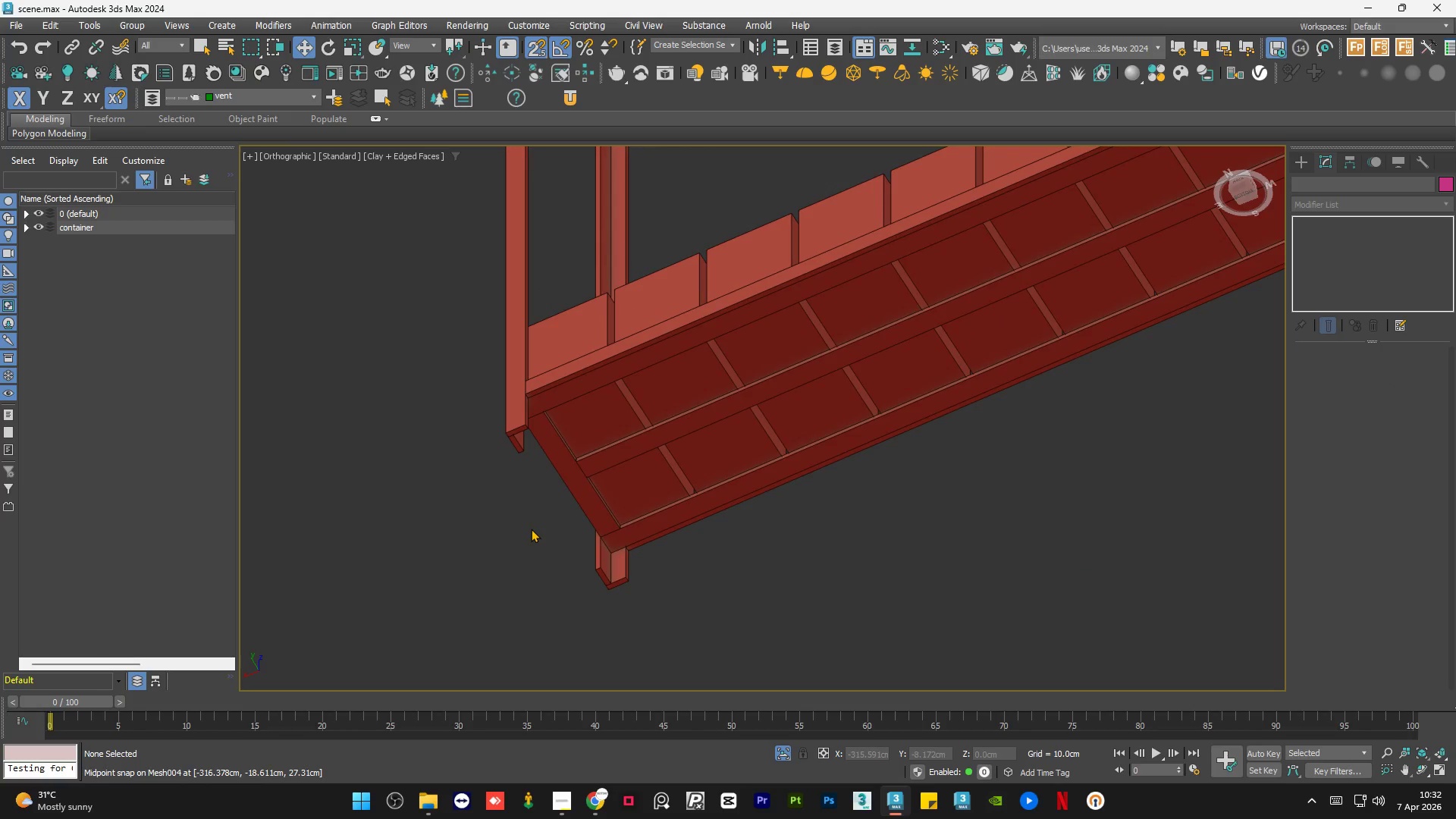 
key(S)
 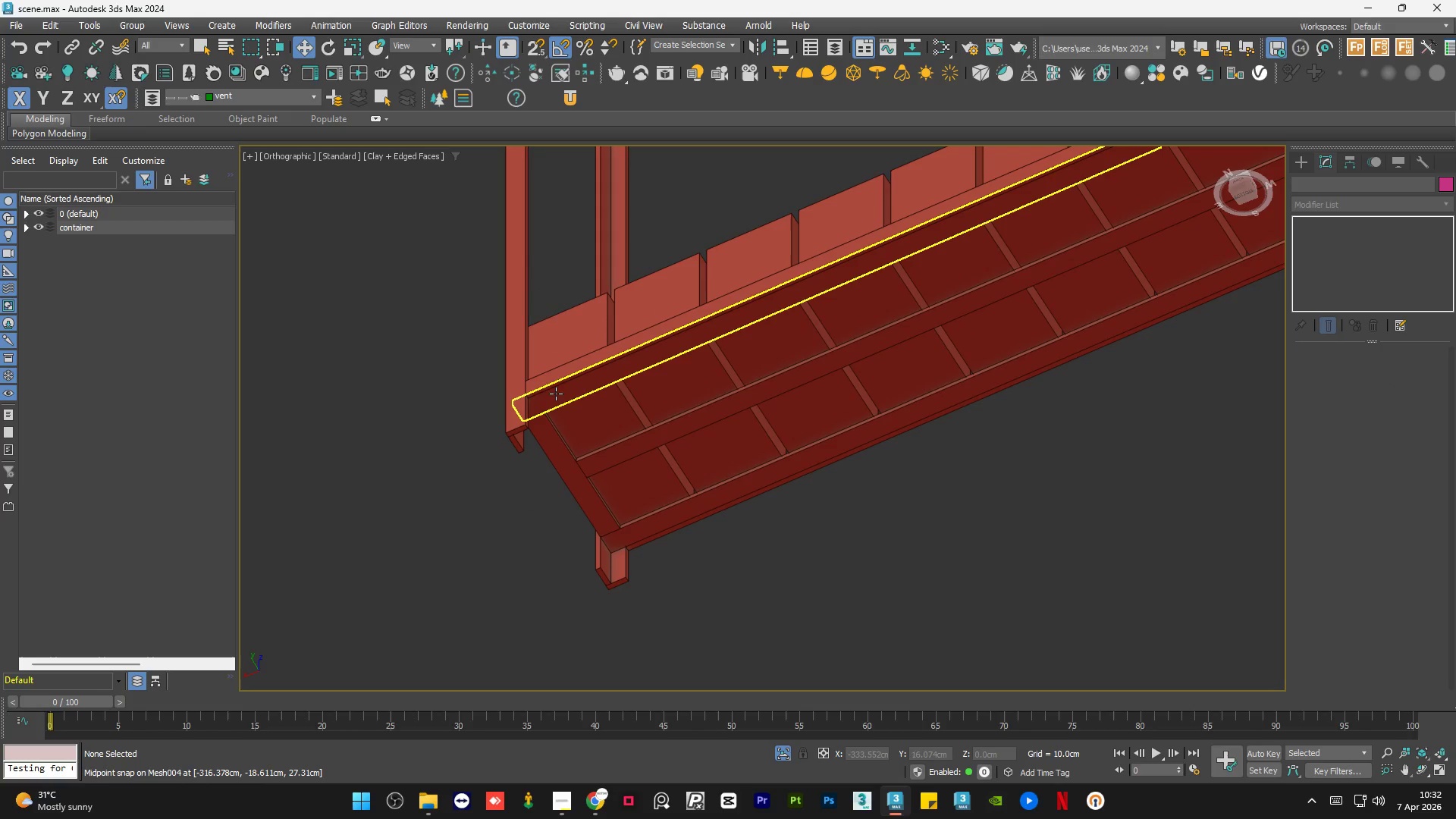 
scroll: coordinate [553, 389], scroll_direction: up, amount: 3.0
 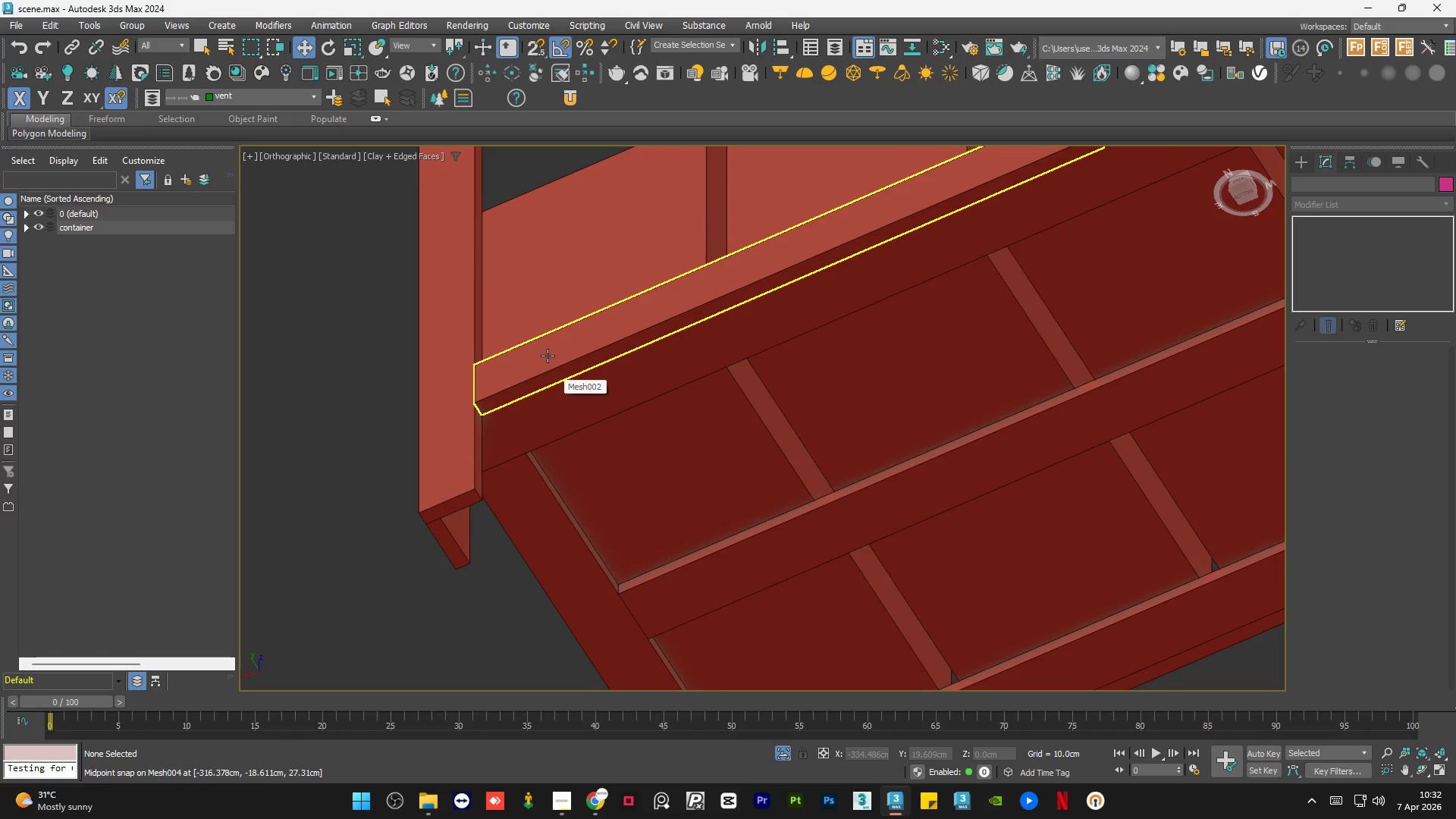 
left_click([548, 356])
 